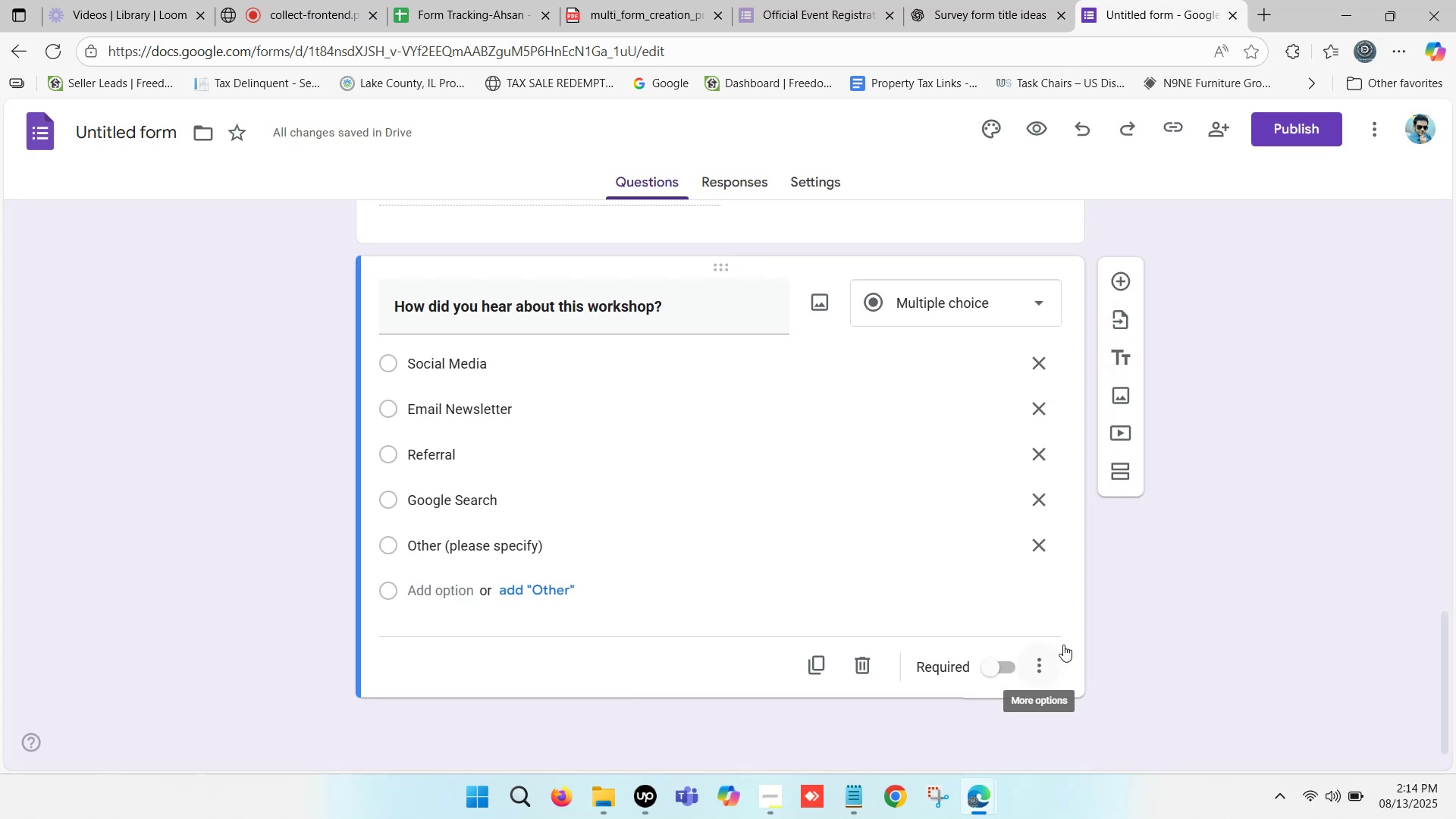 
left_click([993, 663])
 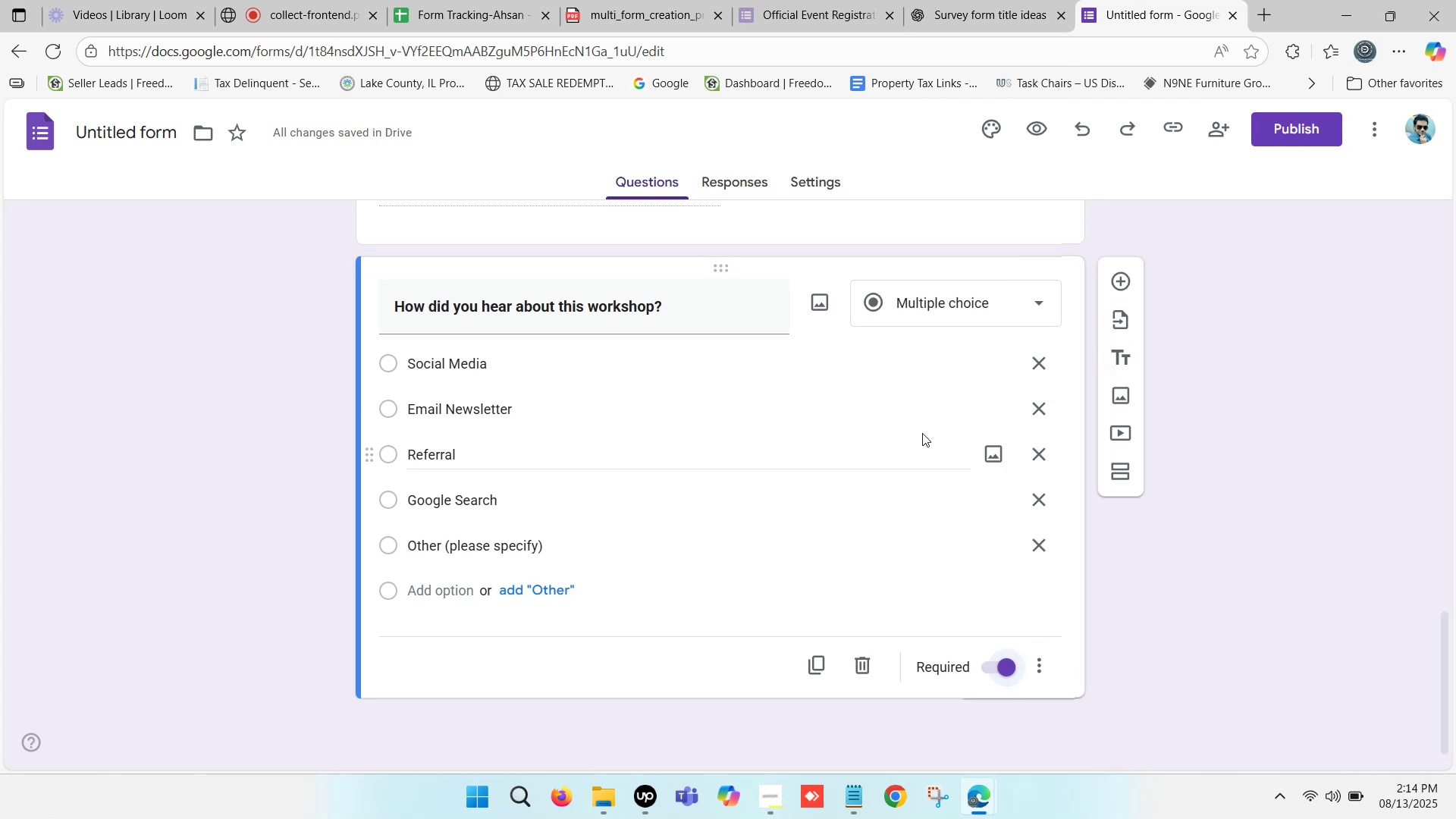 
wait(5.71)
 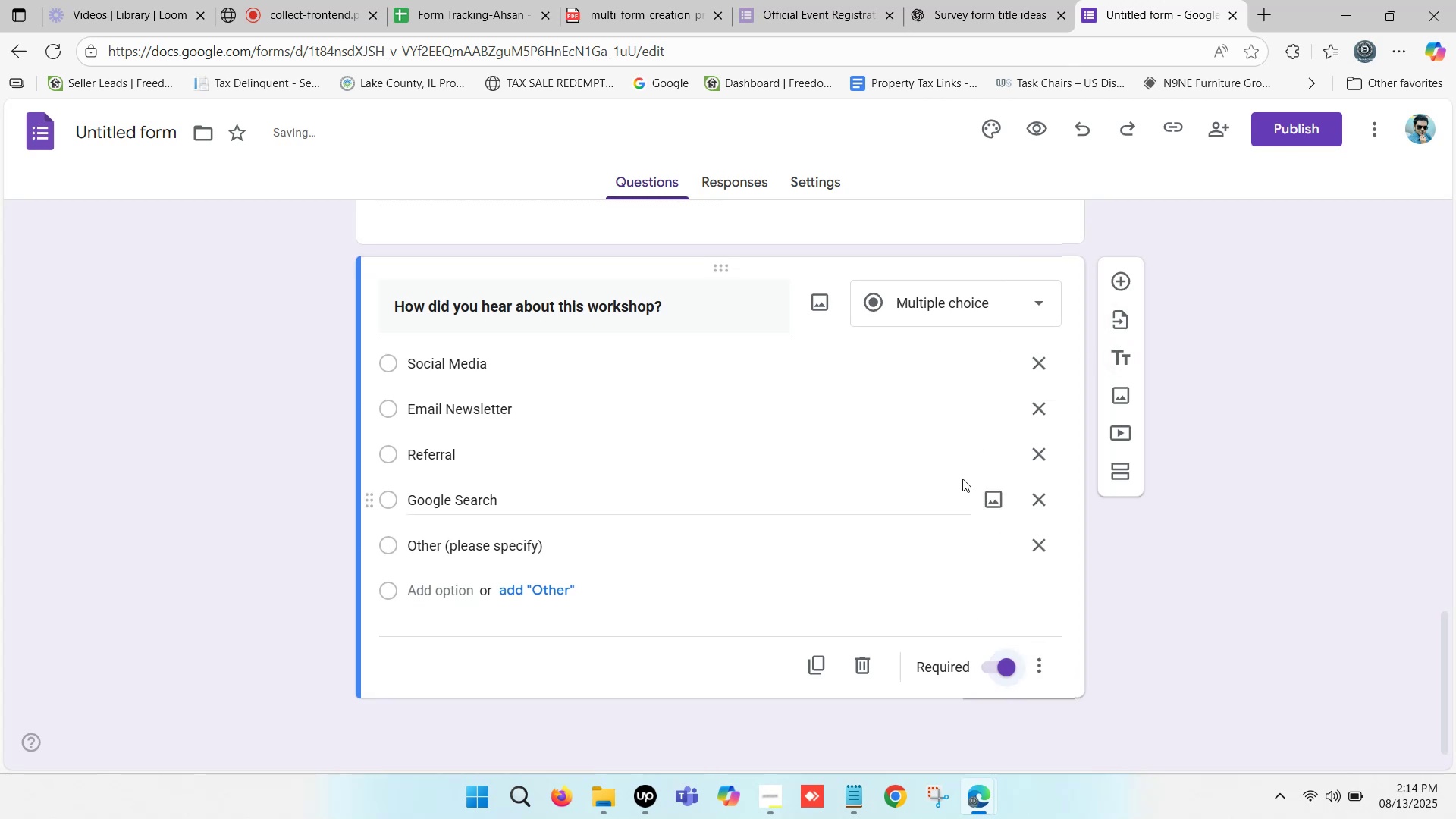 
left_click([1119, 277])
 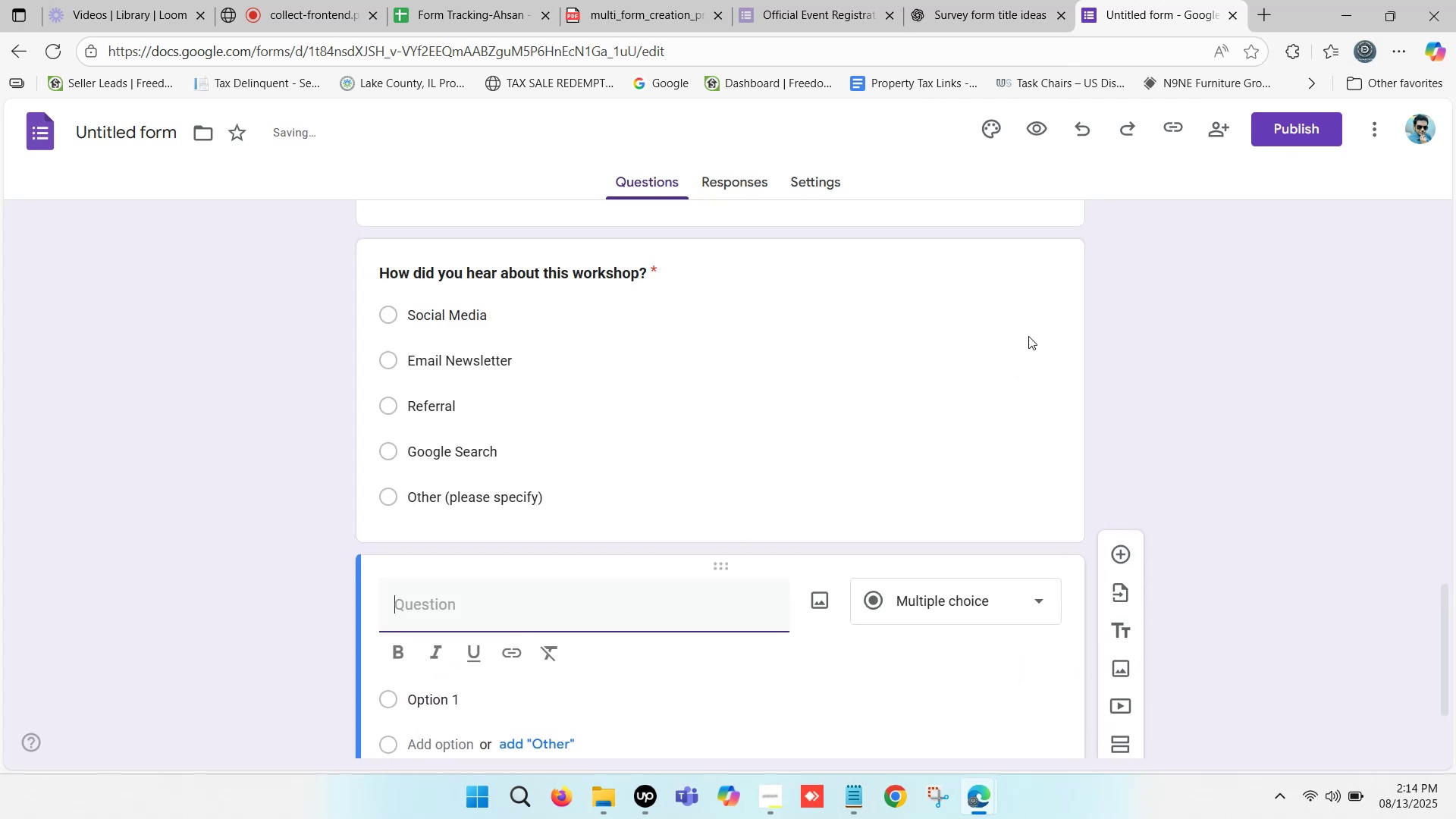 
scroll: coordinate [679, 475], scroll_direction: down, amount: 2.0
 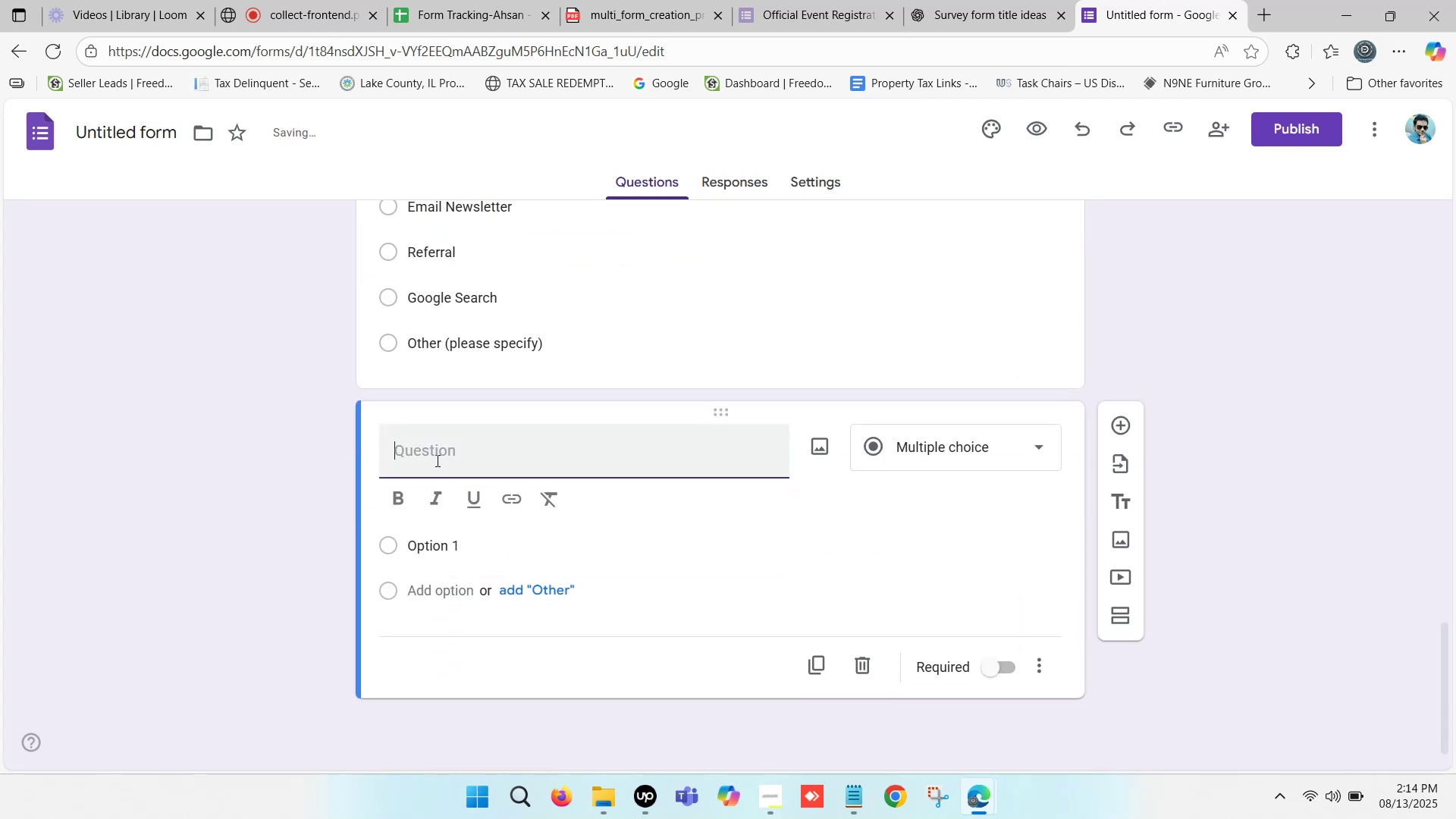 
left_click([436, 450])
 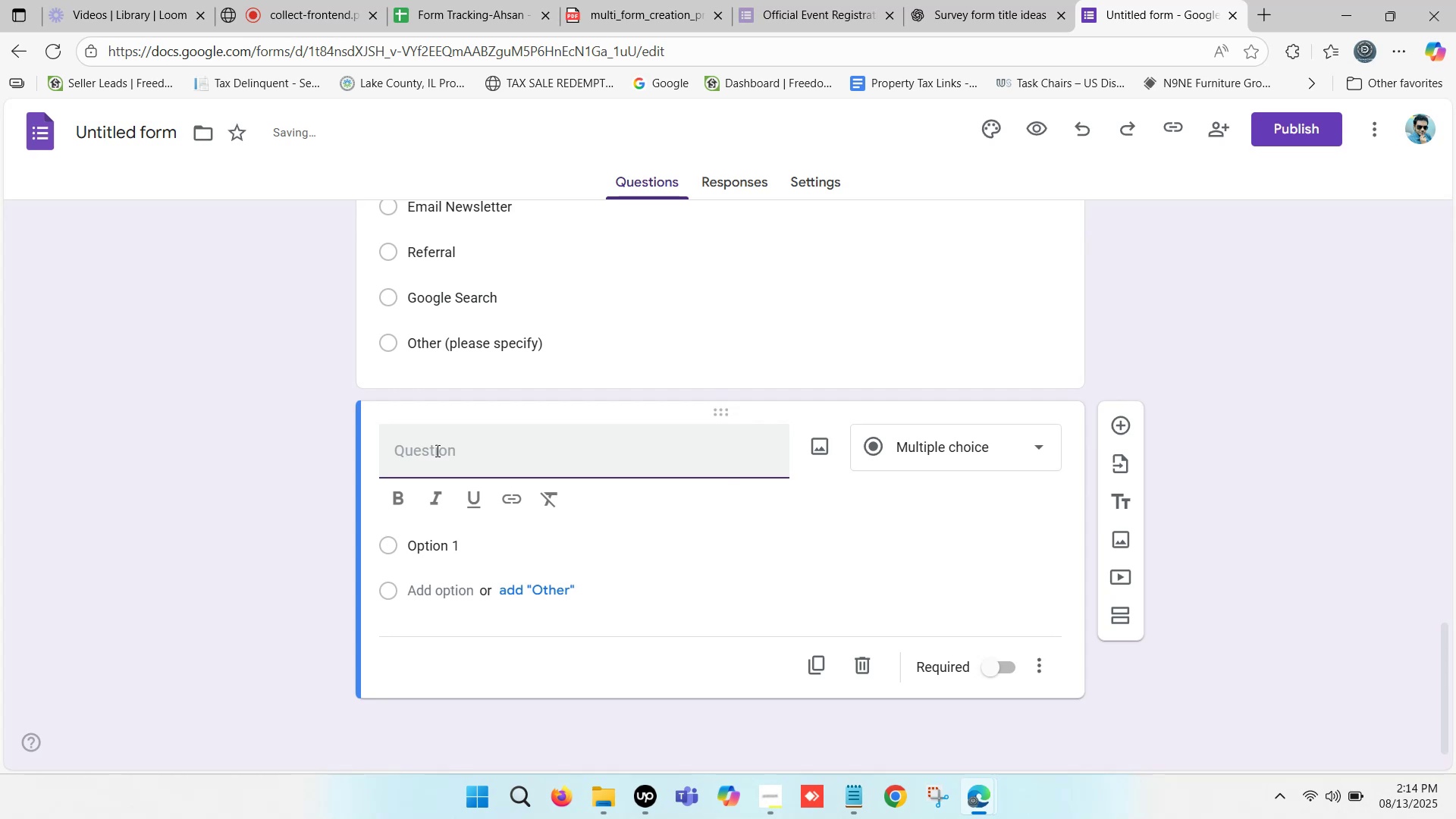 
key(Control+V)
 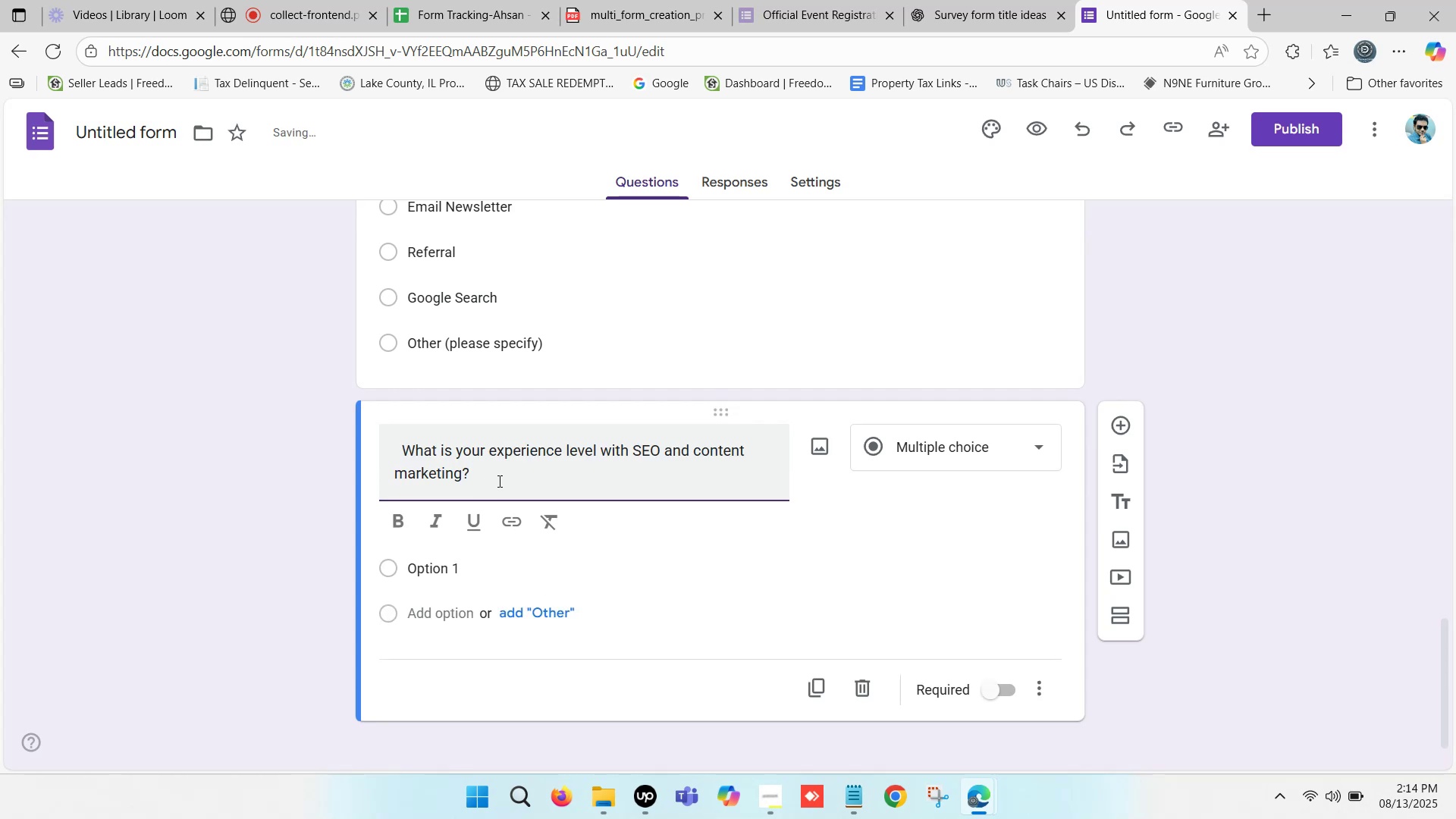 
left_click_drag(start_coordinate=[497, 475], to_coordinate=[606, 489])
 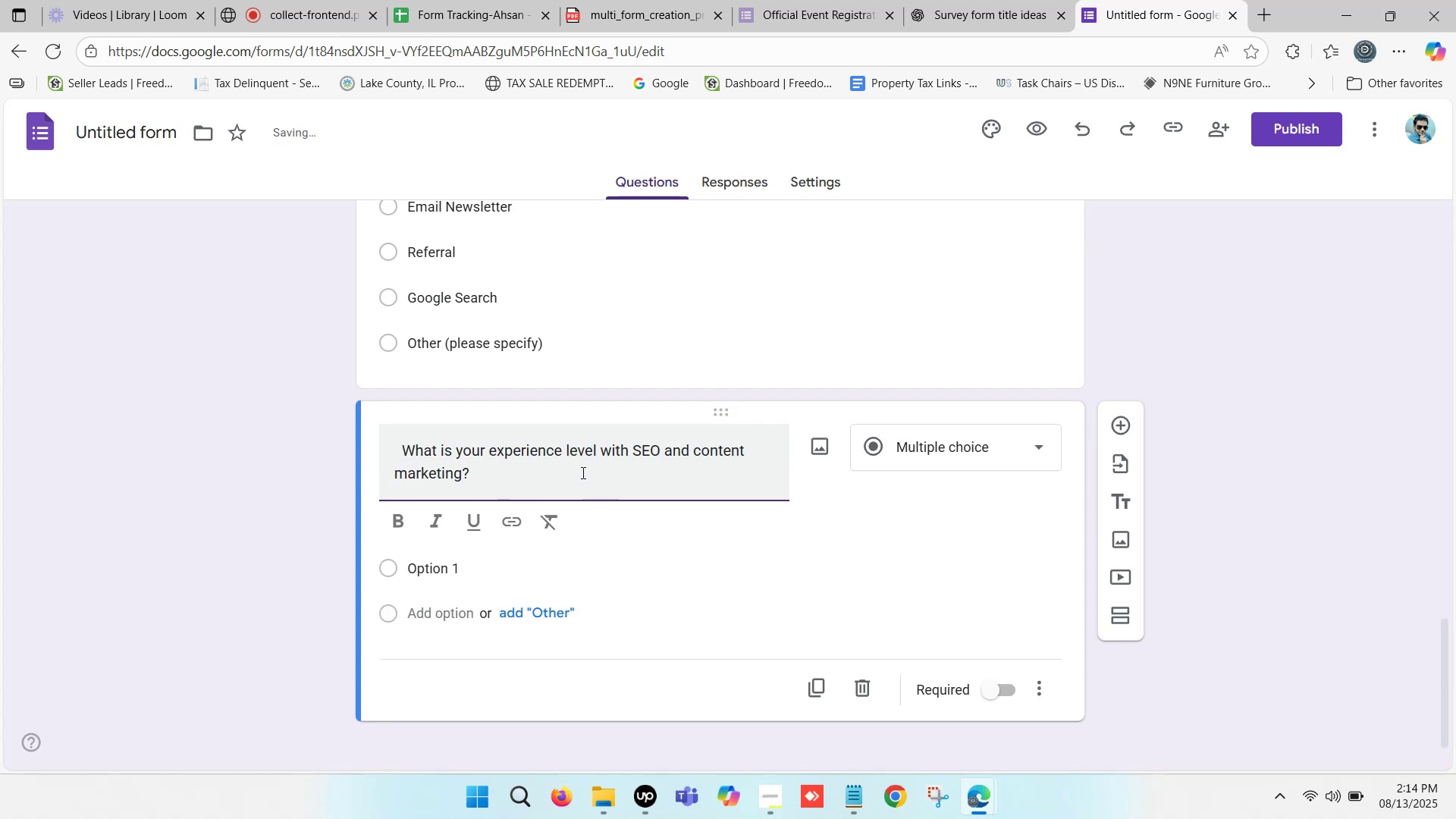 
key(Backspace)
 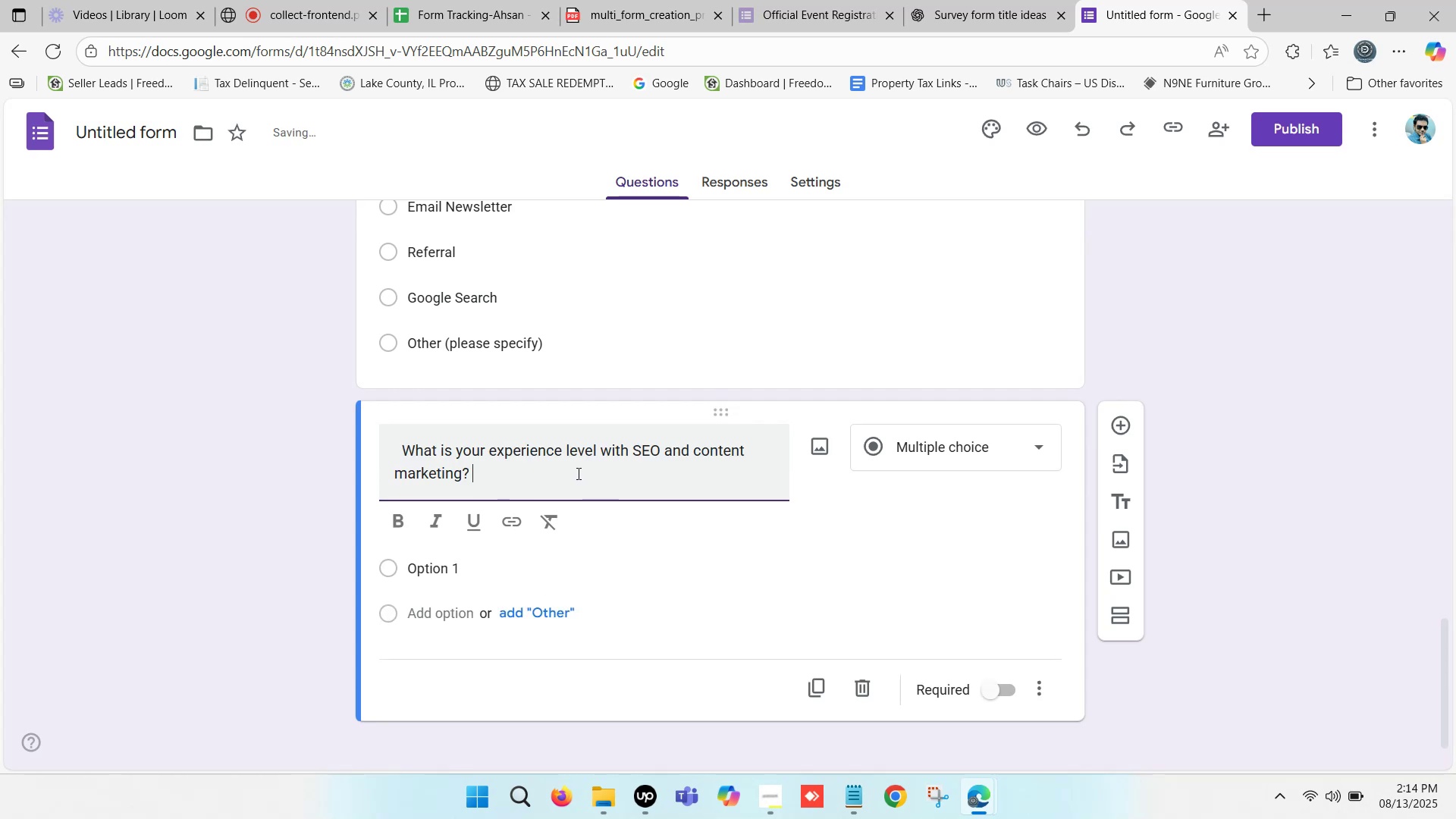 
key(Backspace)
 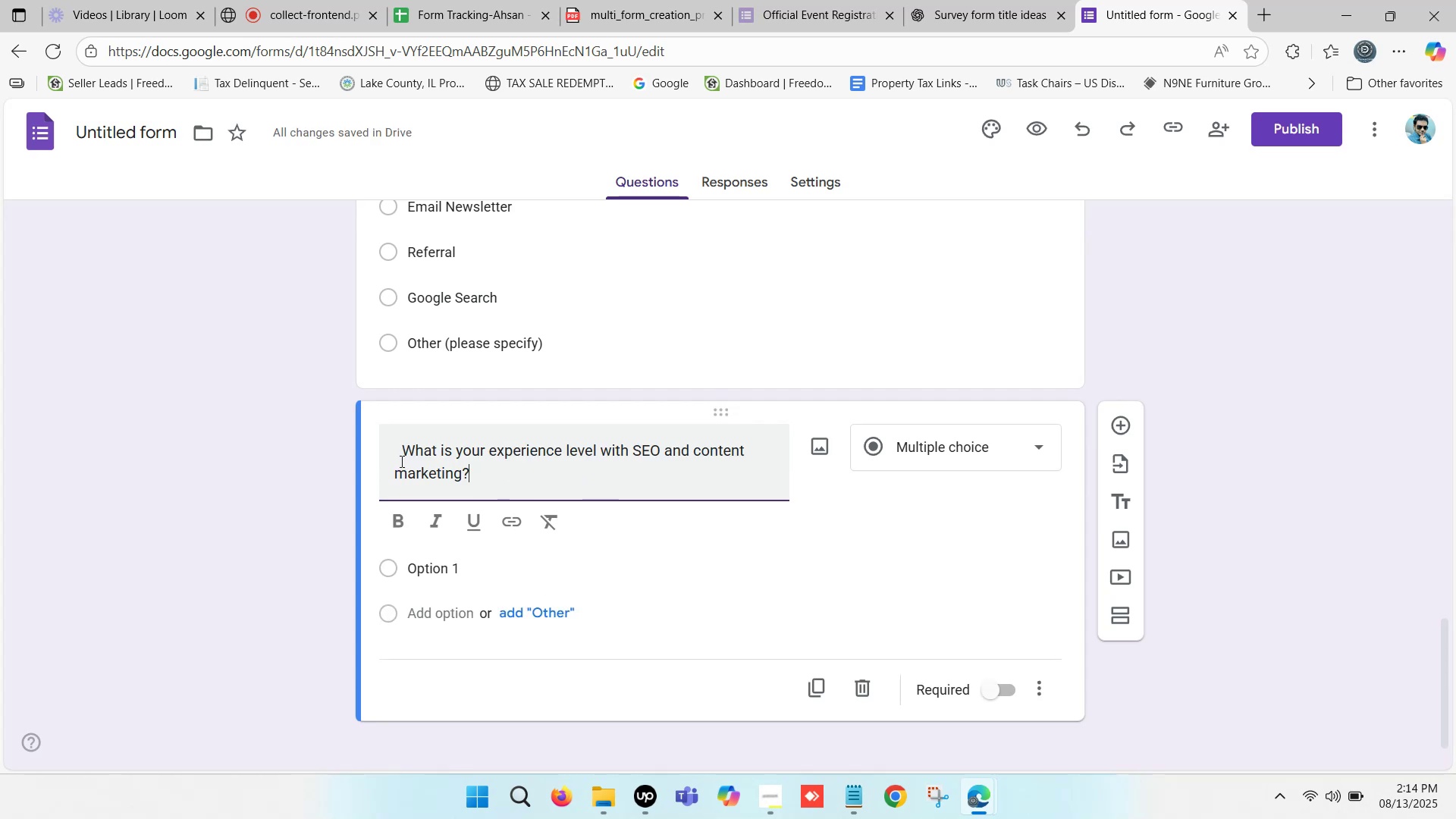 
left_click_drag(start_coordinate=[403, 448], to_coordinate=[315, 447])
 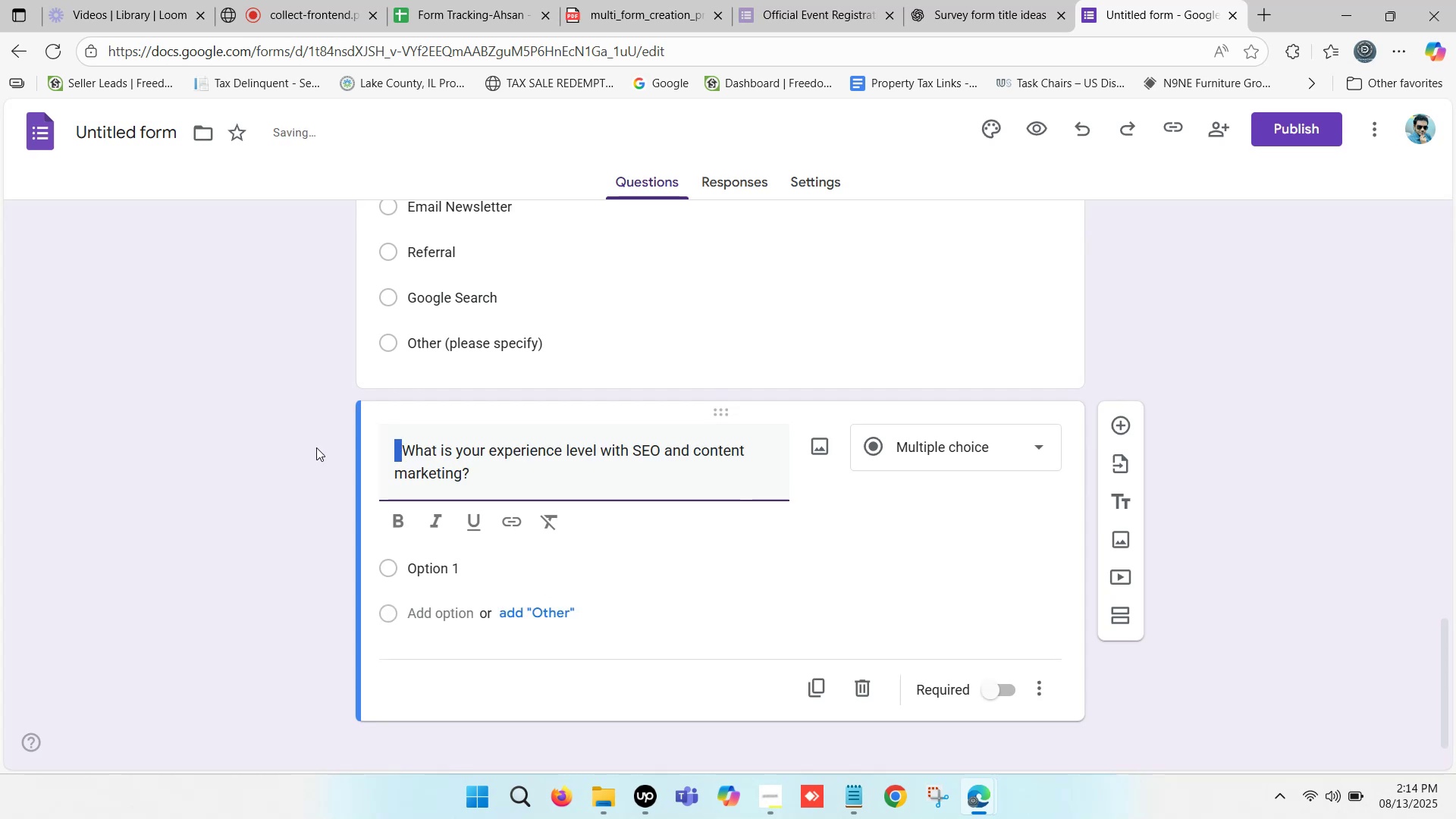 
key(Backspace)
 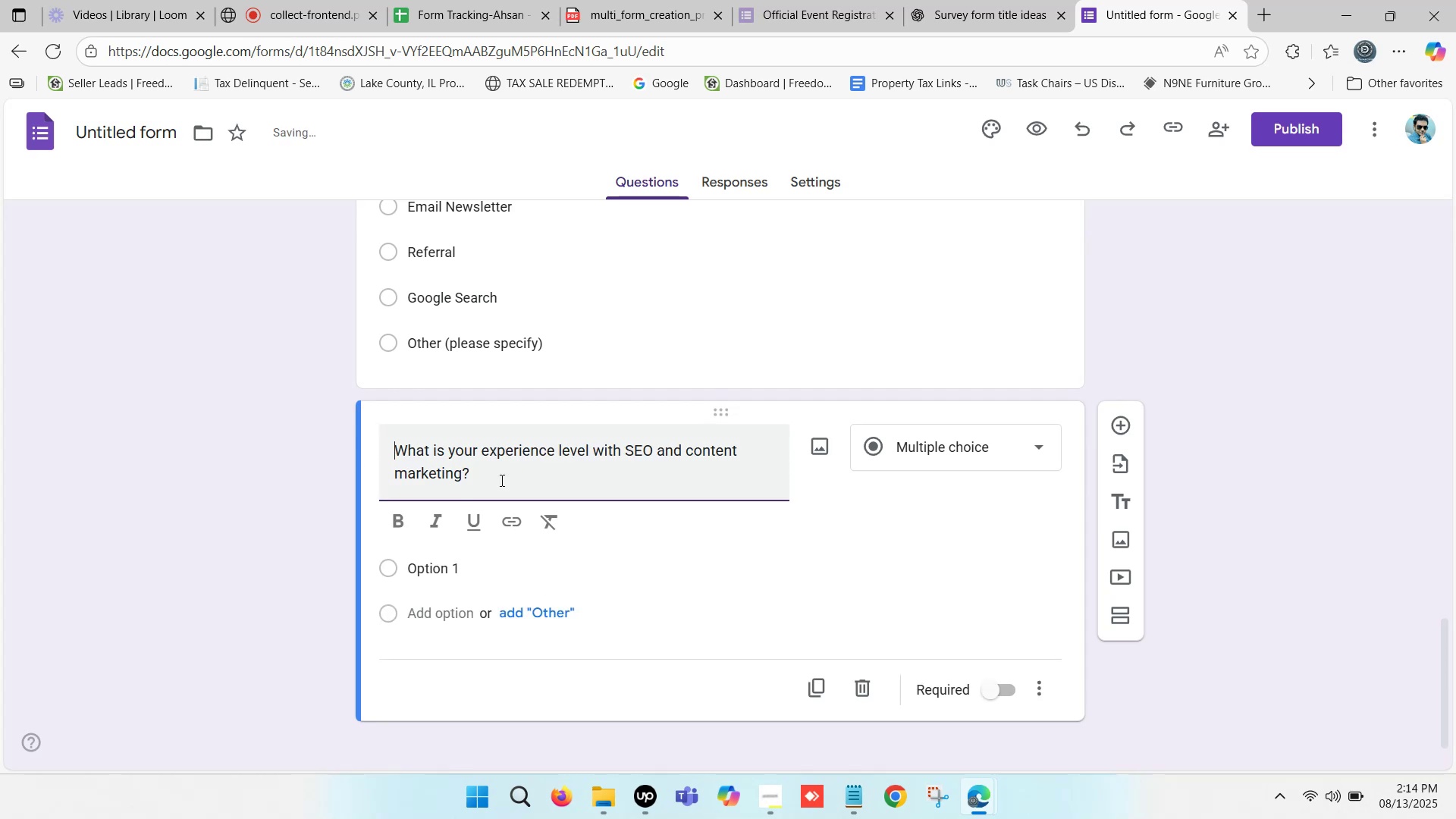 
left_click_drag(start_coordinate=[543, 485], to_coordinate=[599, 485])
 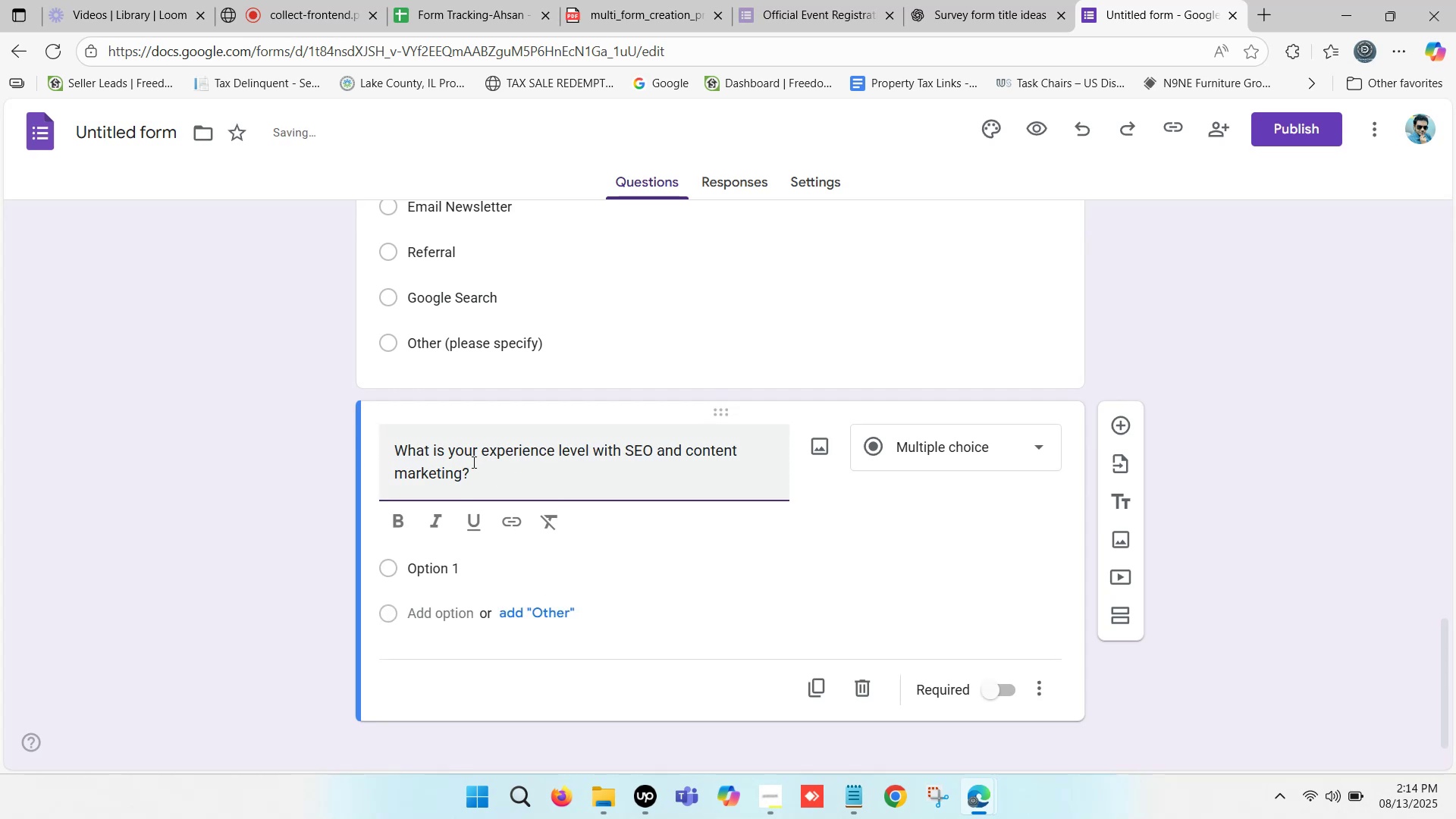 
left_click_drag(start_coordinate=[469, 471], to_coordinate=[398, 455])
 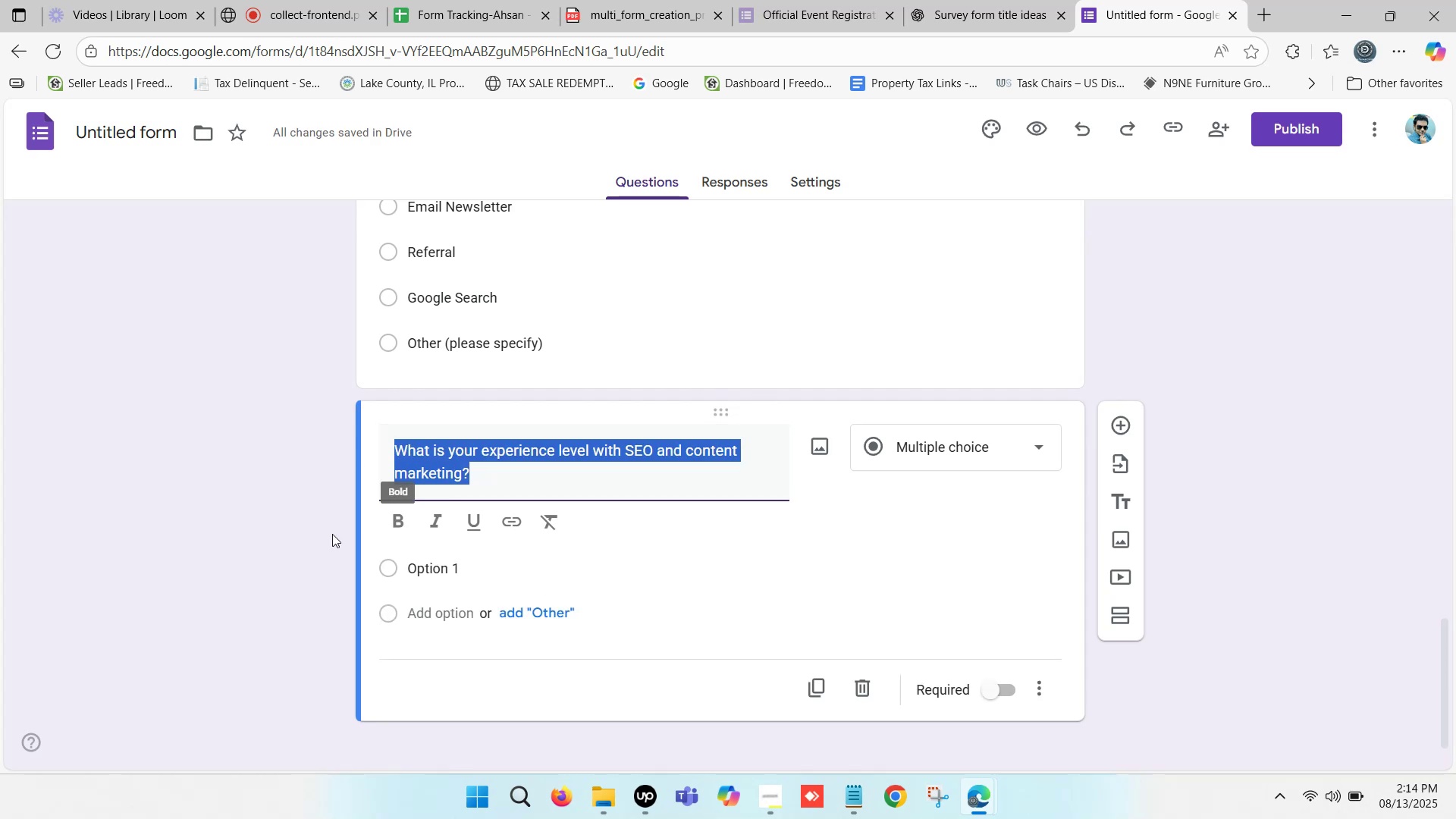 
left_click([392, 529])
 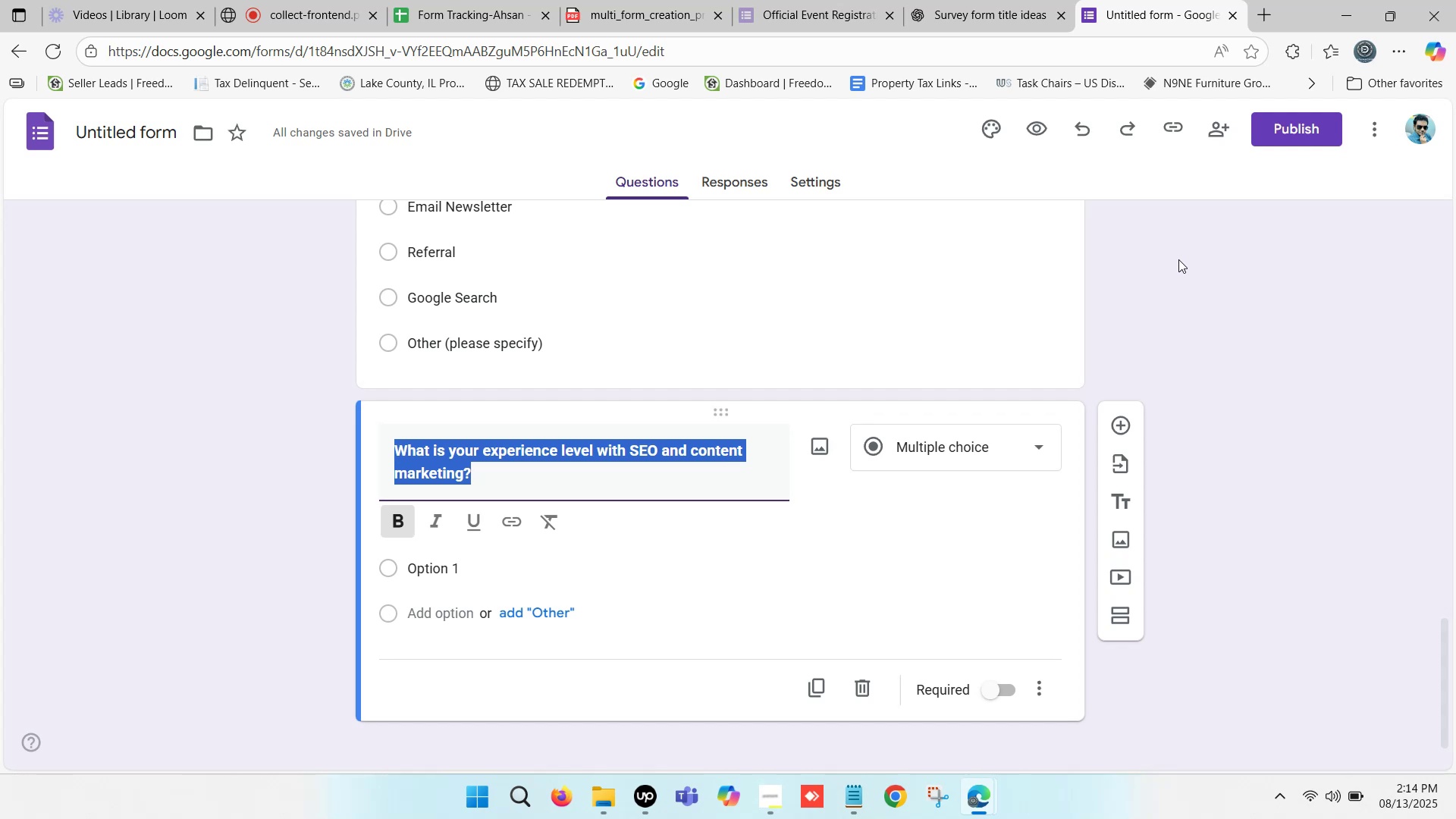 
wait(16.8)
 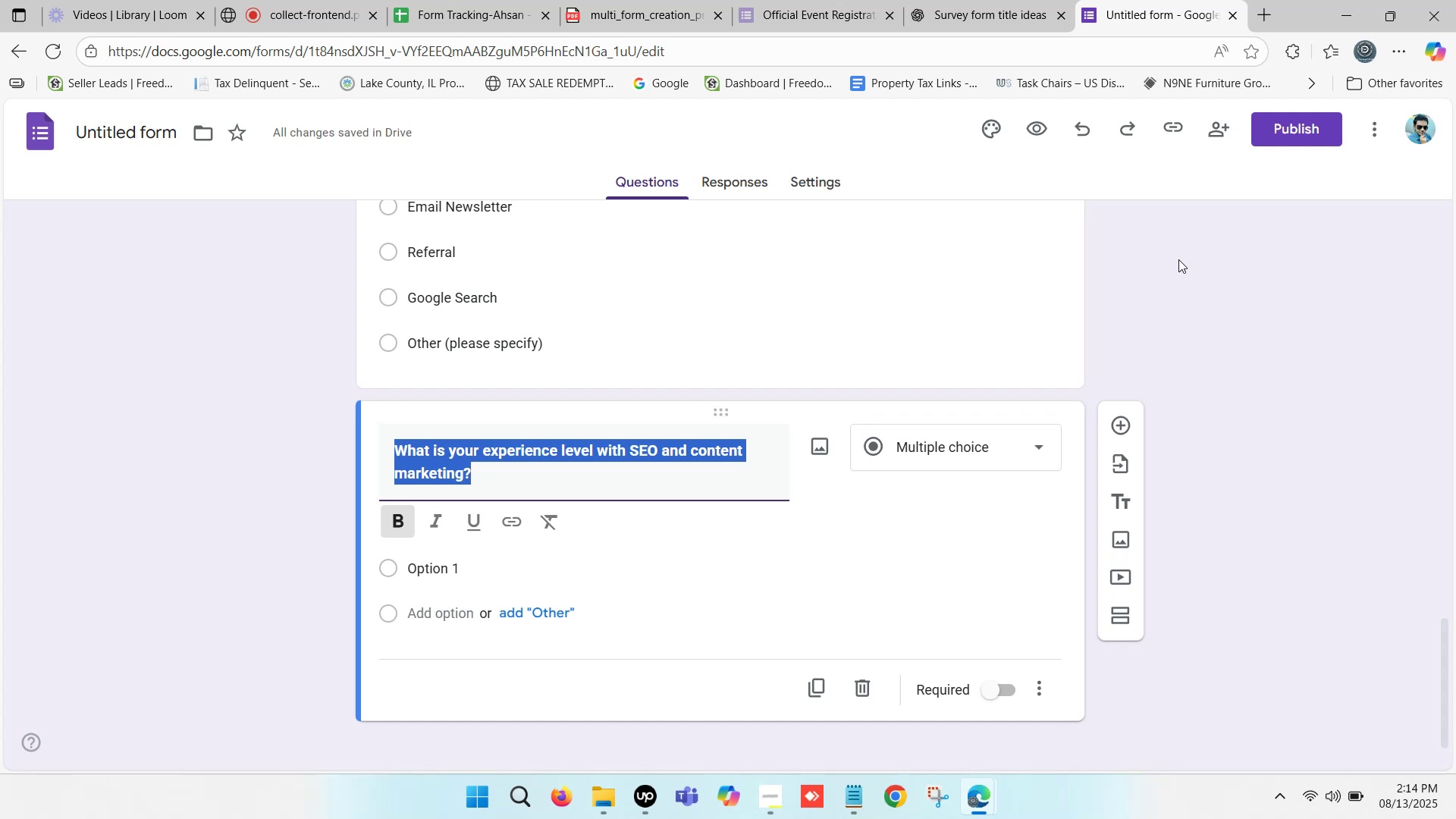 
left_click([934, 457])
 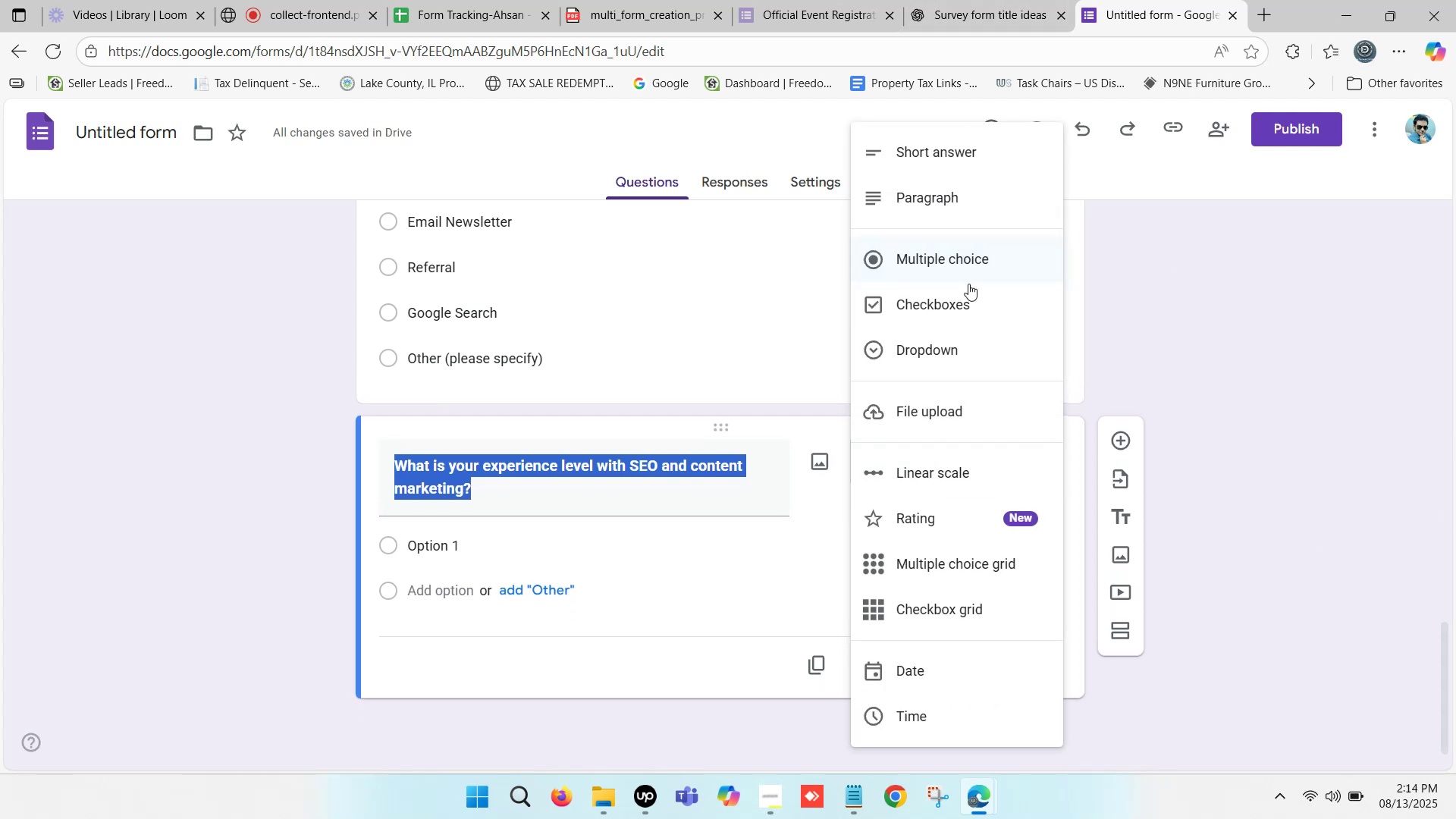 
left_click([930, 351])
 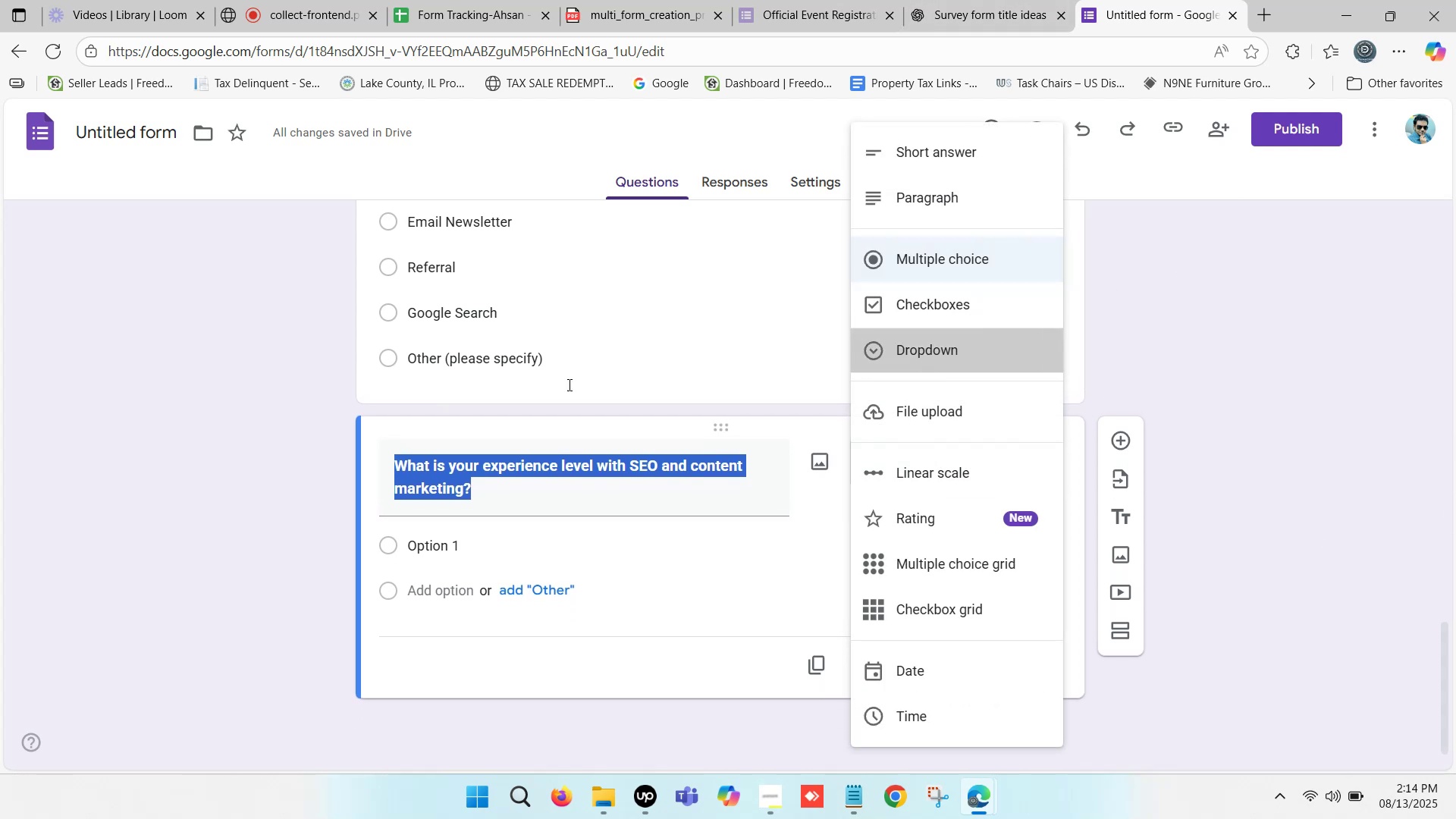 
scroll: coordinate [466, 514], scroll_direction: down, amount: 2.0
 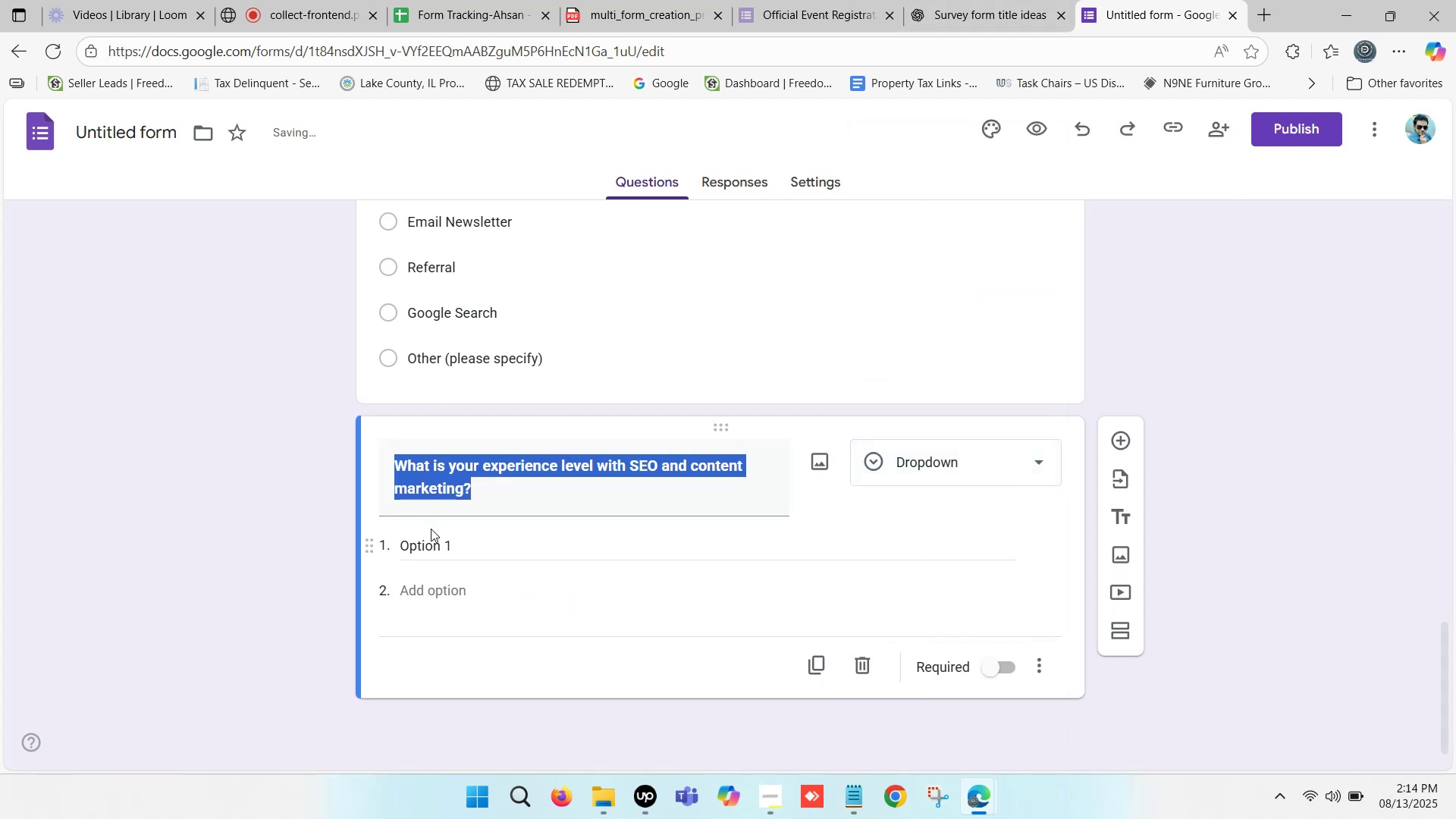 
left_click([428, 543])
 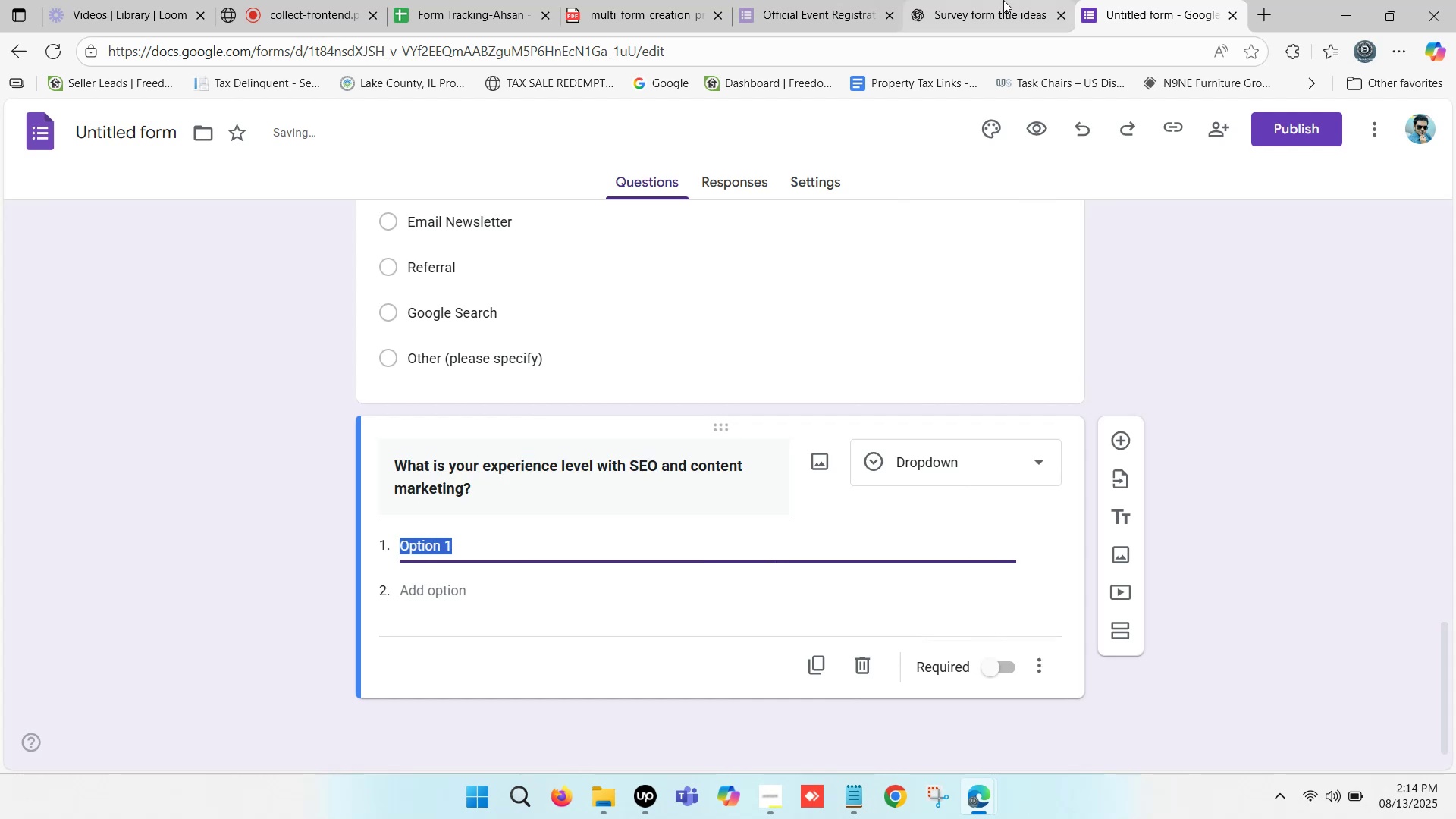 
left_click([1004, 0])
 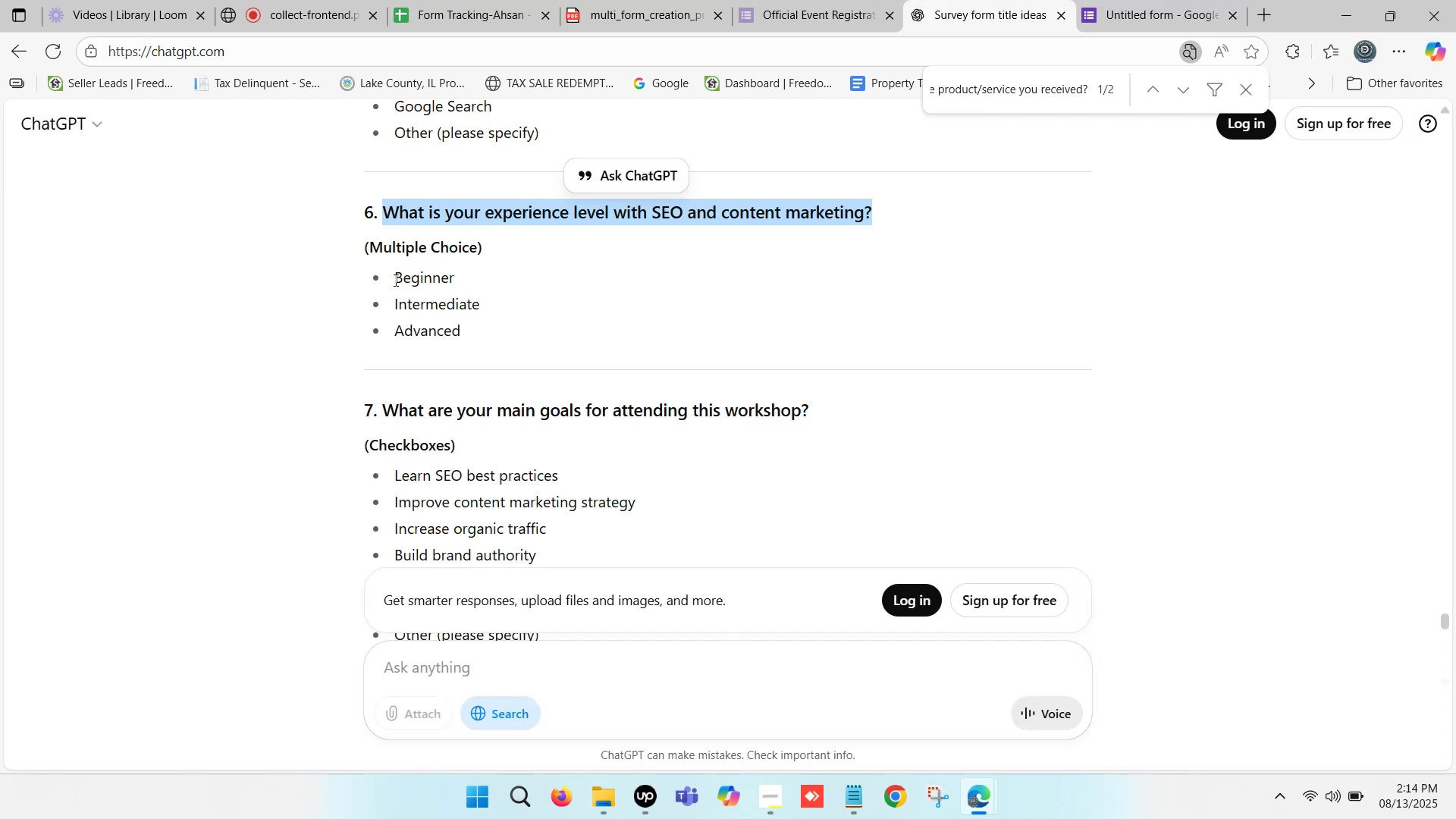 
left_click_drag(start_coordinate=[395, 282], to_coordinate=[454, 282])
 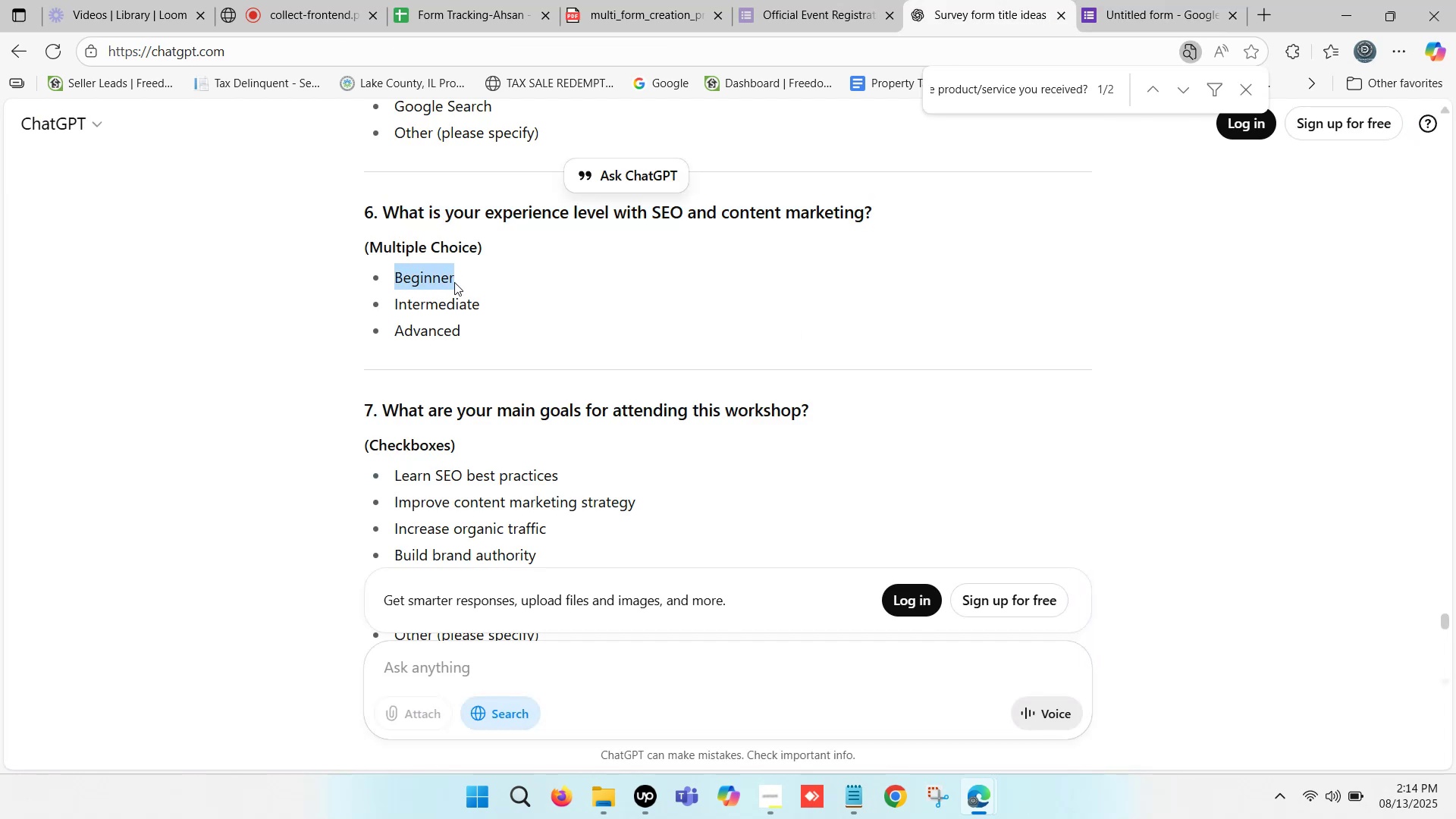 
key(Control+C)
 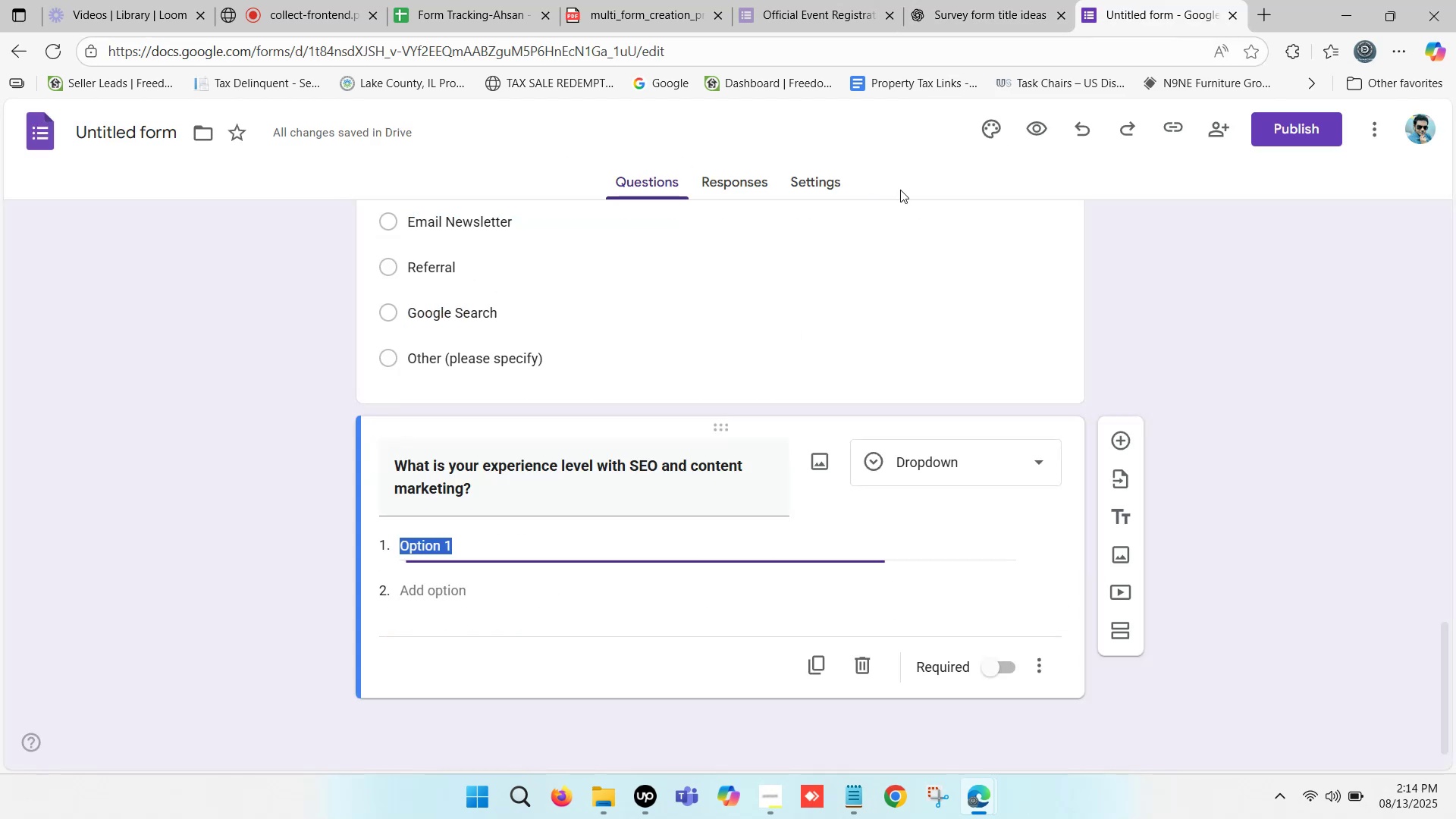 
key(Control+V)
 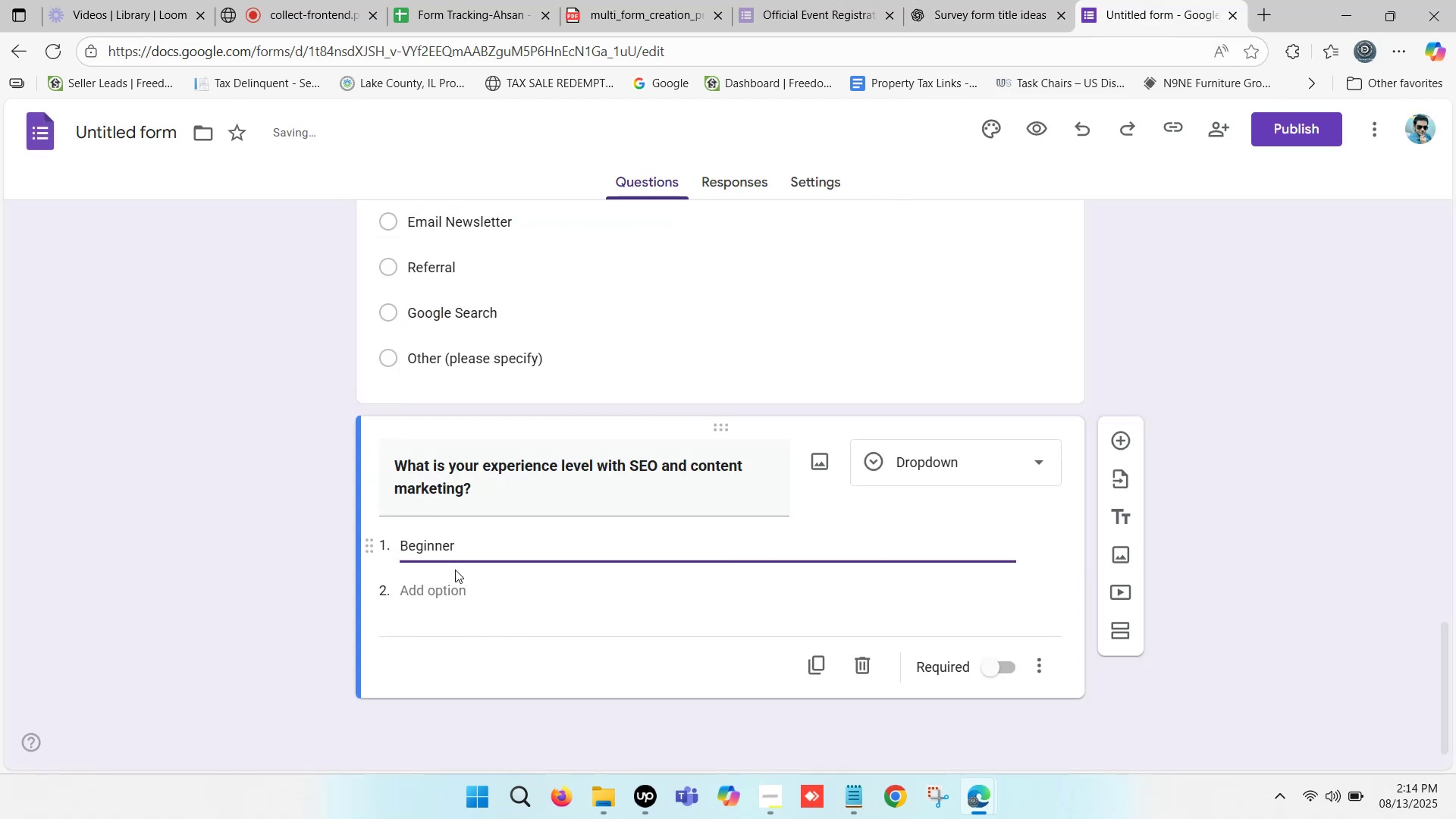 
left_click([454, 596])
 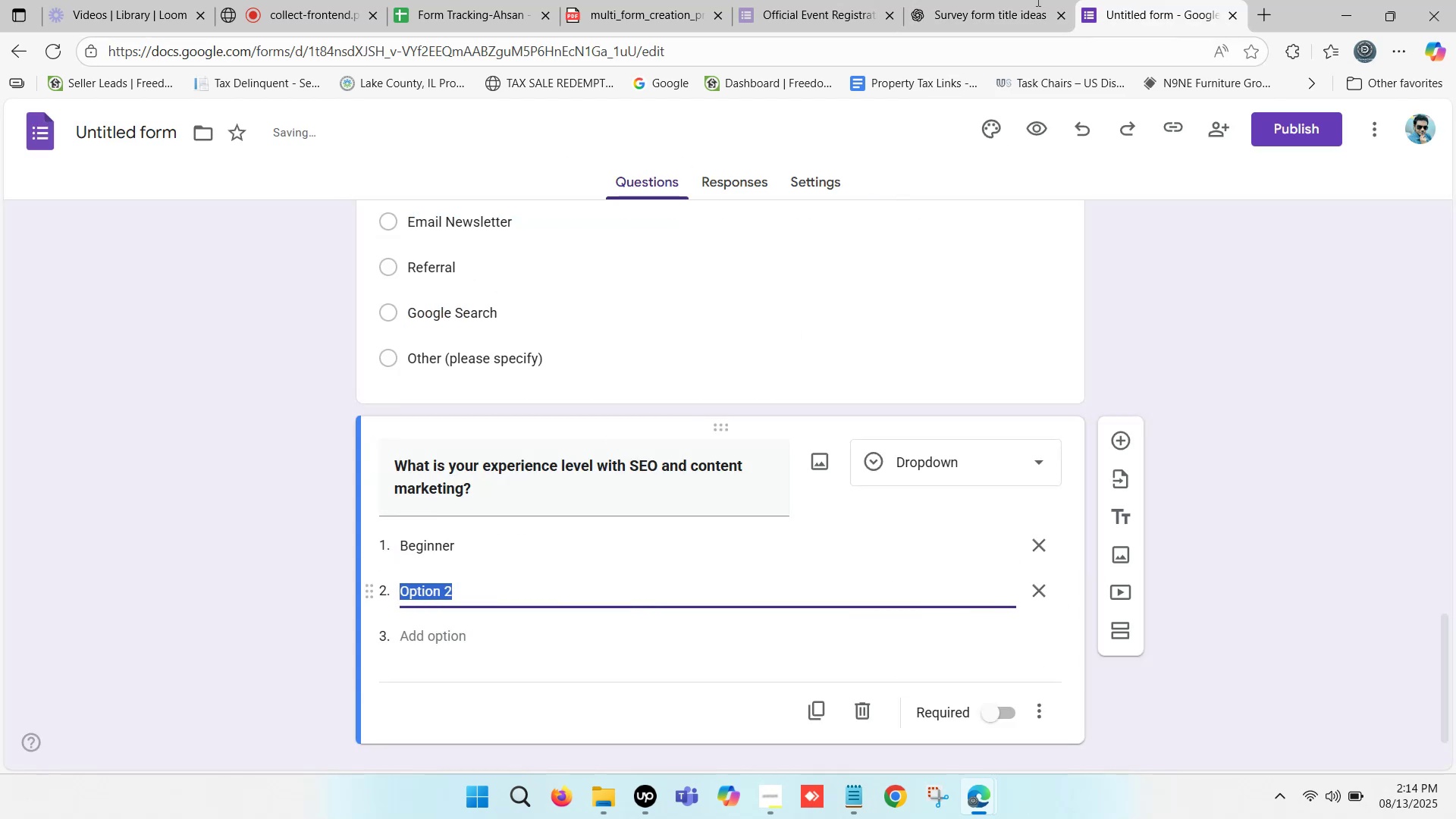 
left_click([1037, 0])
 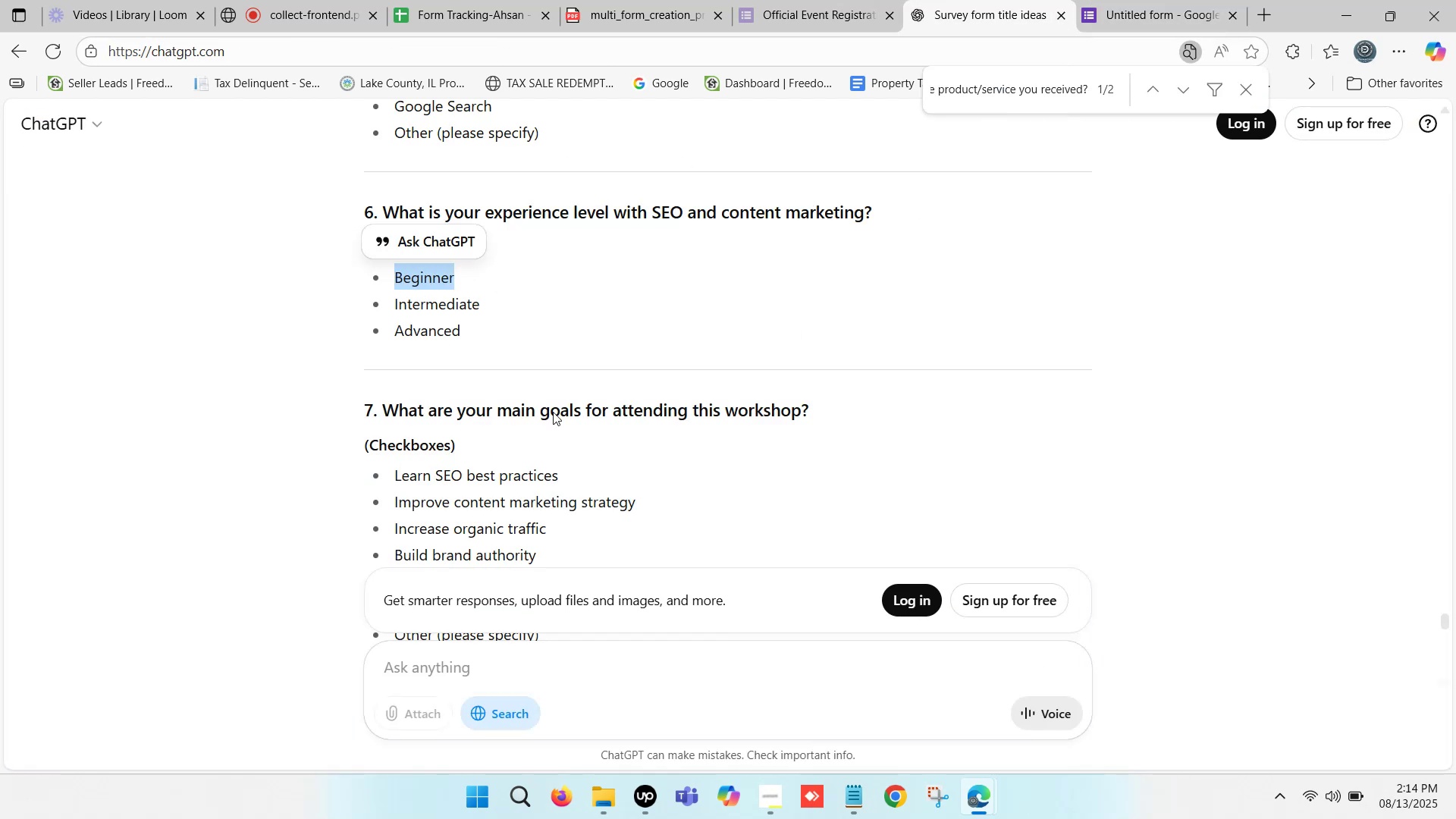 
scroll: coordinate [617, 340], scroll_direction: down, amount: 8.0
 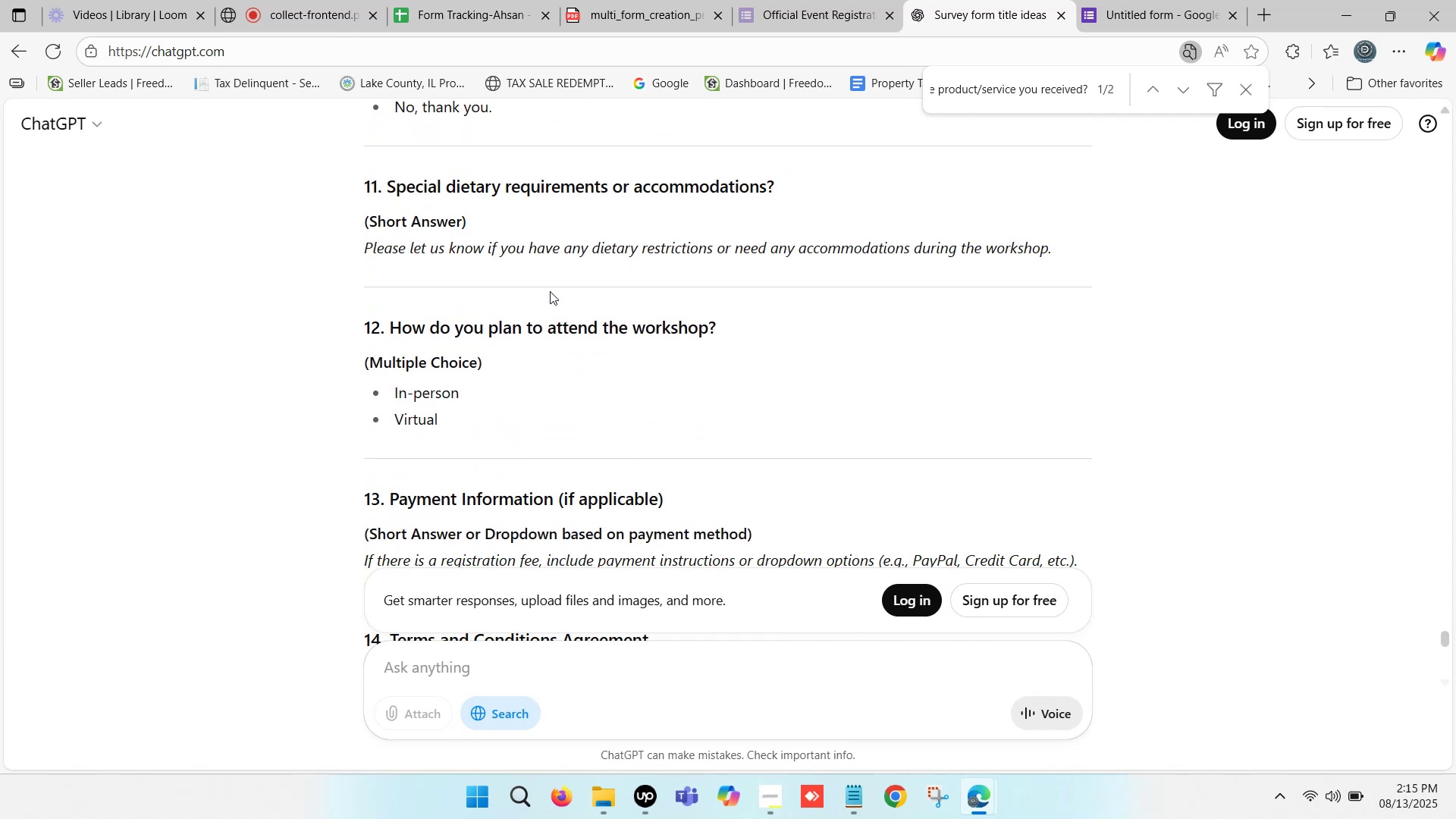 
wait(6.47)
 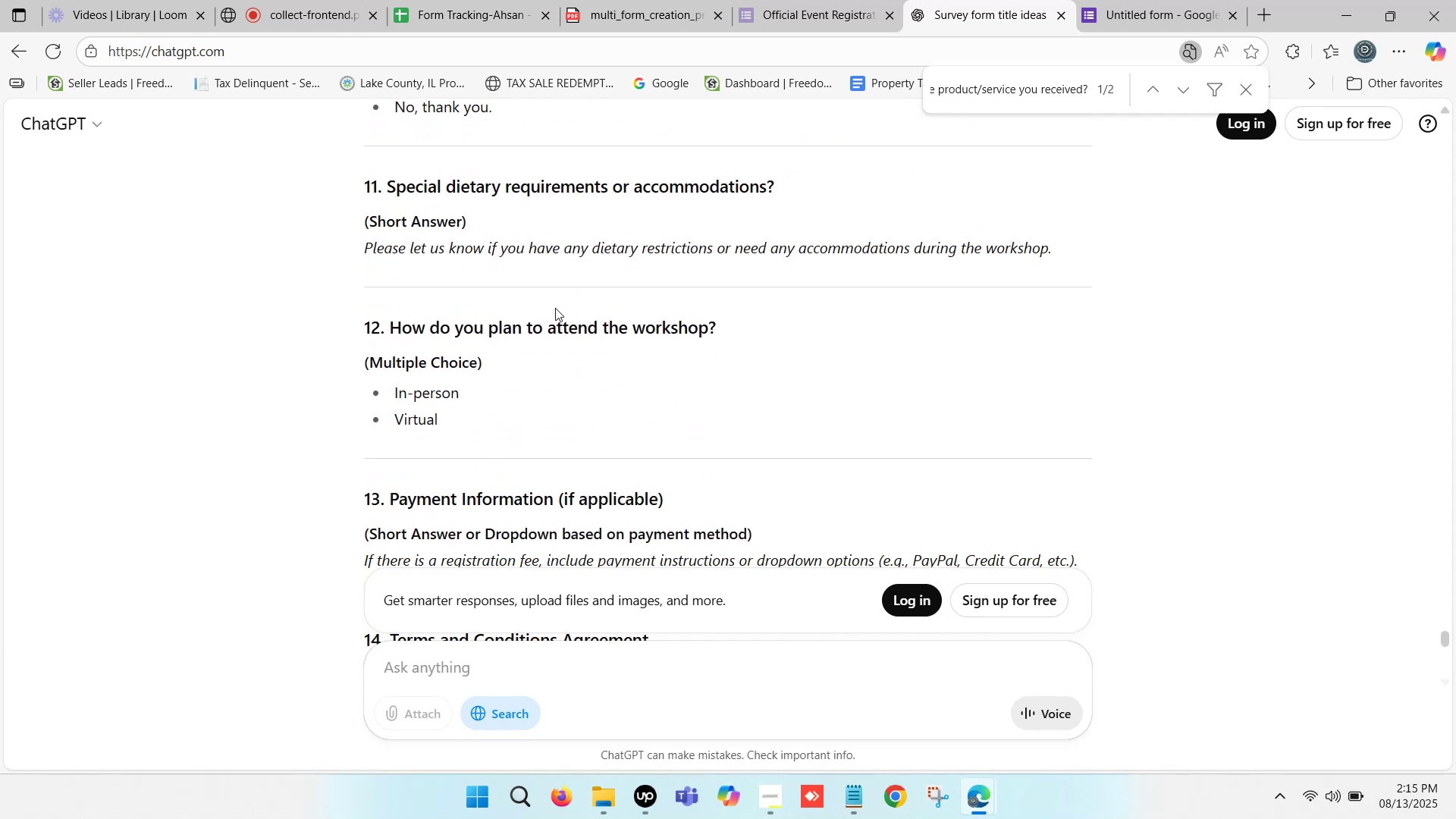 
scroll: coordinate [545, 414], scroll_direction: down, amount: 8.0
 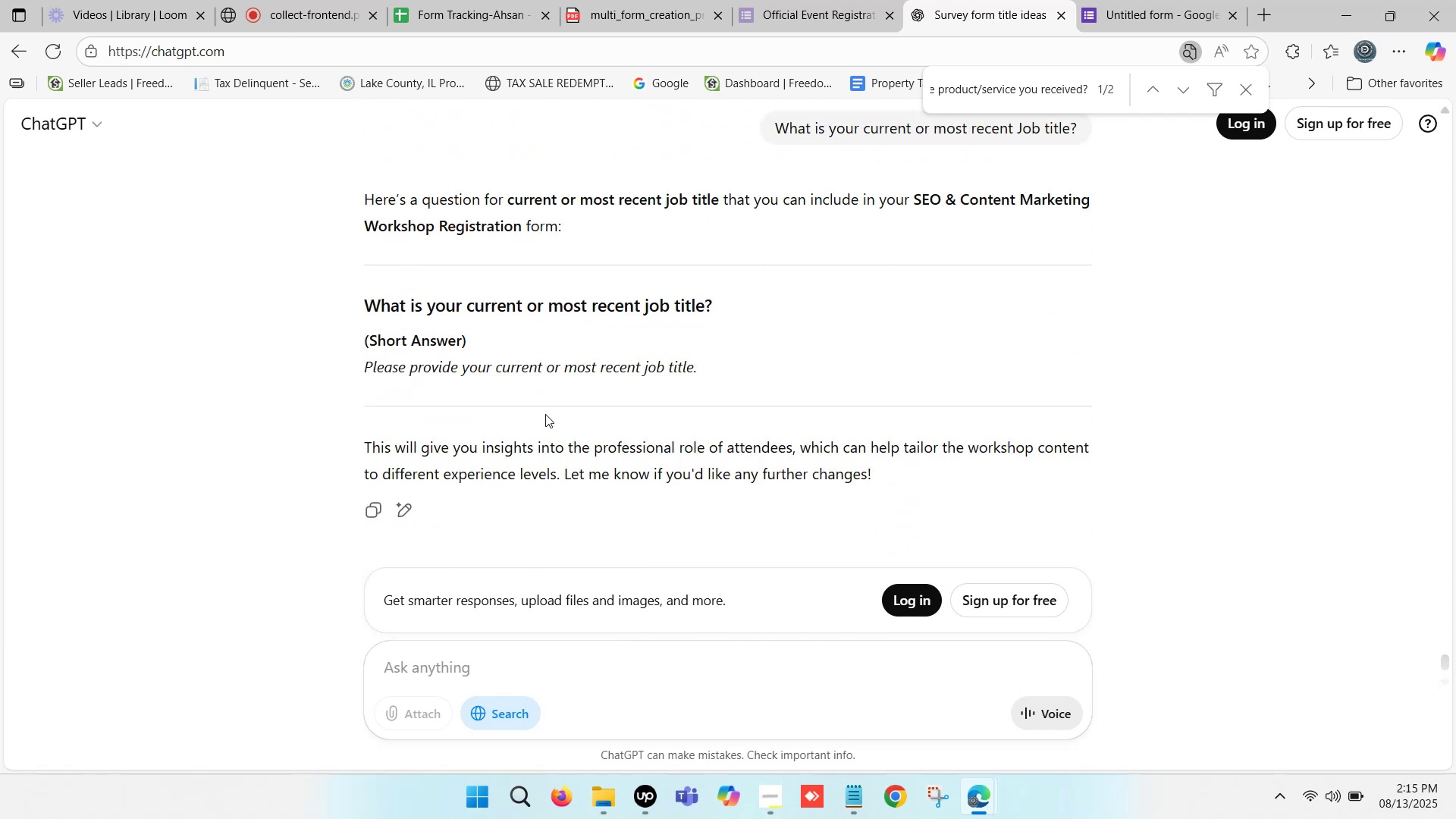 
scroll: coordinate [498, 425], scroll_direction: up, amount: 11.0
 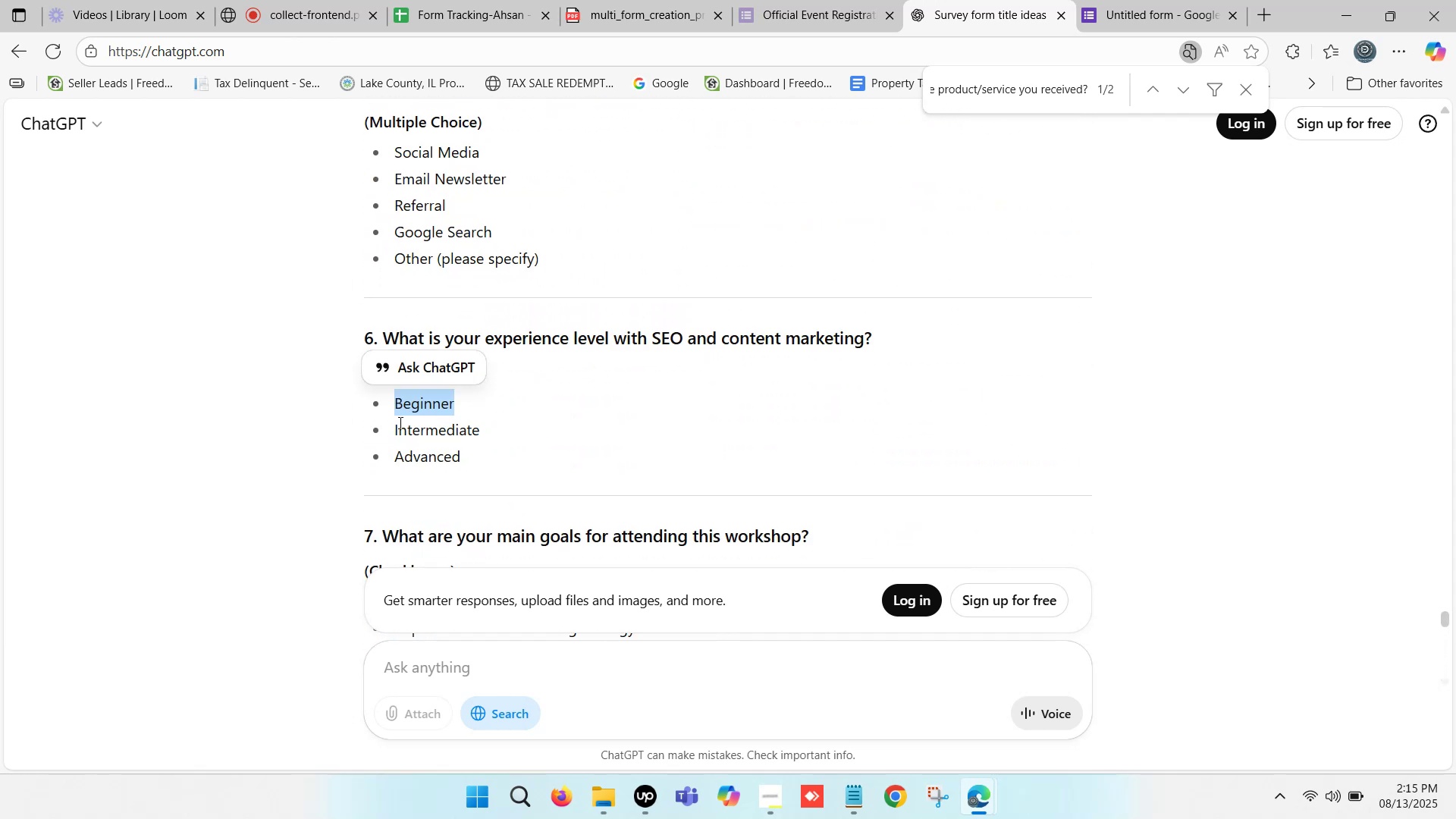 
left_click_drag(start_coordinate=[394, 427], to_coordinate=[478, 423])
 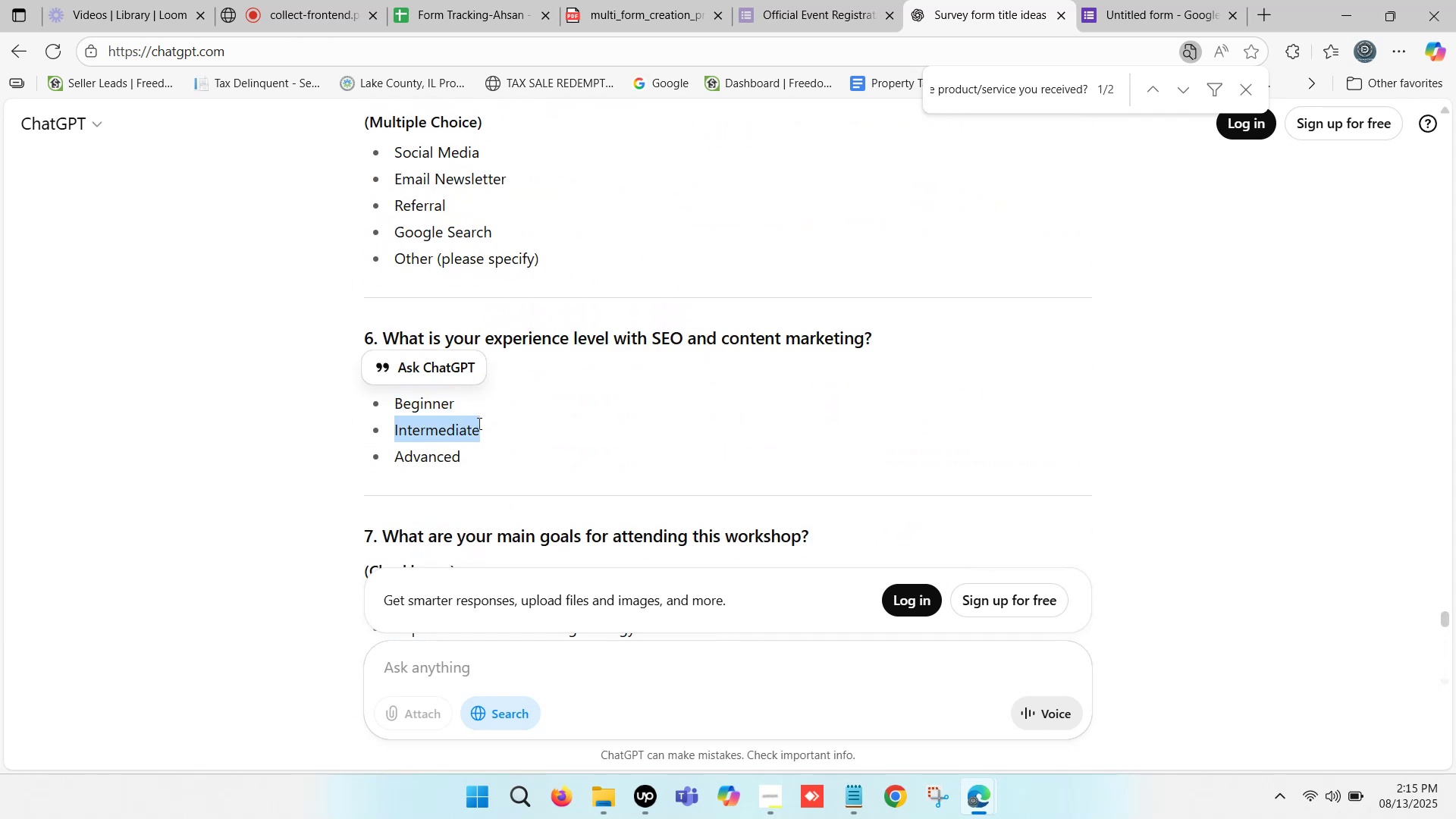 
key(Control+C)
 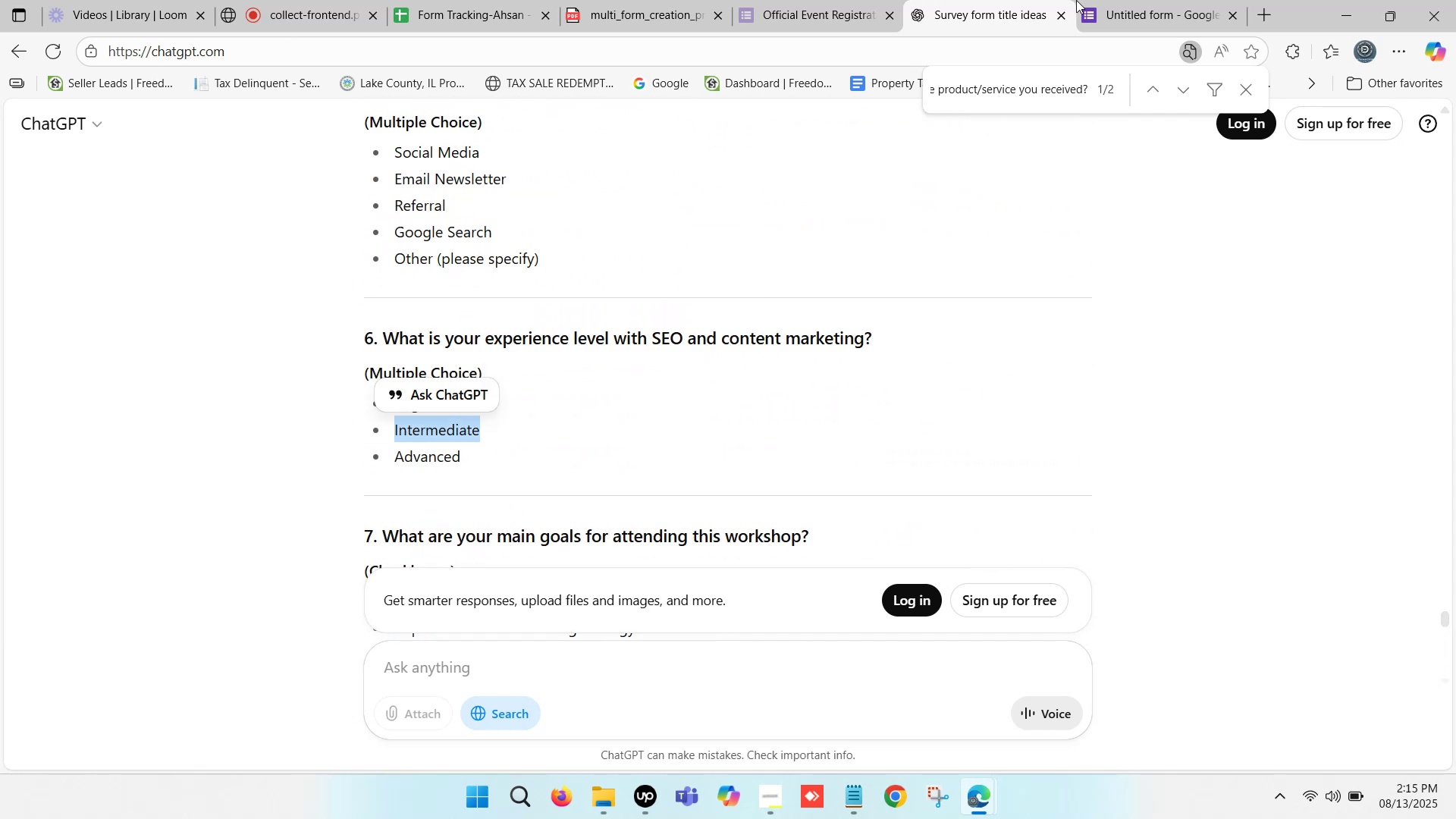 
left_click([1141, 0])
 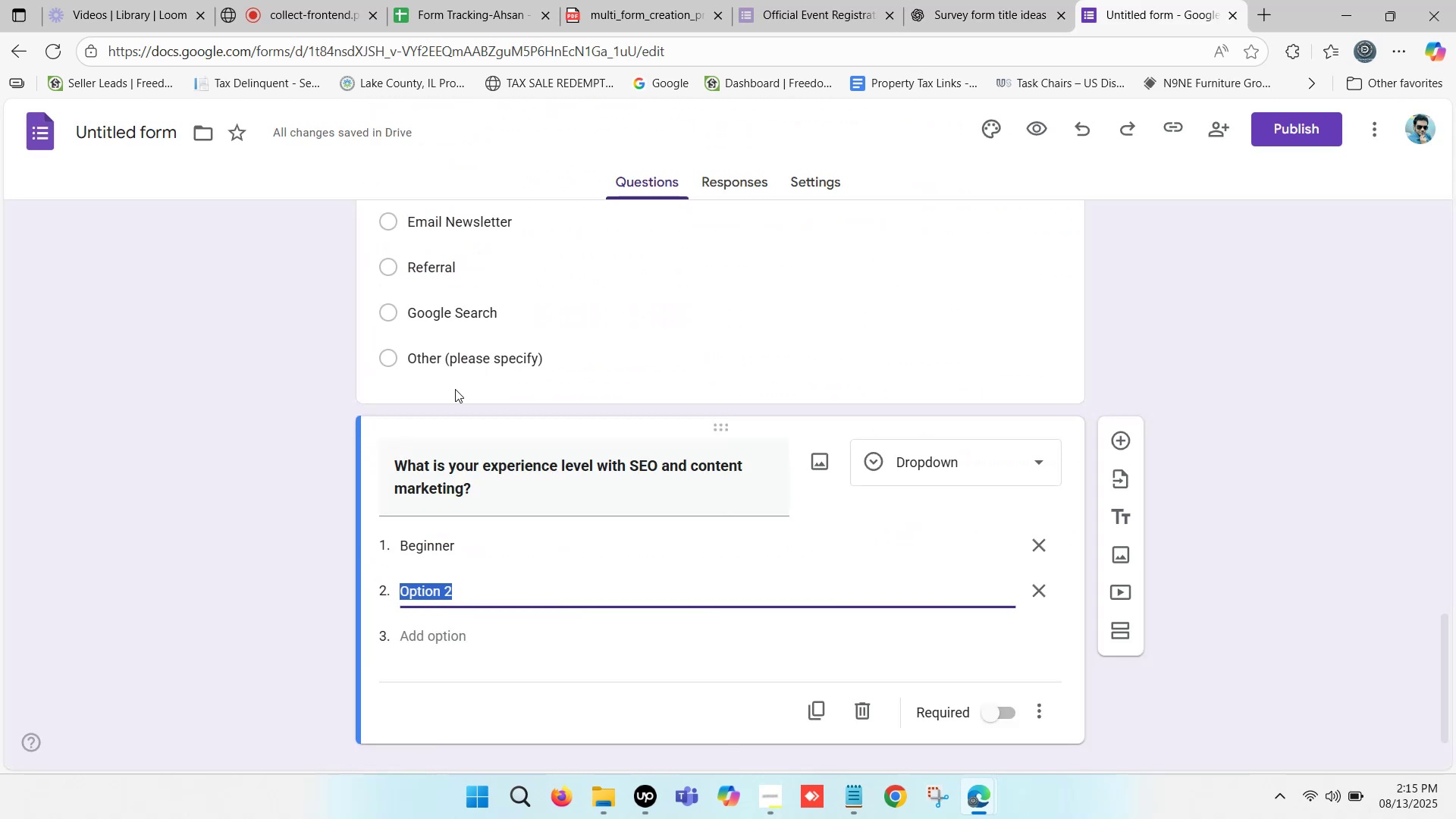 
scroll: coordinate [440, 419], scroll_direction: down, amount: 2.0
 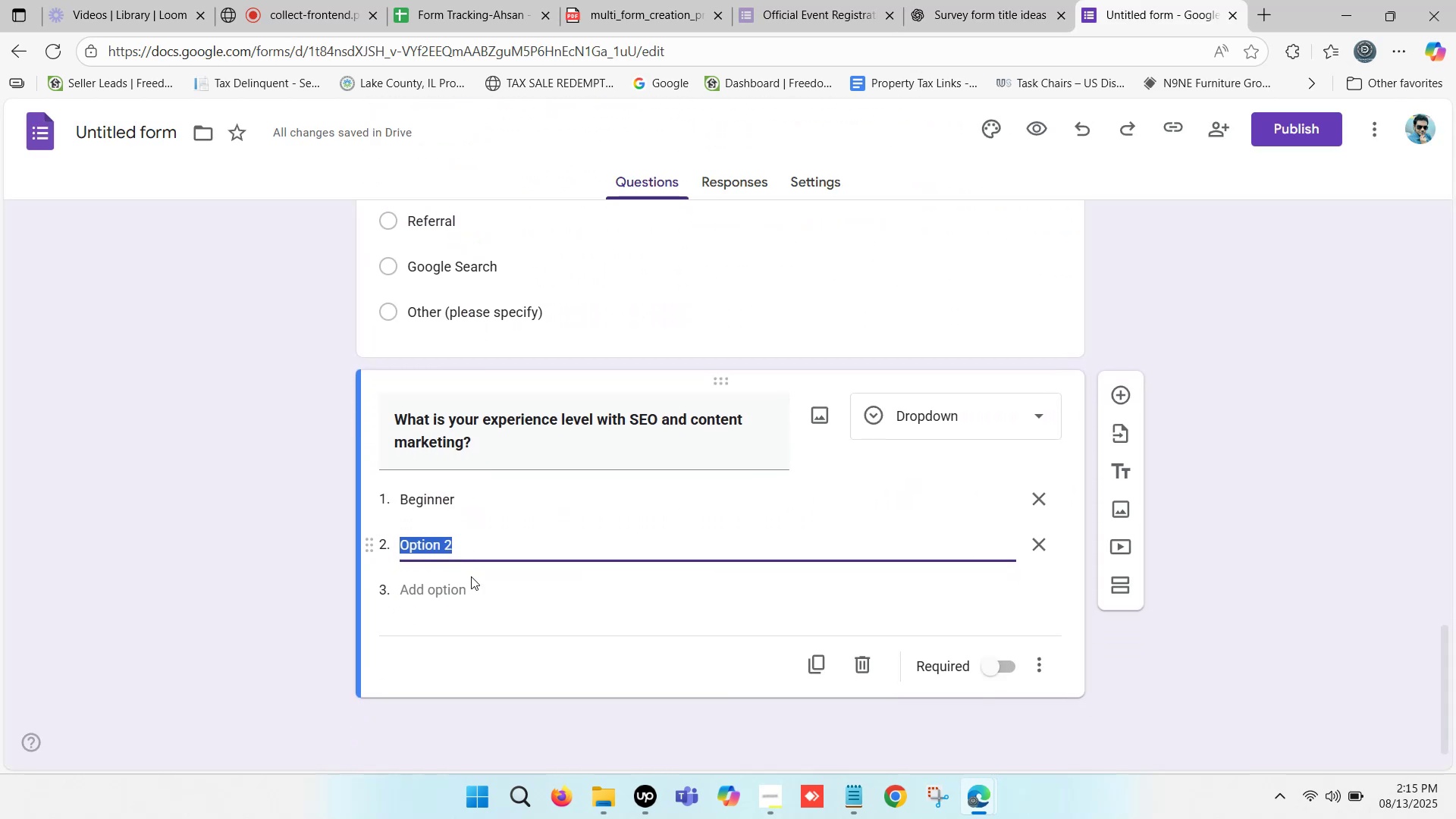 
key(Control+ControlLeft)
 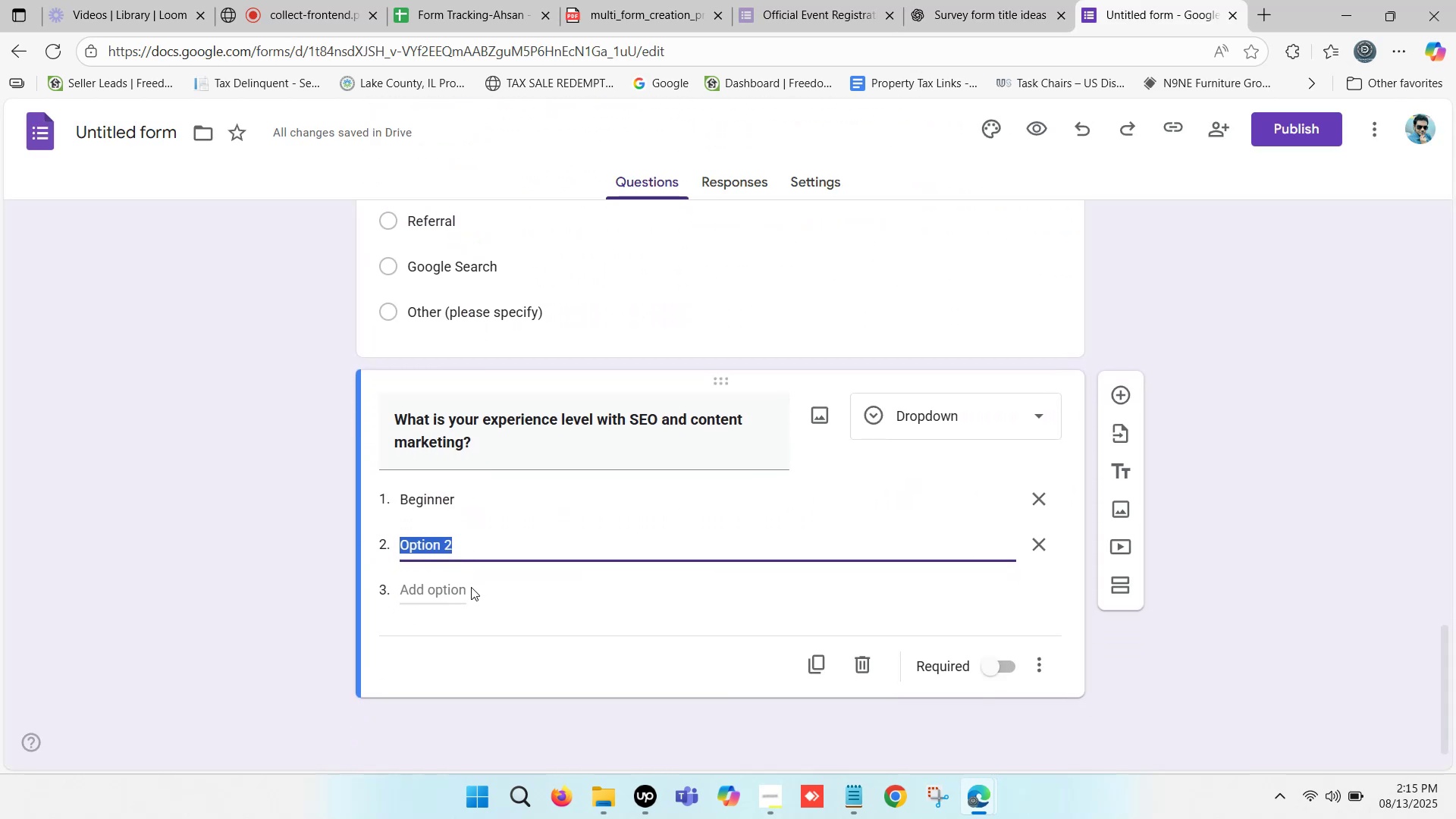 
key(Control+V)
 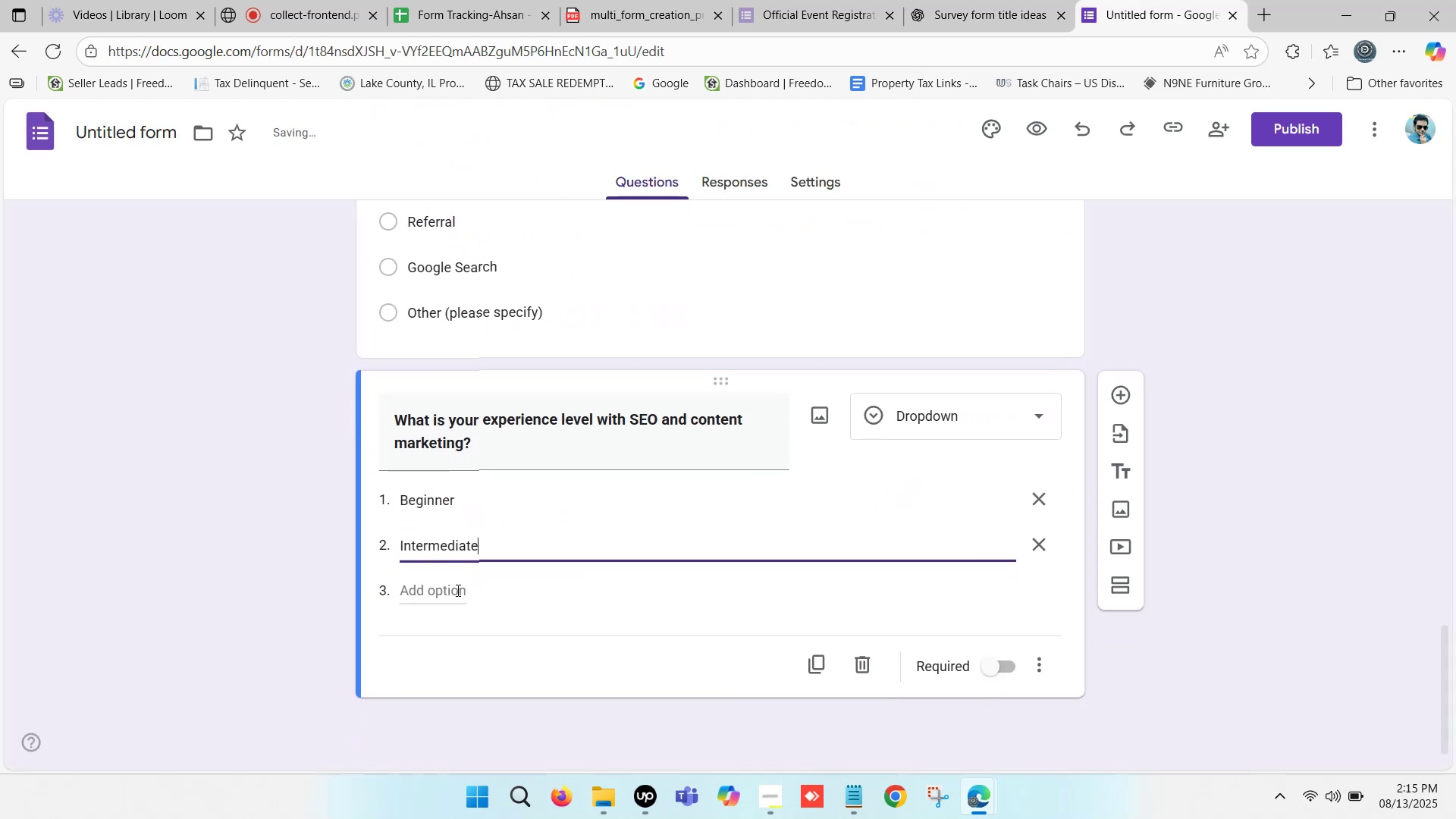 
left_click([456, 590])
 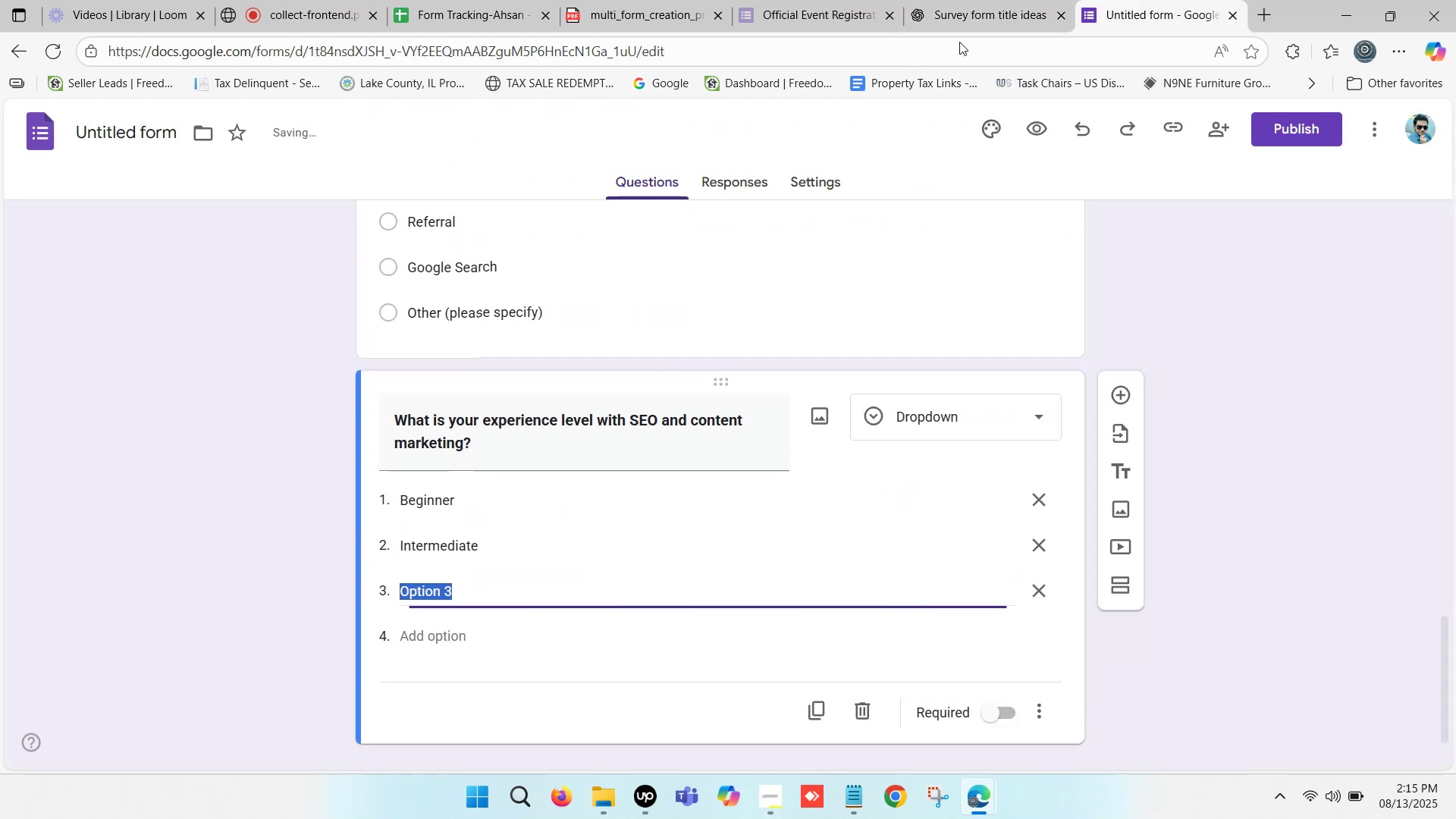 
left_click([981, 0])
 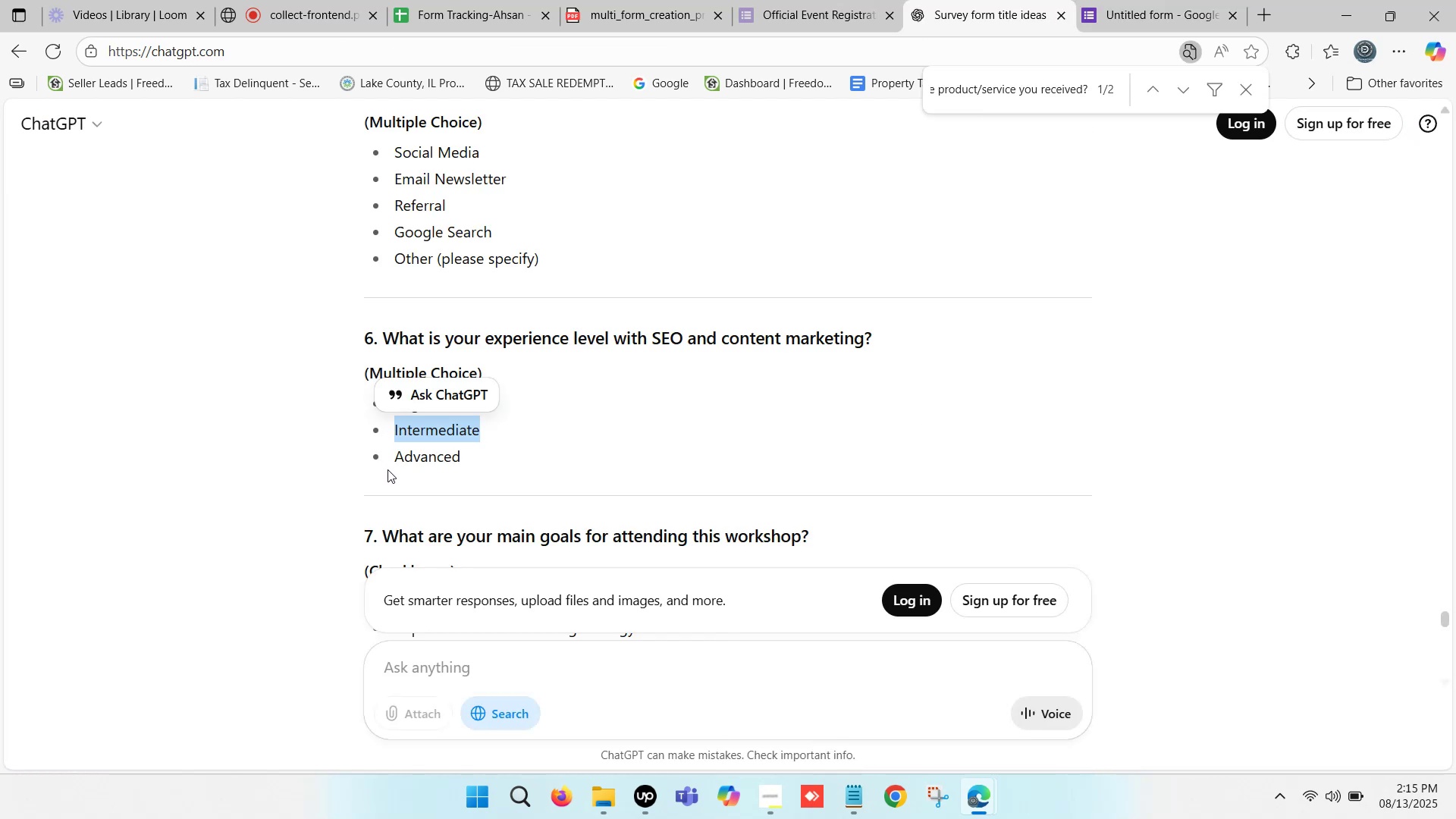 
left_click_drag(start_coordinate=[397, 457], to_coordinate=[458, 458])
 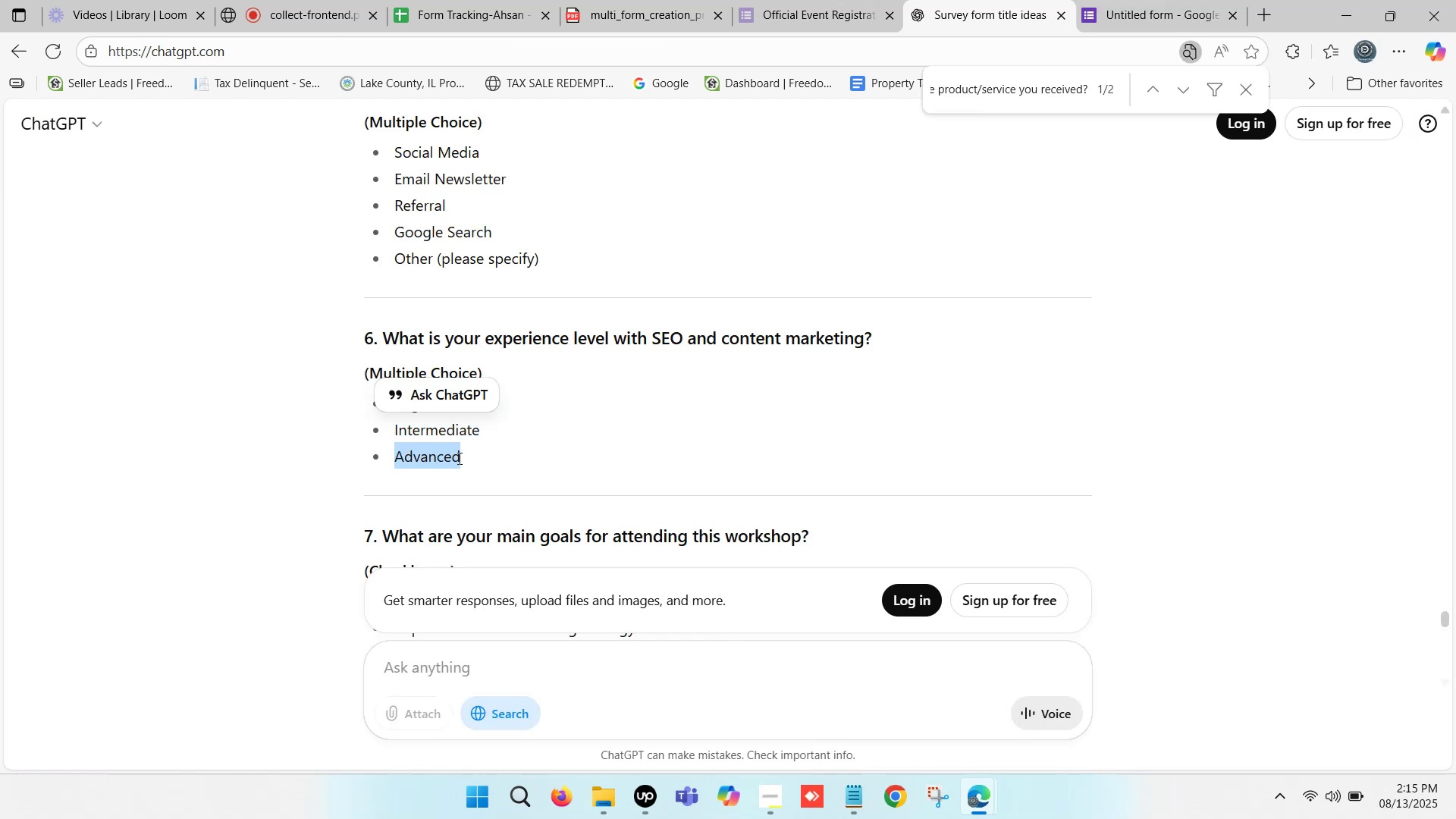 
key(Control+C)
 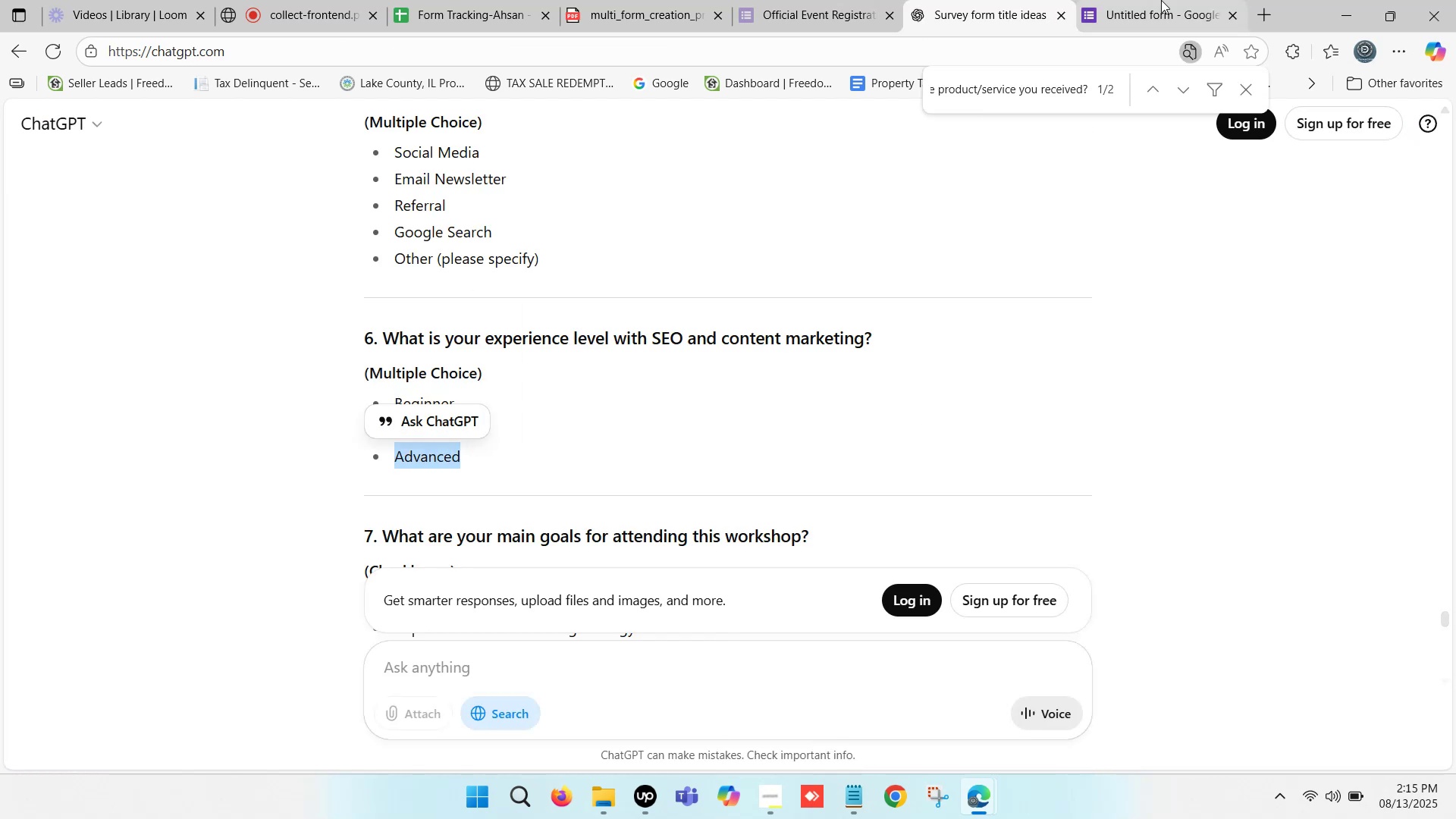 
left_click([1178, 0])
 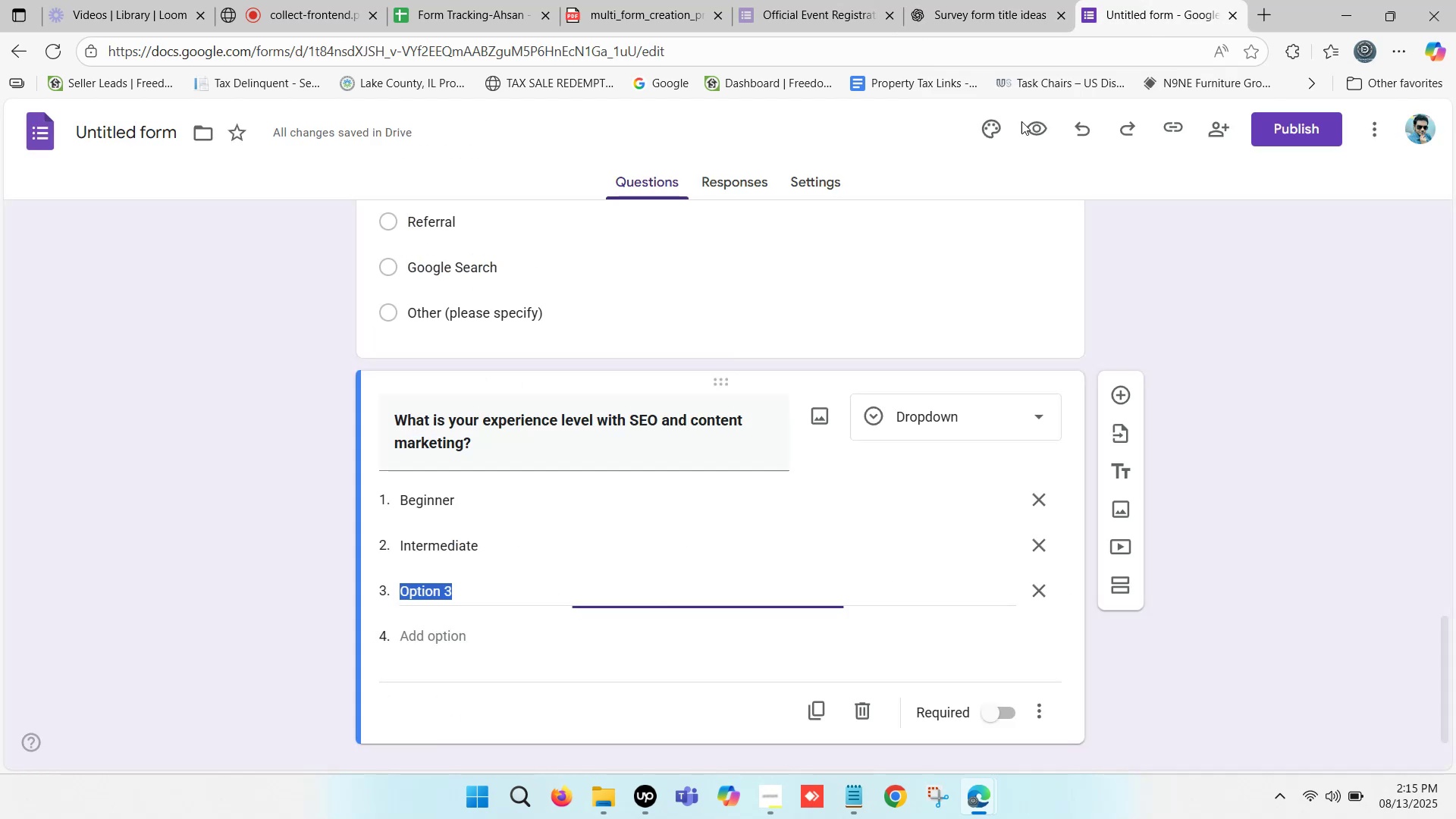 
key(Control+V)
 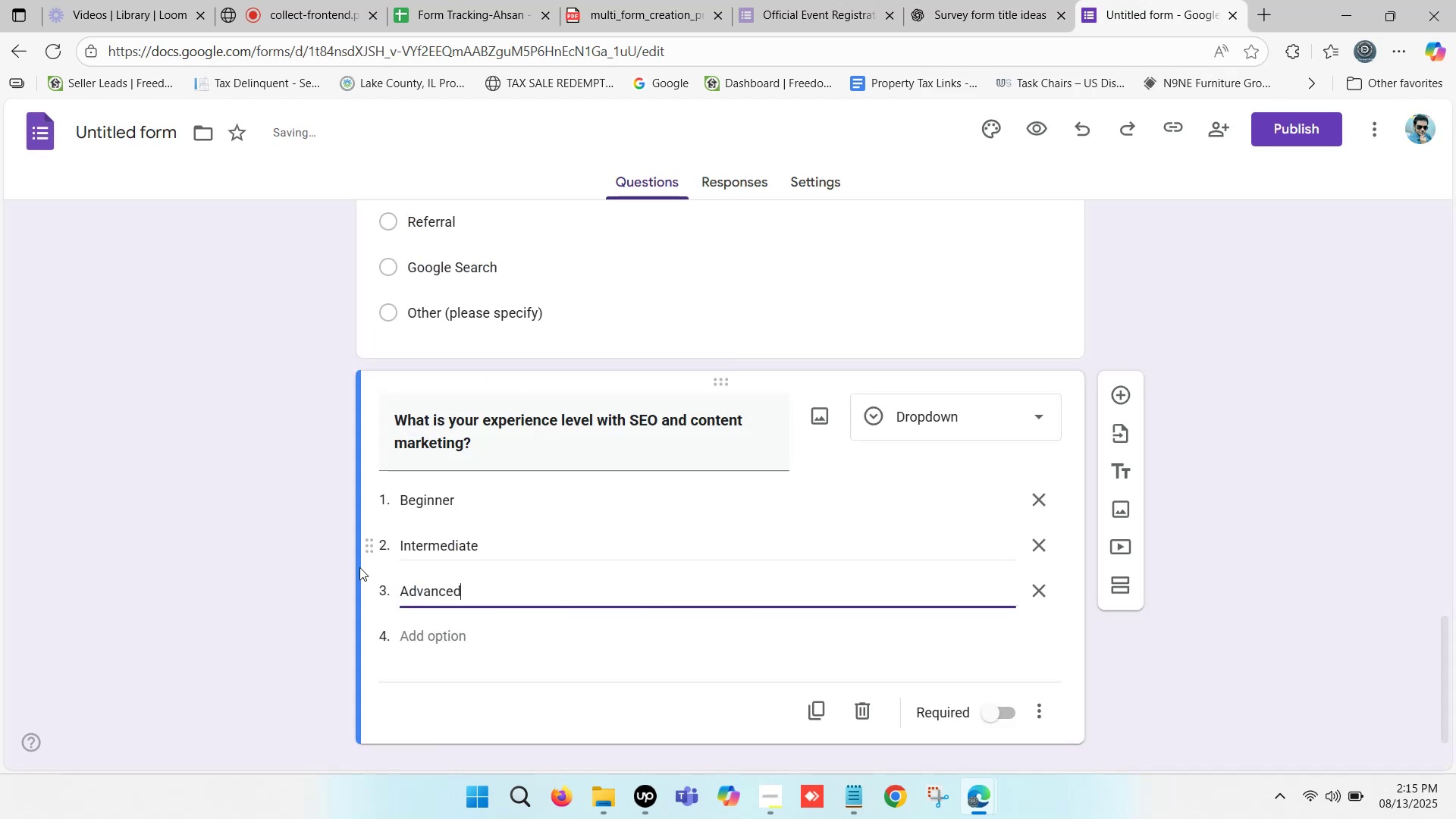 
left_click([173, 536])
 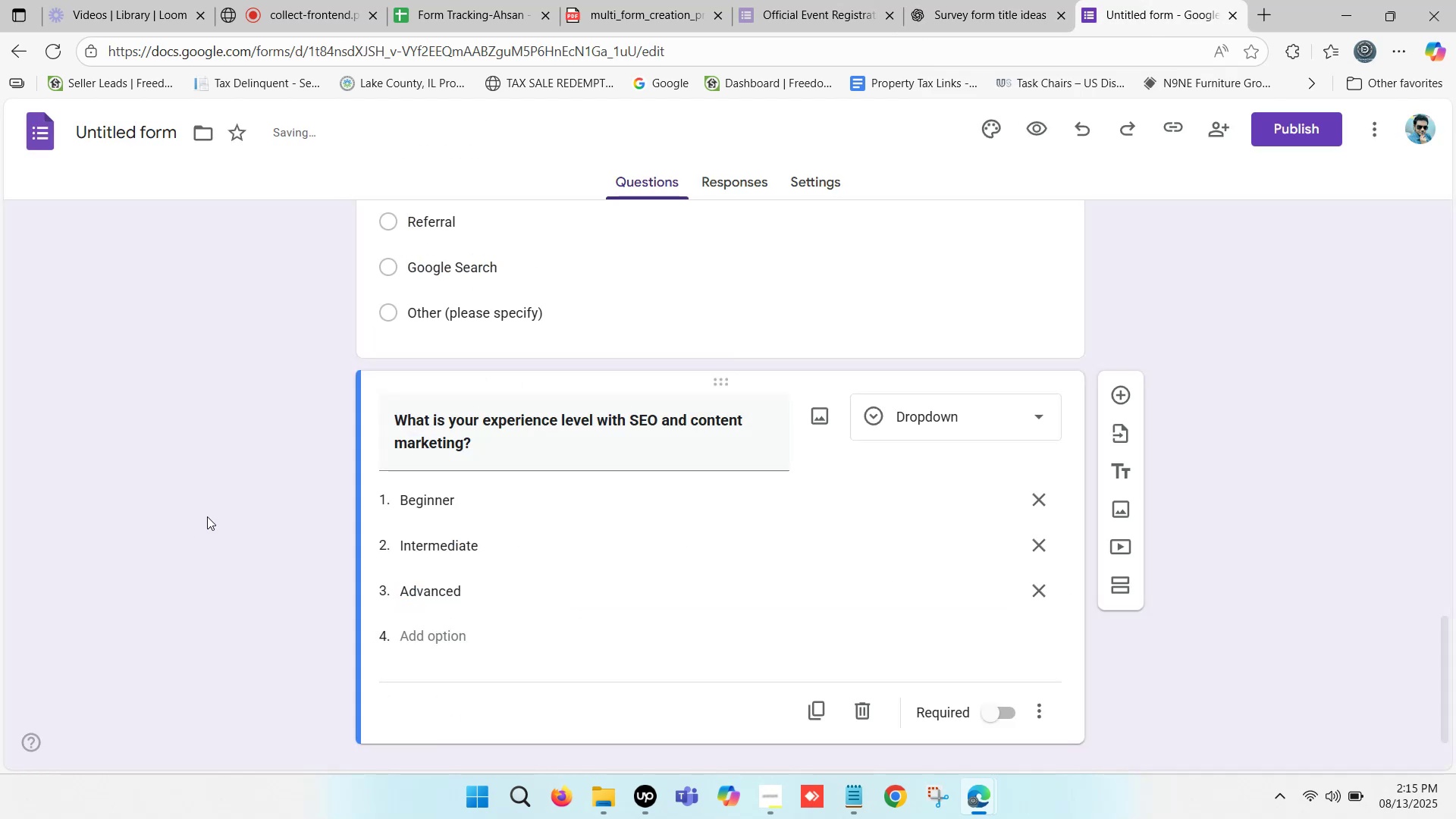 
scroll: coordinate [409, 466], scroll_direction: down, amount: 3.0
 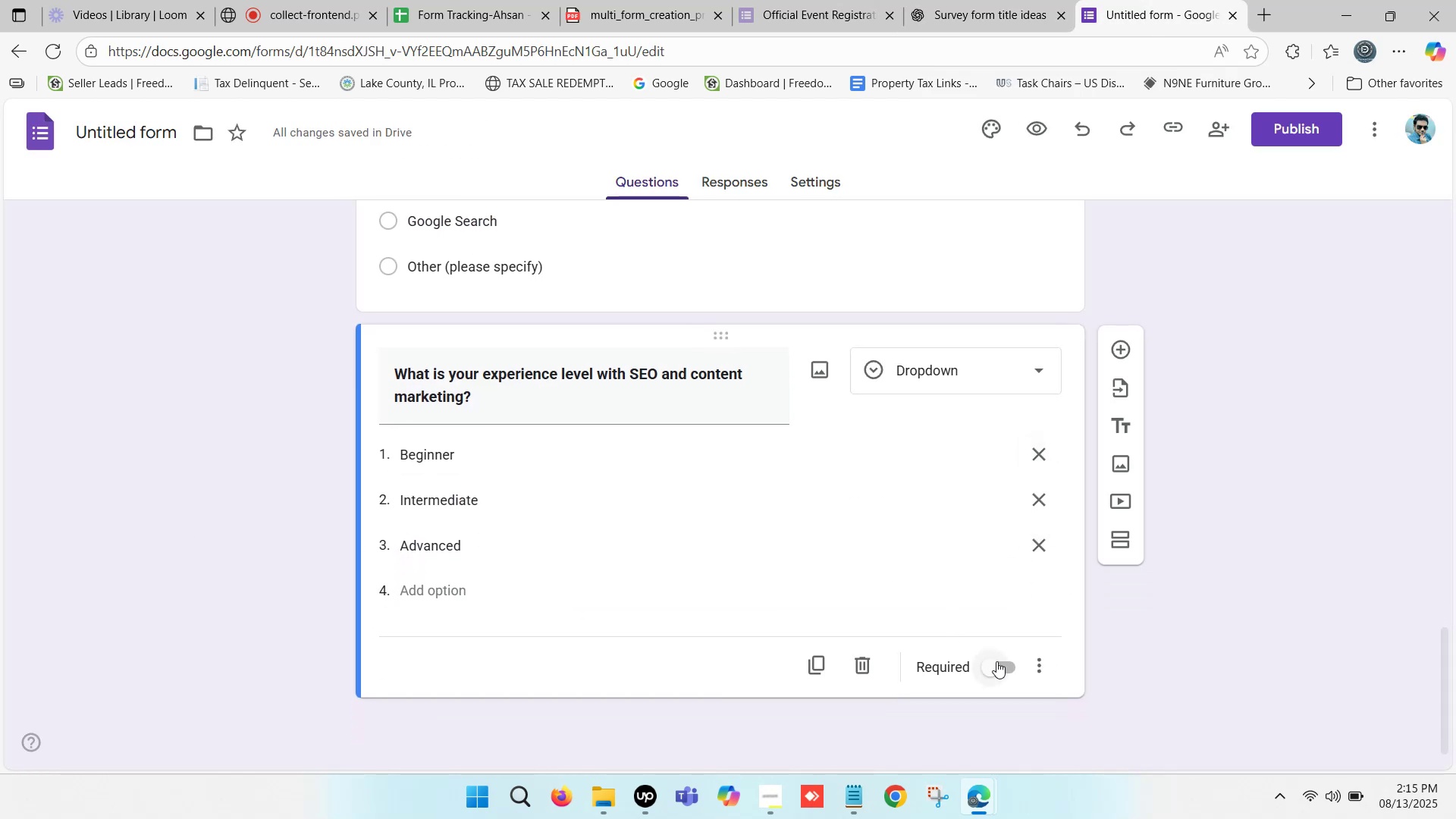 
left_click([996, 661])
 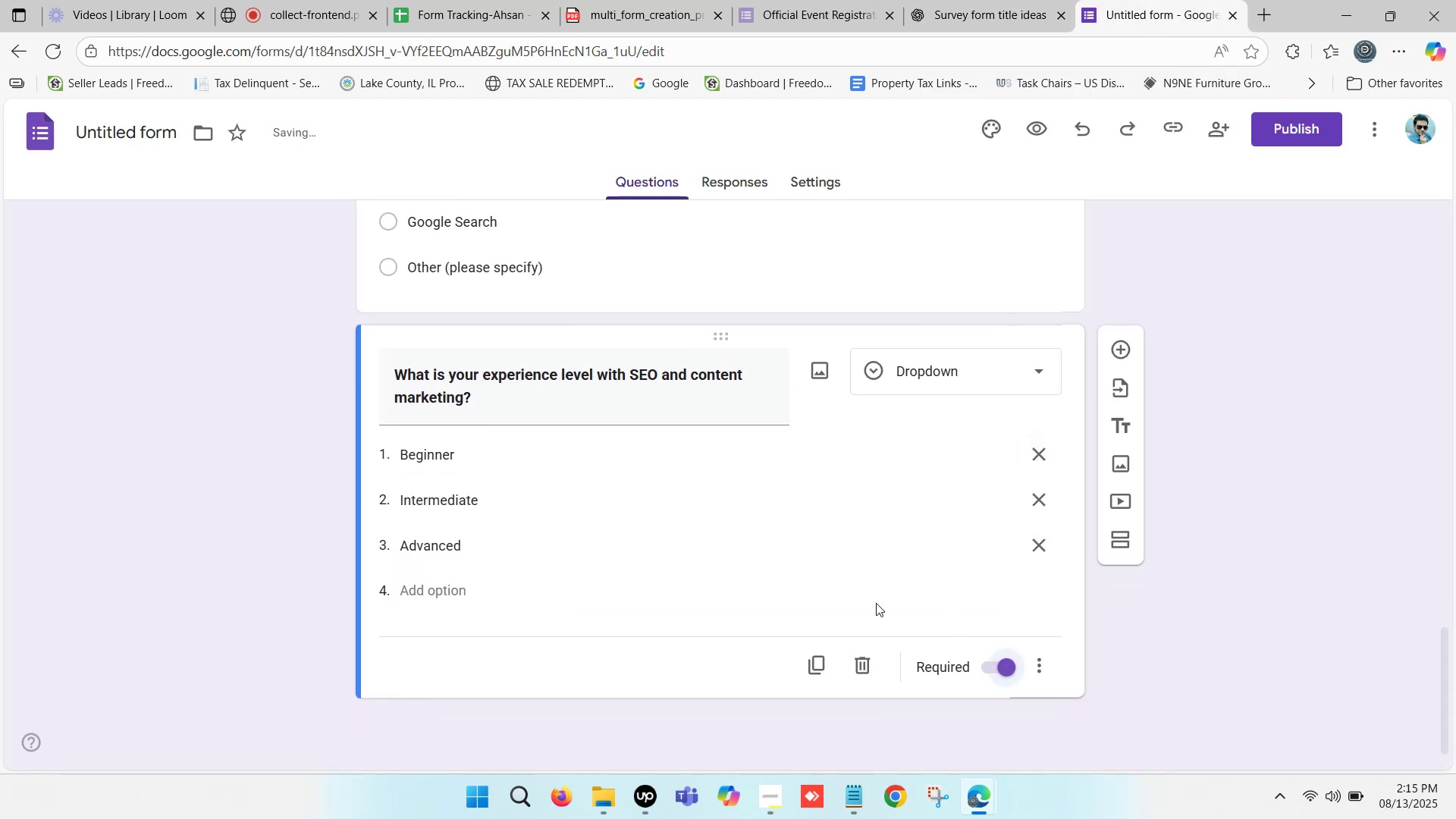 
scroll: coordinate [886, 521], scroll_direction: down, amount: 2.0
 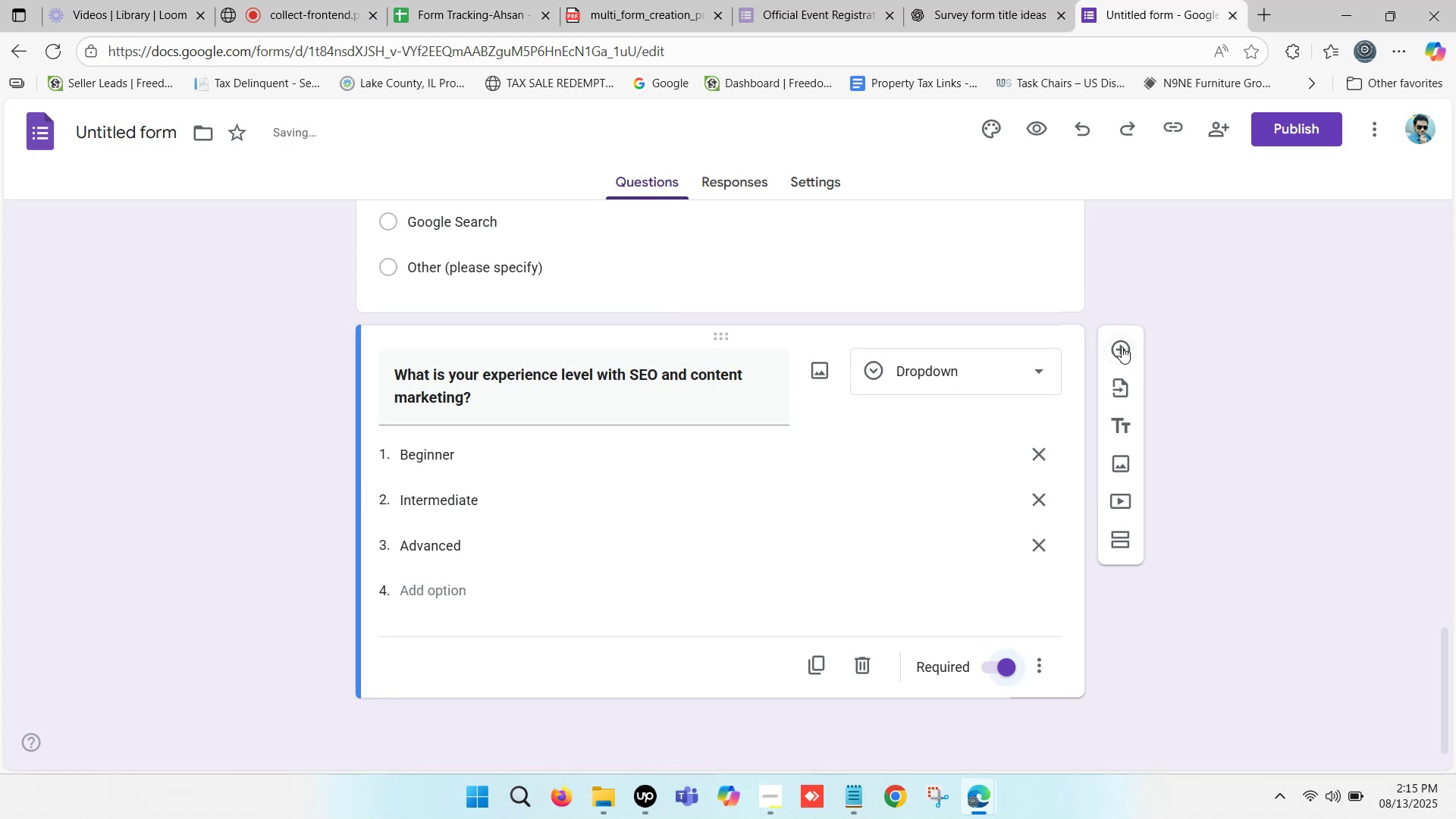 
left_click([1119, 345])
 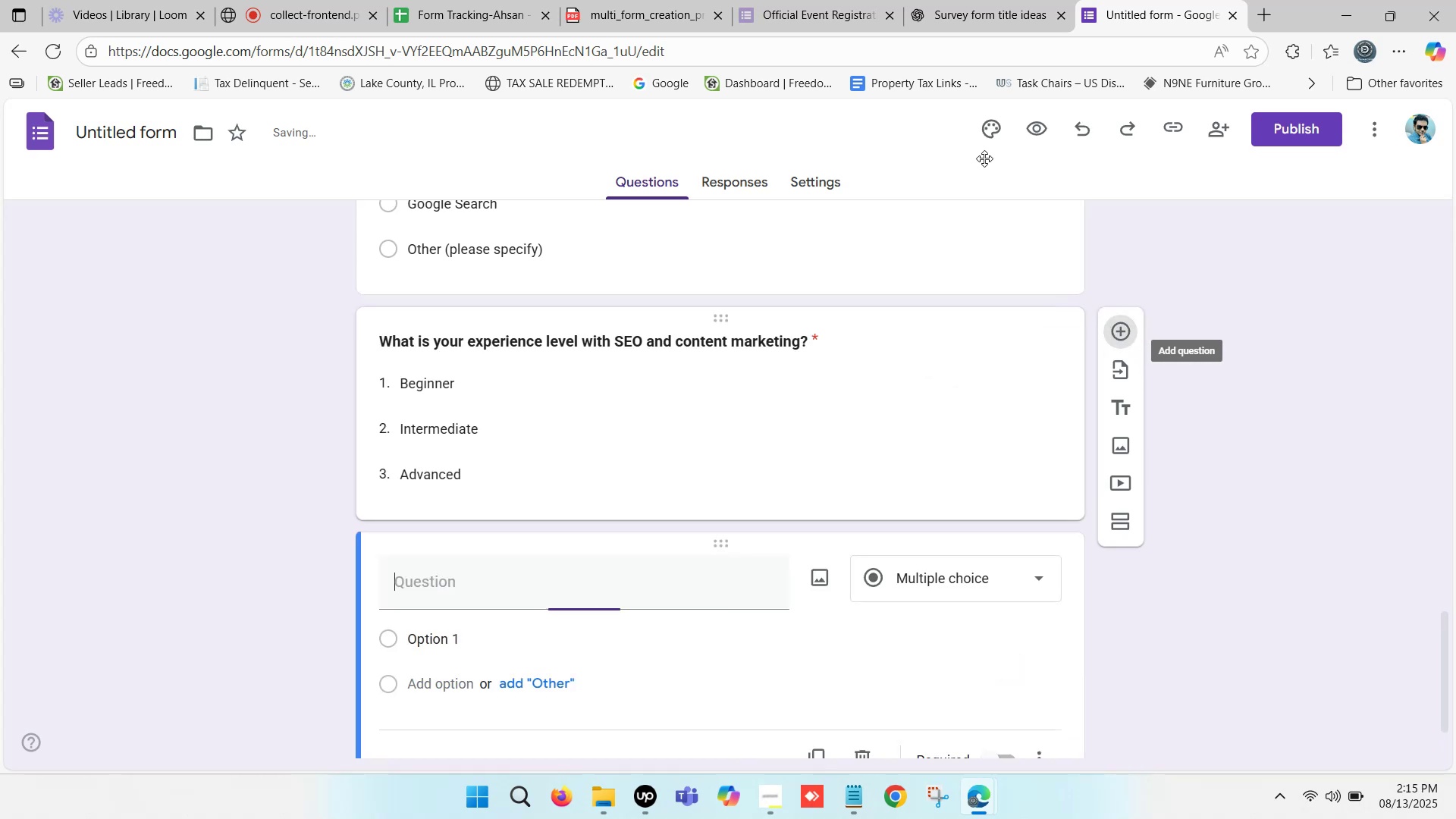 
left_click([901, 0])
 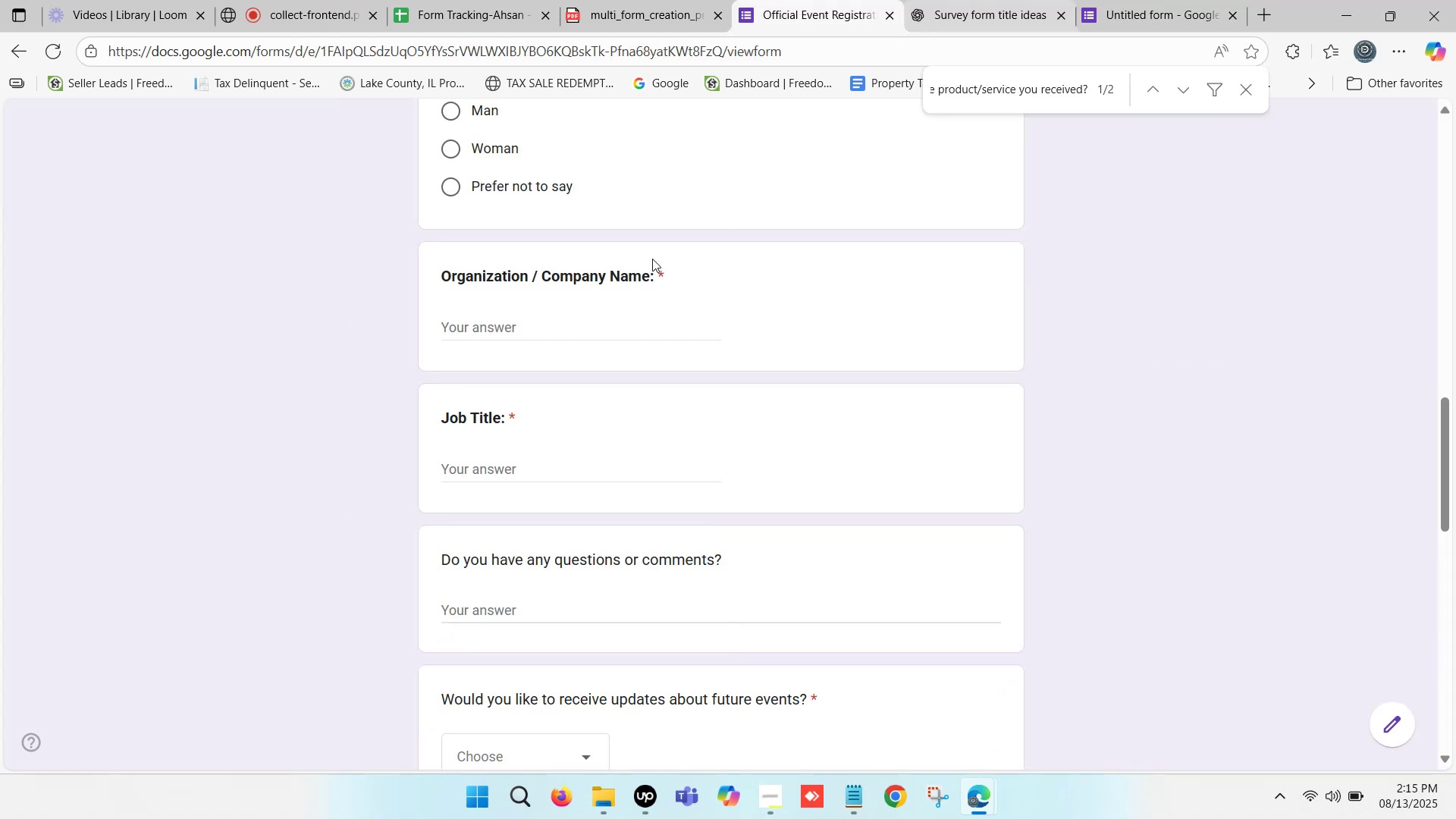 
scroll: coordinate [507, 301], scroll_direction: down, amount: 2.0
 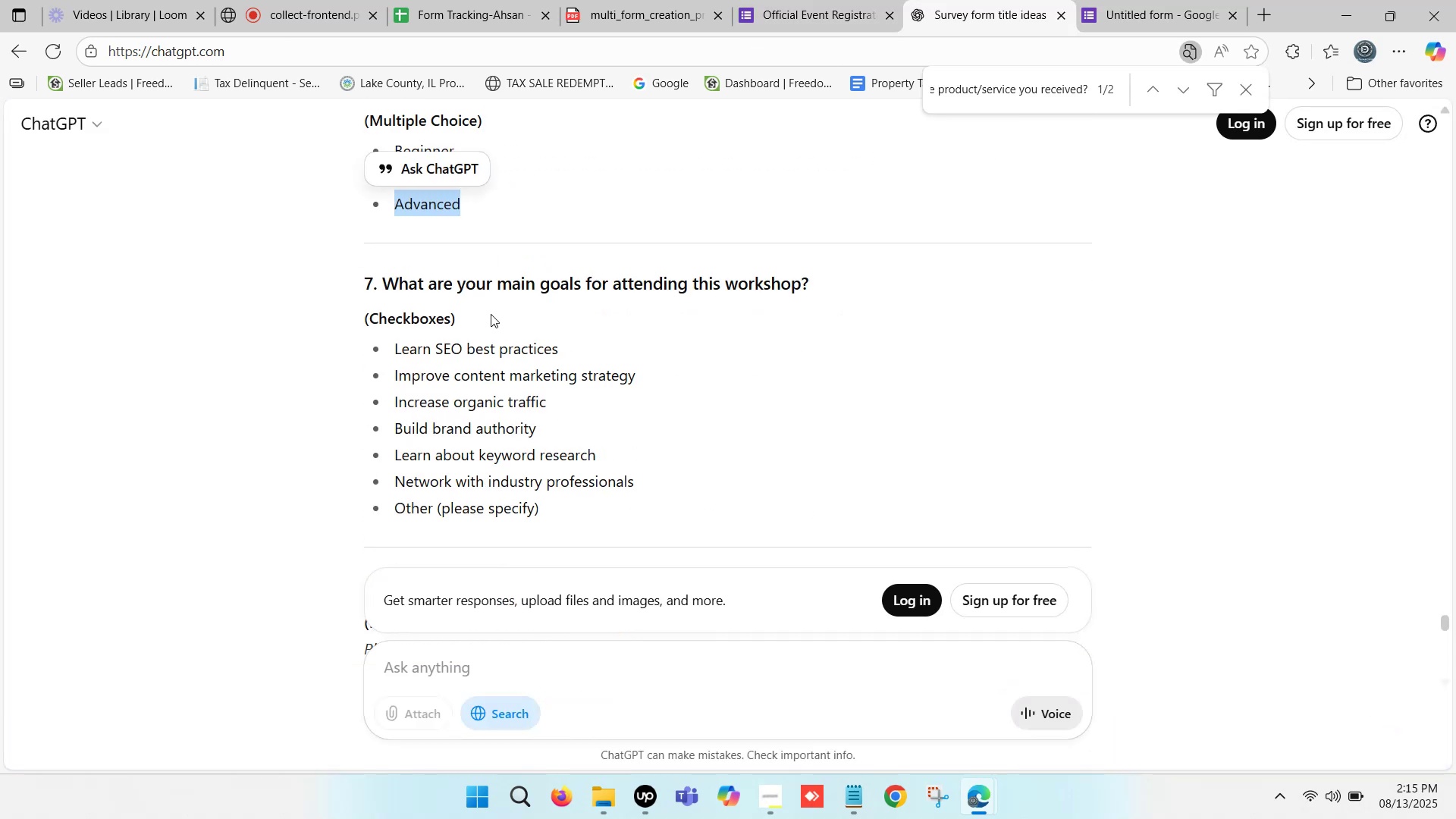 
left_click_drag(start_coordinate=[384, 281], to_coordinate=[807, 277])
 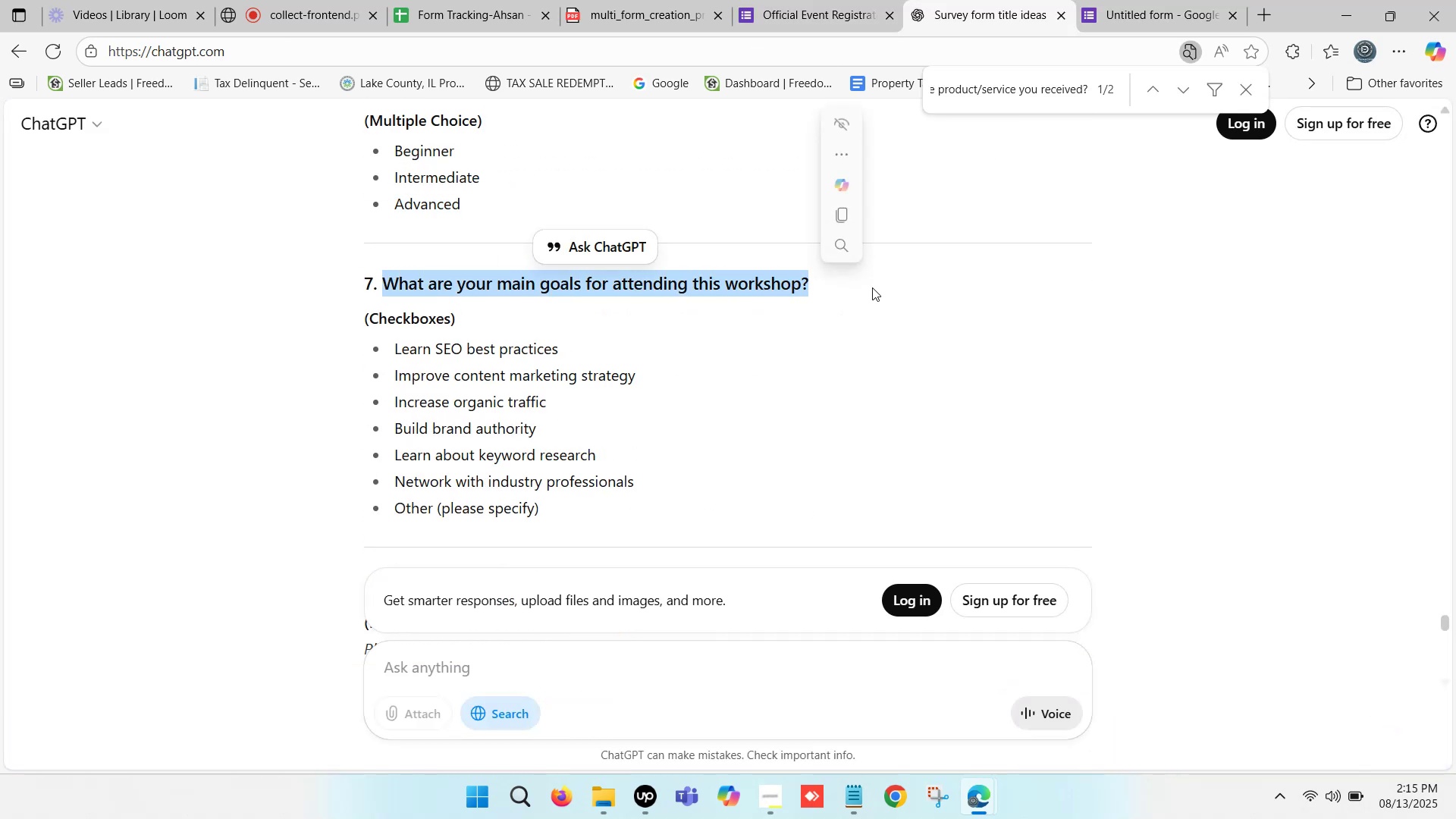 
key(Control+C)
 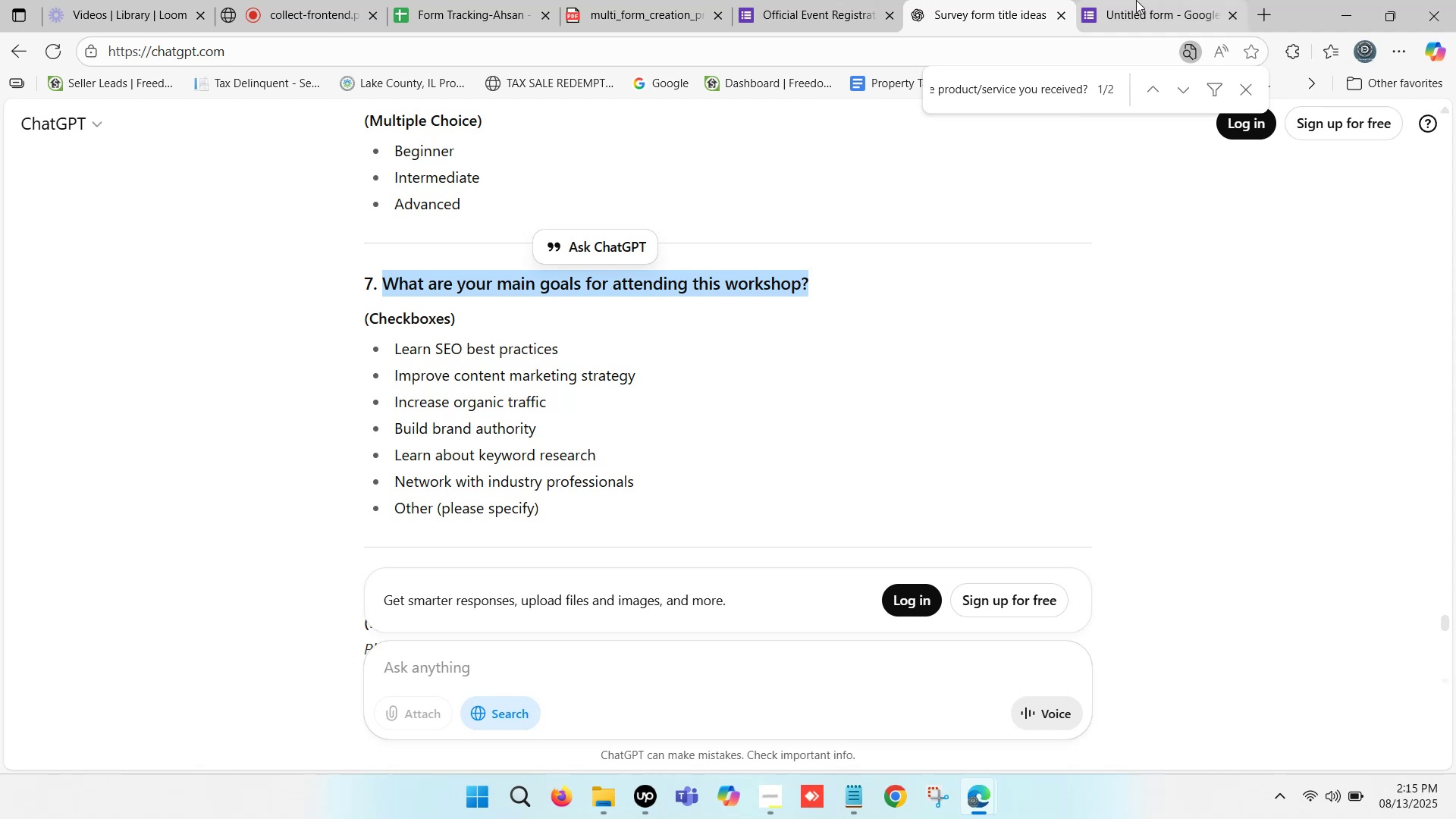 
left_click([1147, 0])
 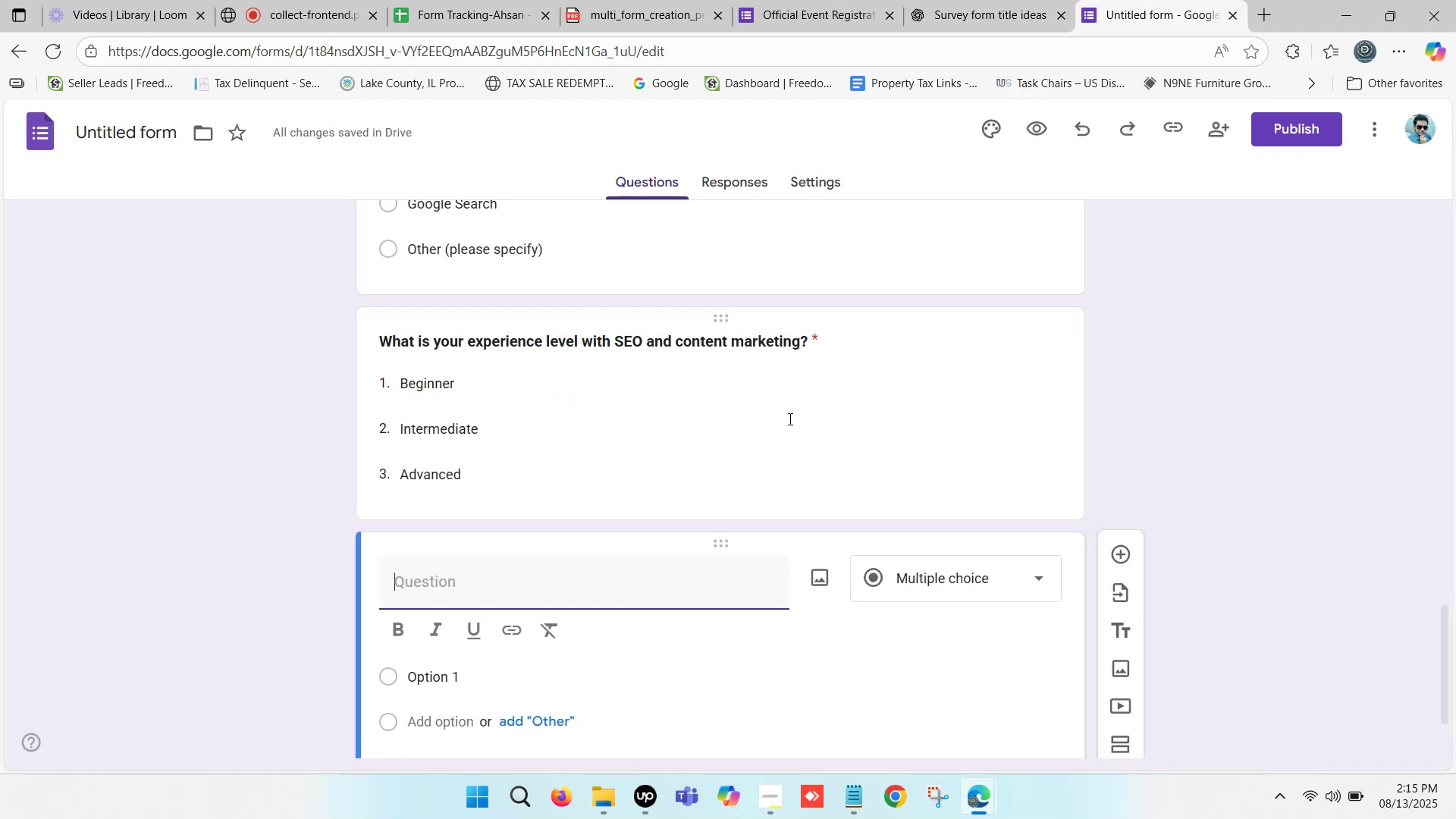 
scroll: coordinate [775, 384], scroll_direction: down, amount: 2.0
 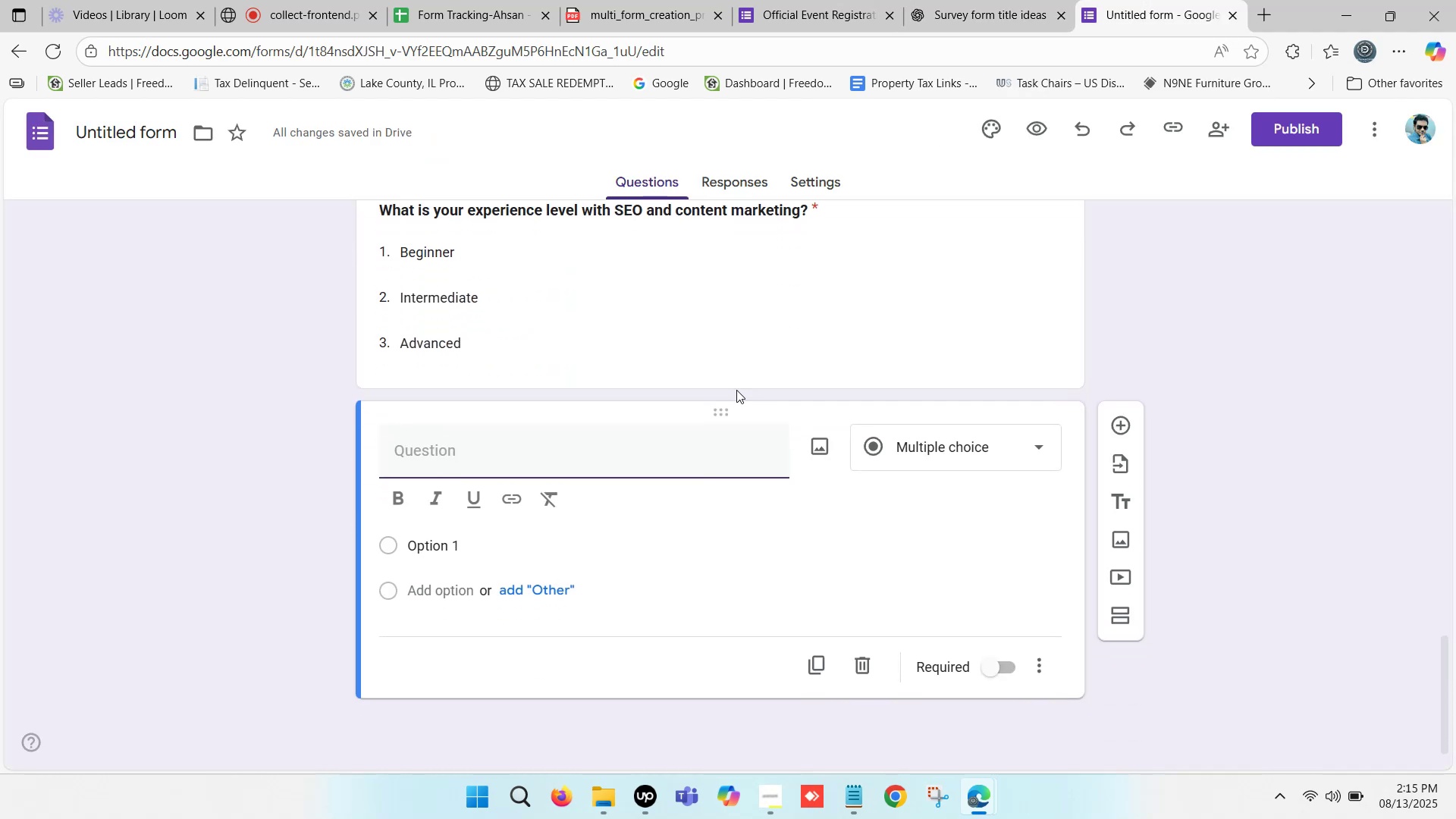 
key(Control+V)
 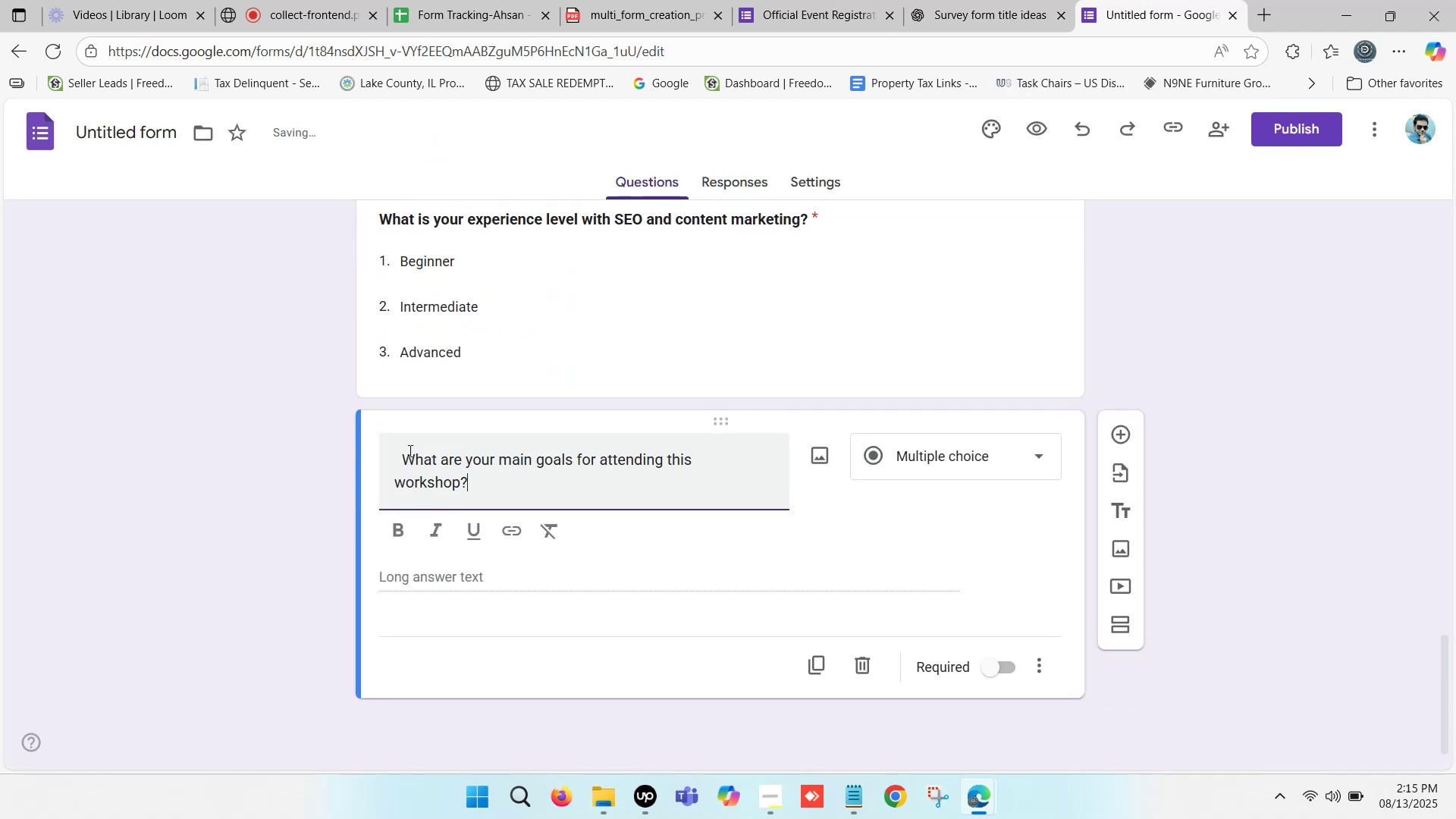 
left_click_drag(start_coordinate=[401, 457], to_coordinate=[324, 459])
 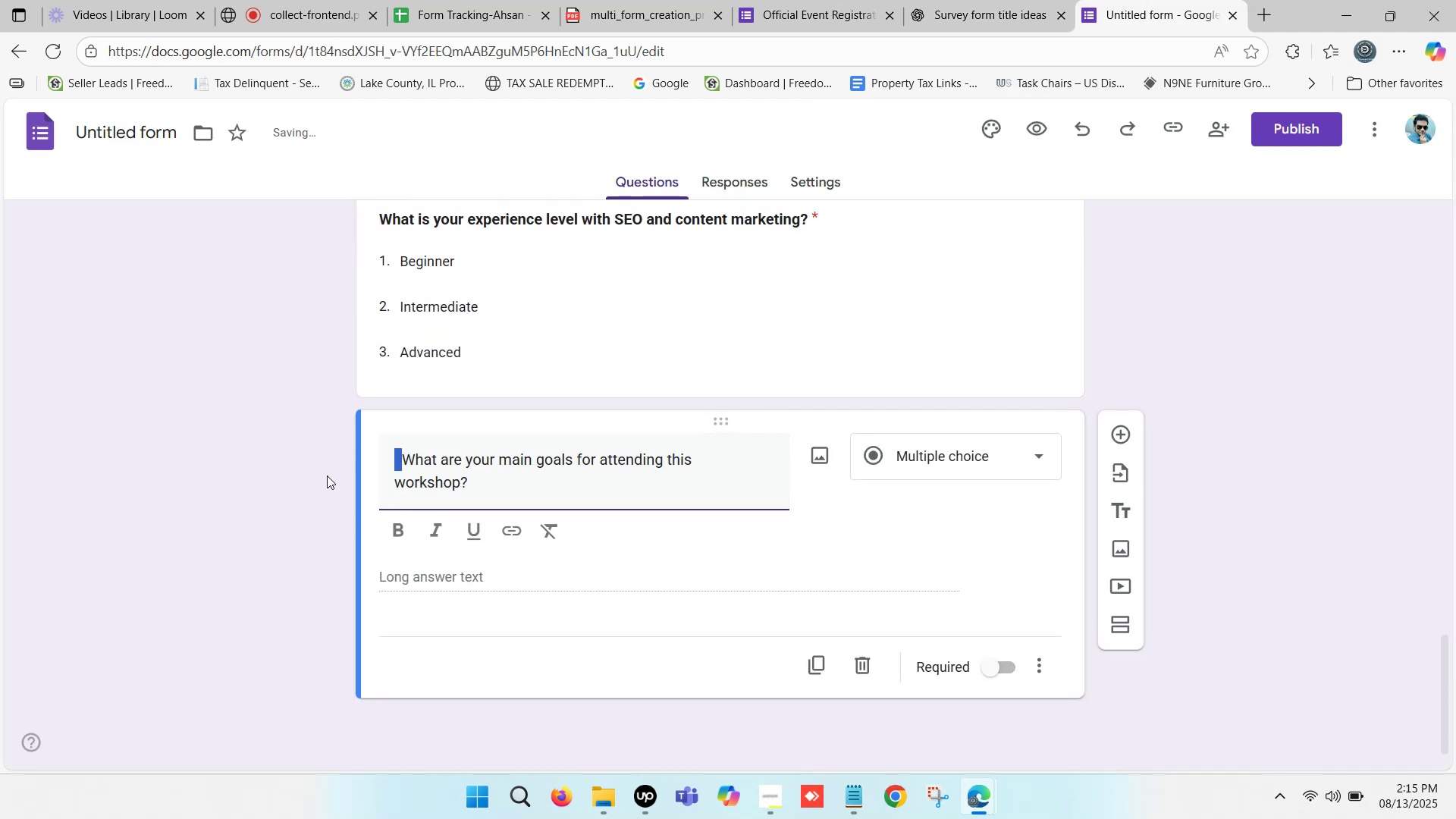 
key(Backspace)
 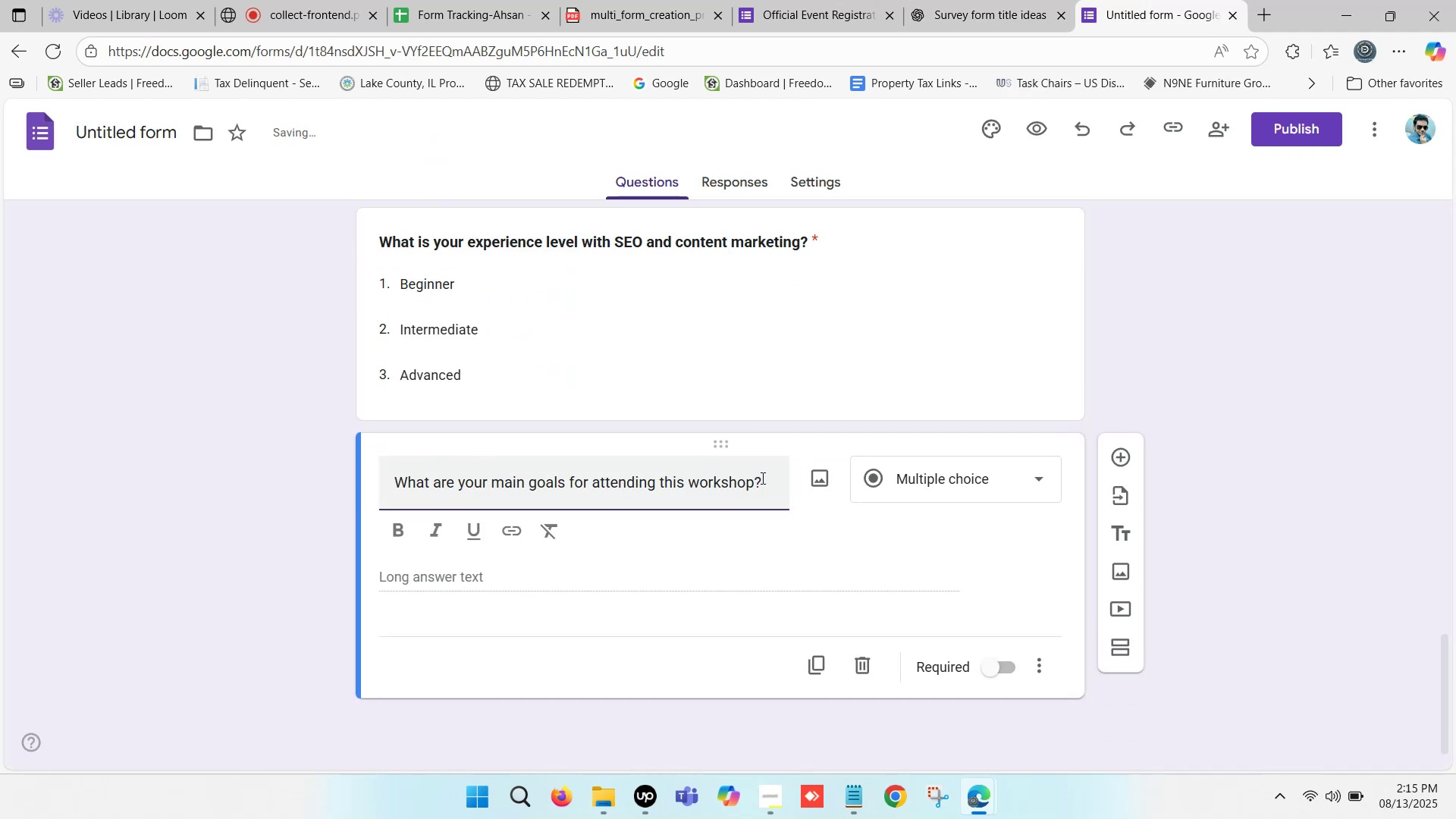 
left_click_drag(start_coordinate=[767, 478], to_coordinate=[807, 482])
 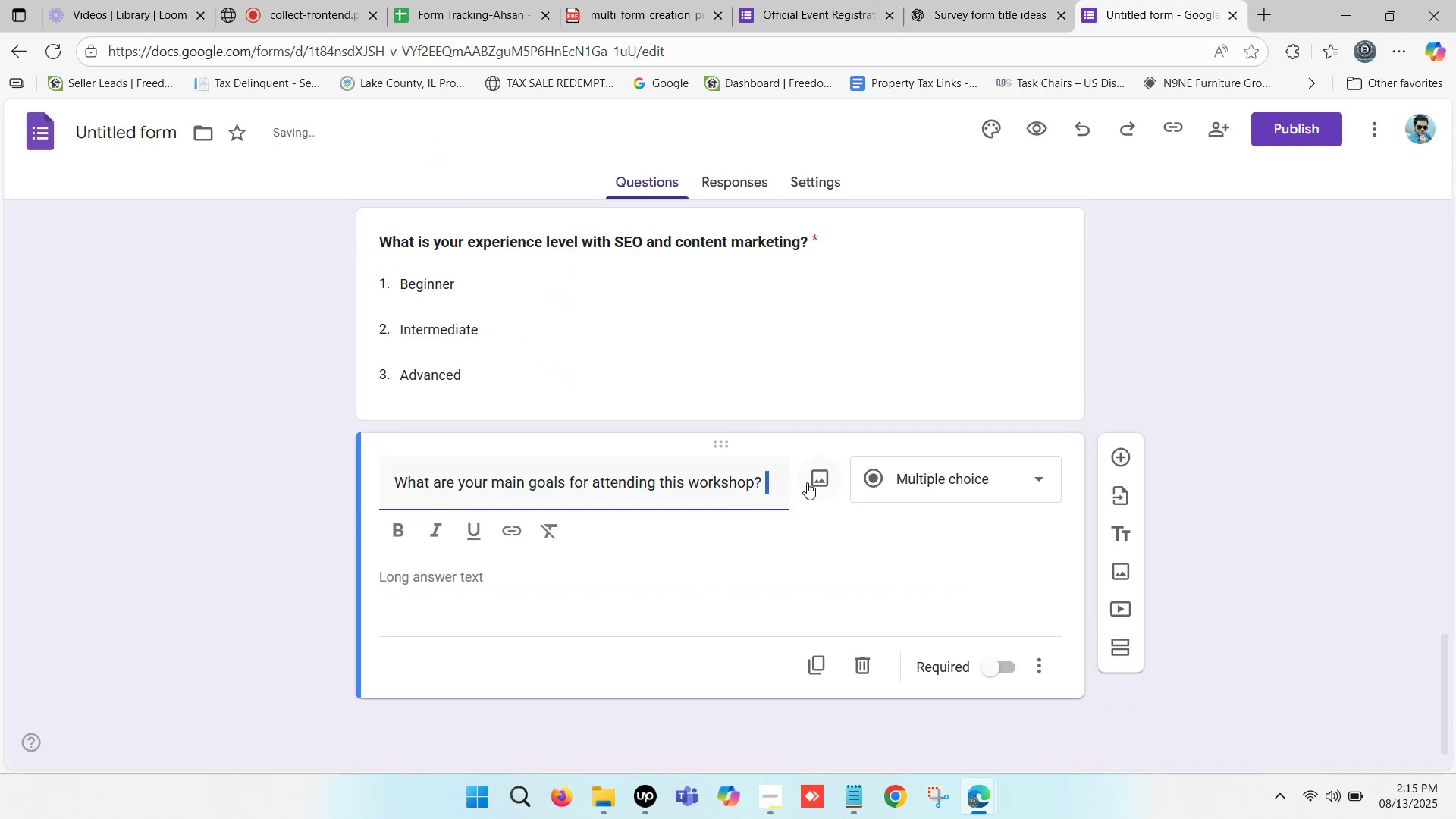 
key(Backspace)
 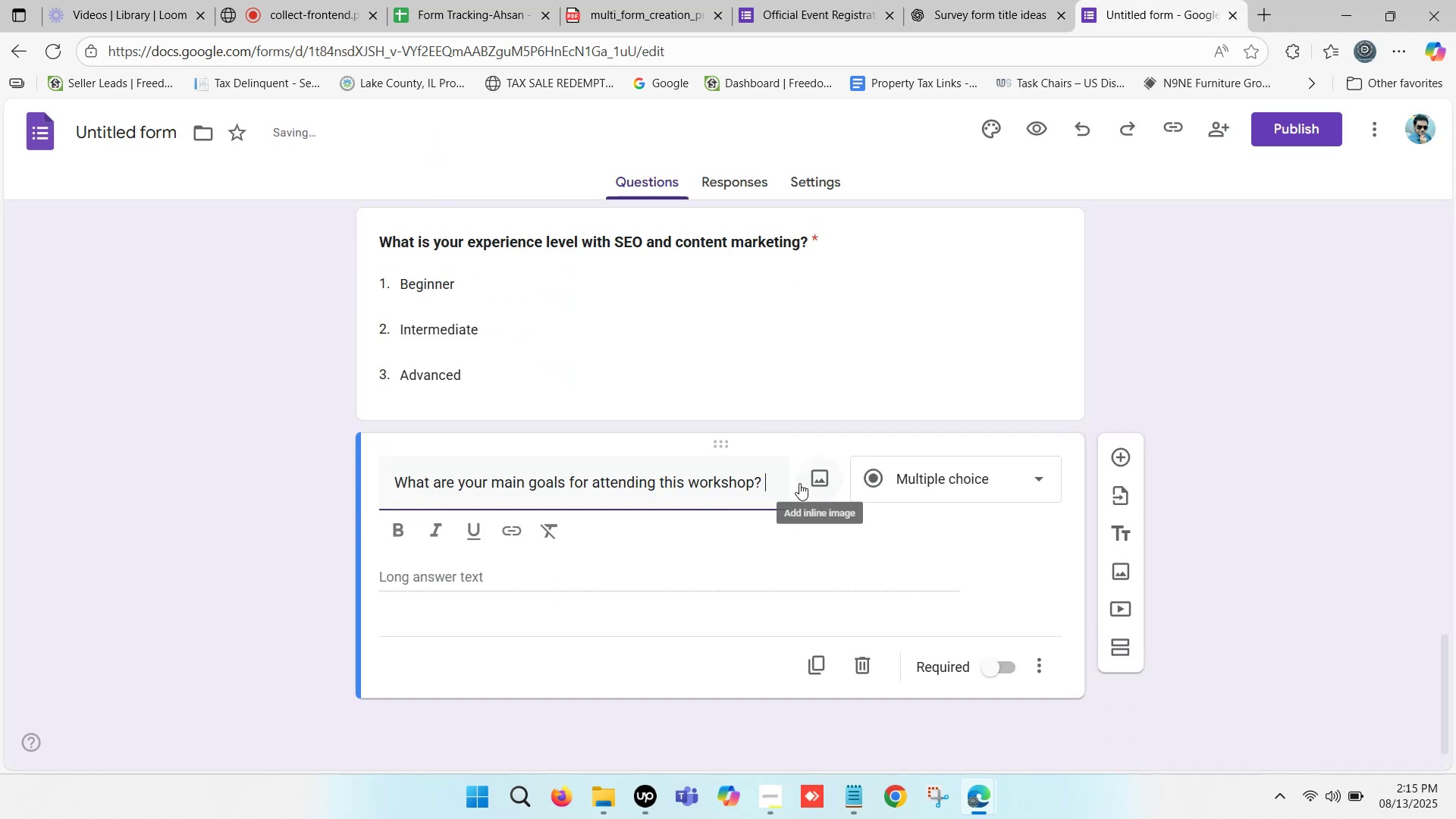 
key(Backspace)
 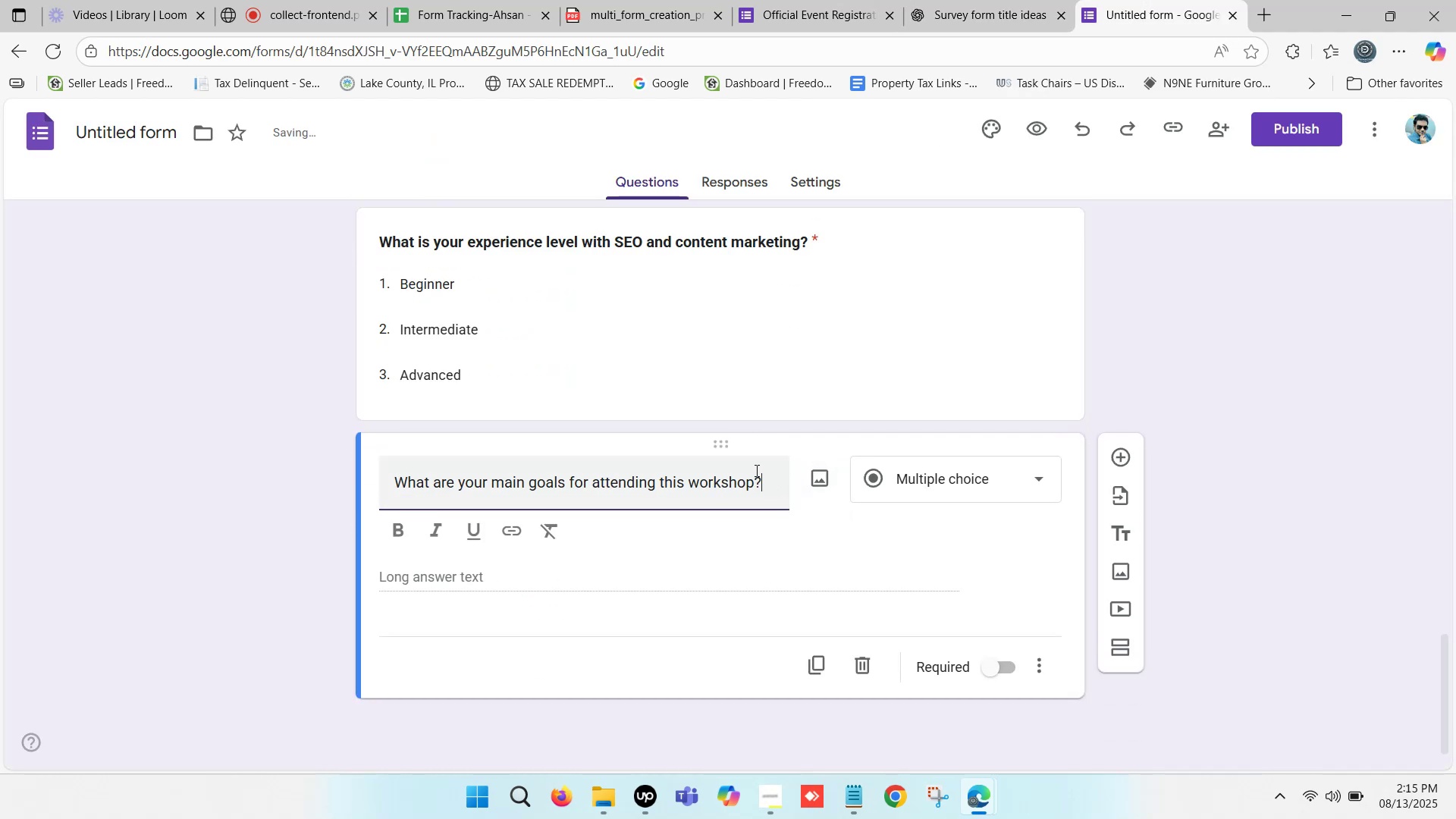 
scroll: coordinate [755, 470], scroll_direction: down, amount: 1.0
 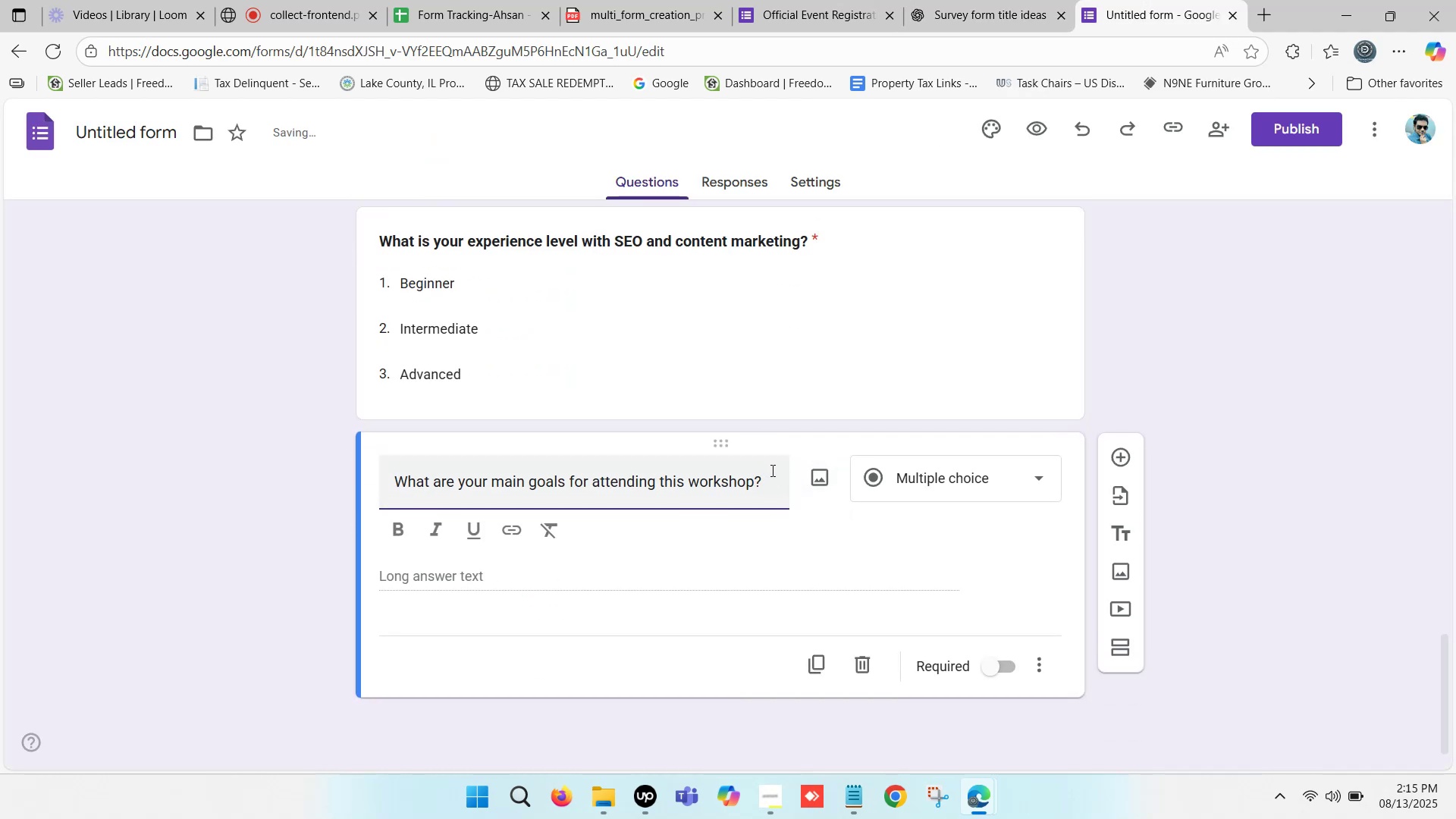 
left_click_drag(start_coordinate=[769, 479], to_coordinate=[378, 480])
 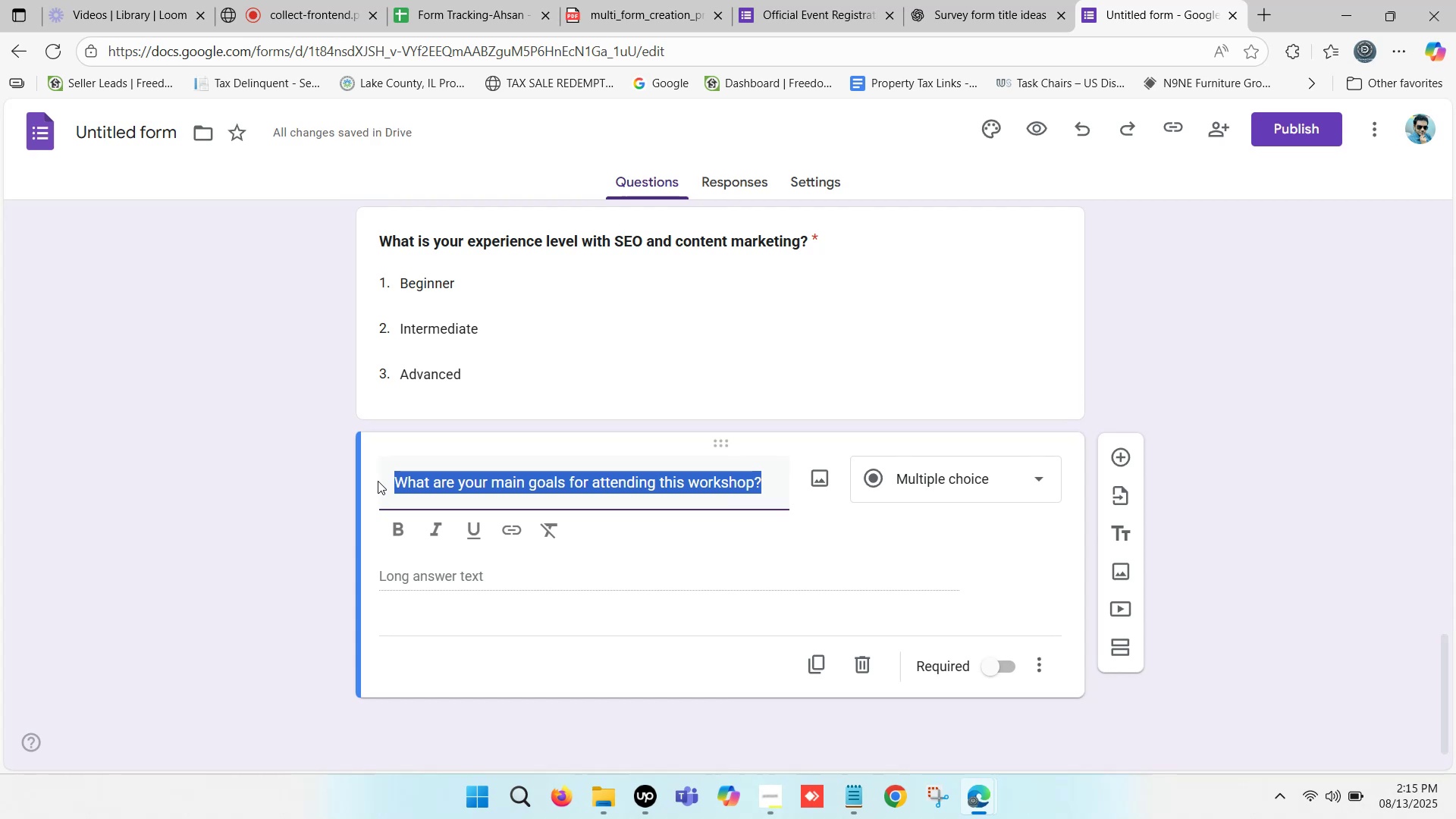 
key(Control+B)
 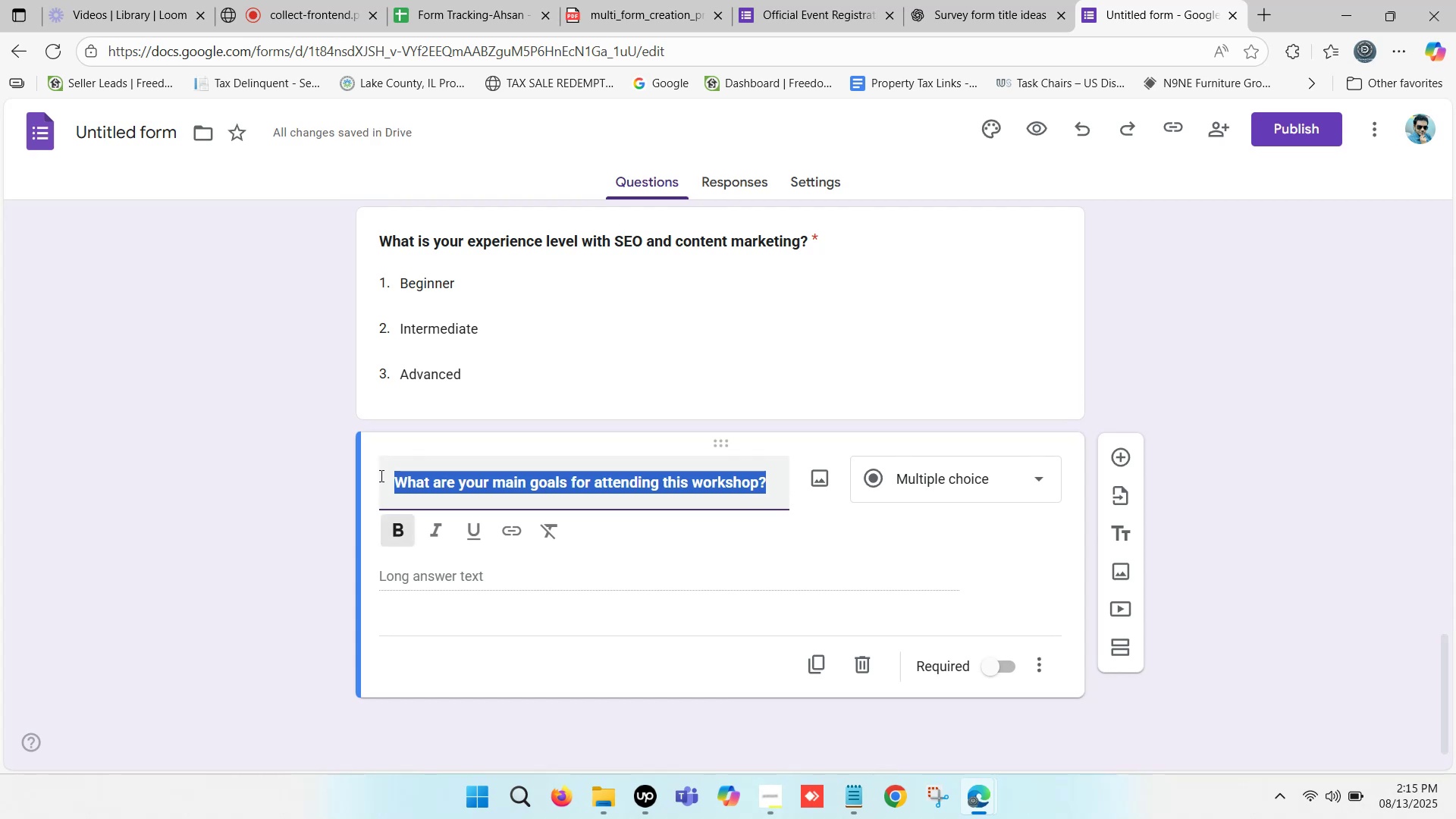 
scroll: coordinate [715, 418], scroll_direction: down, amount: 2.0
 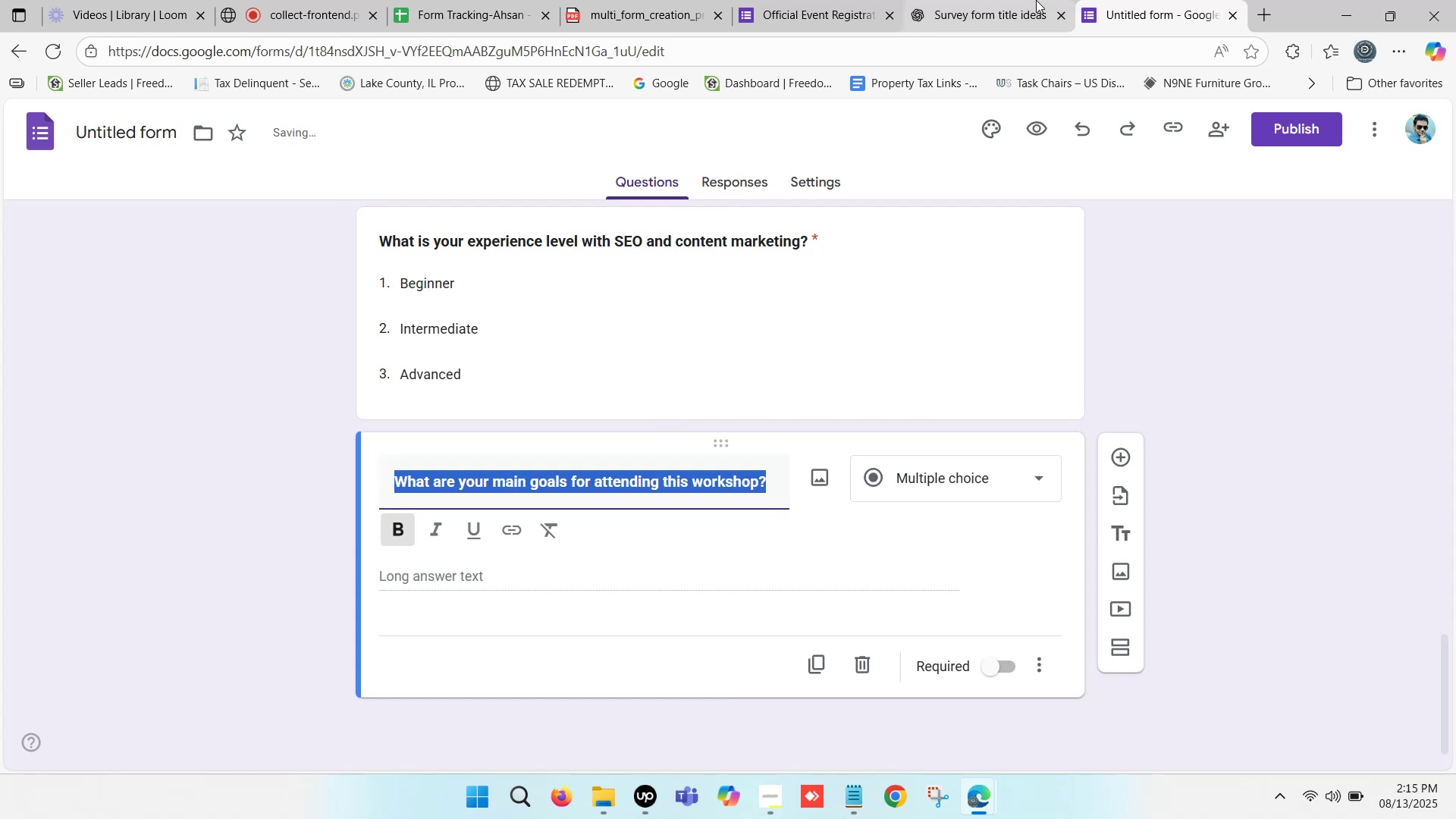 
left_click([983, 0])
 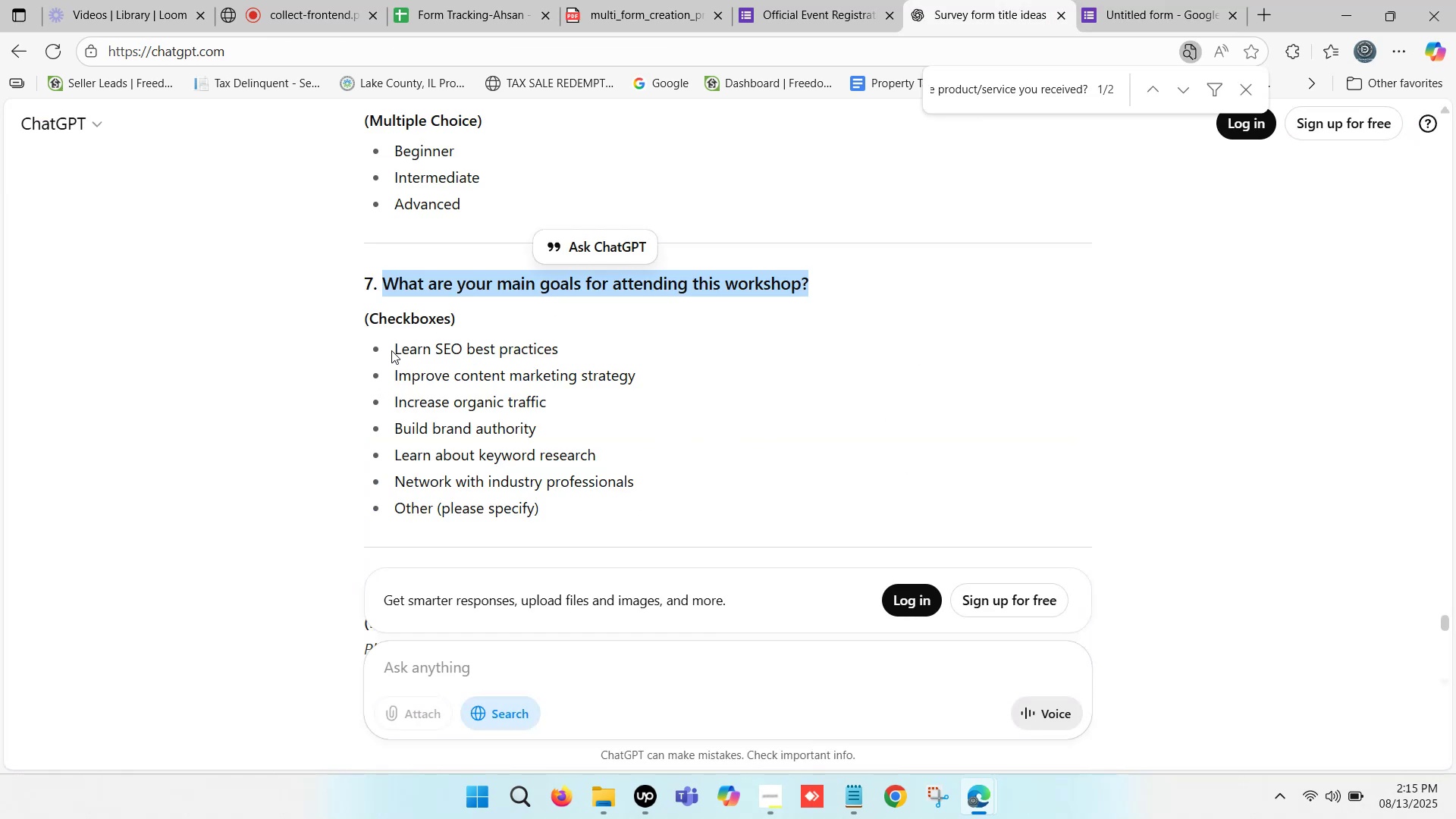 
left_click_drag(start_coordinate=[396, 346], to_coordinate=[555, 345])
 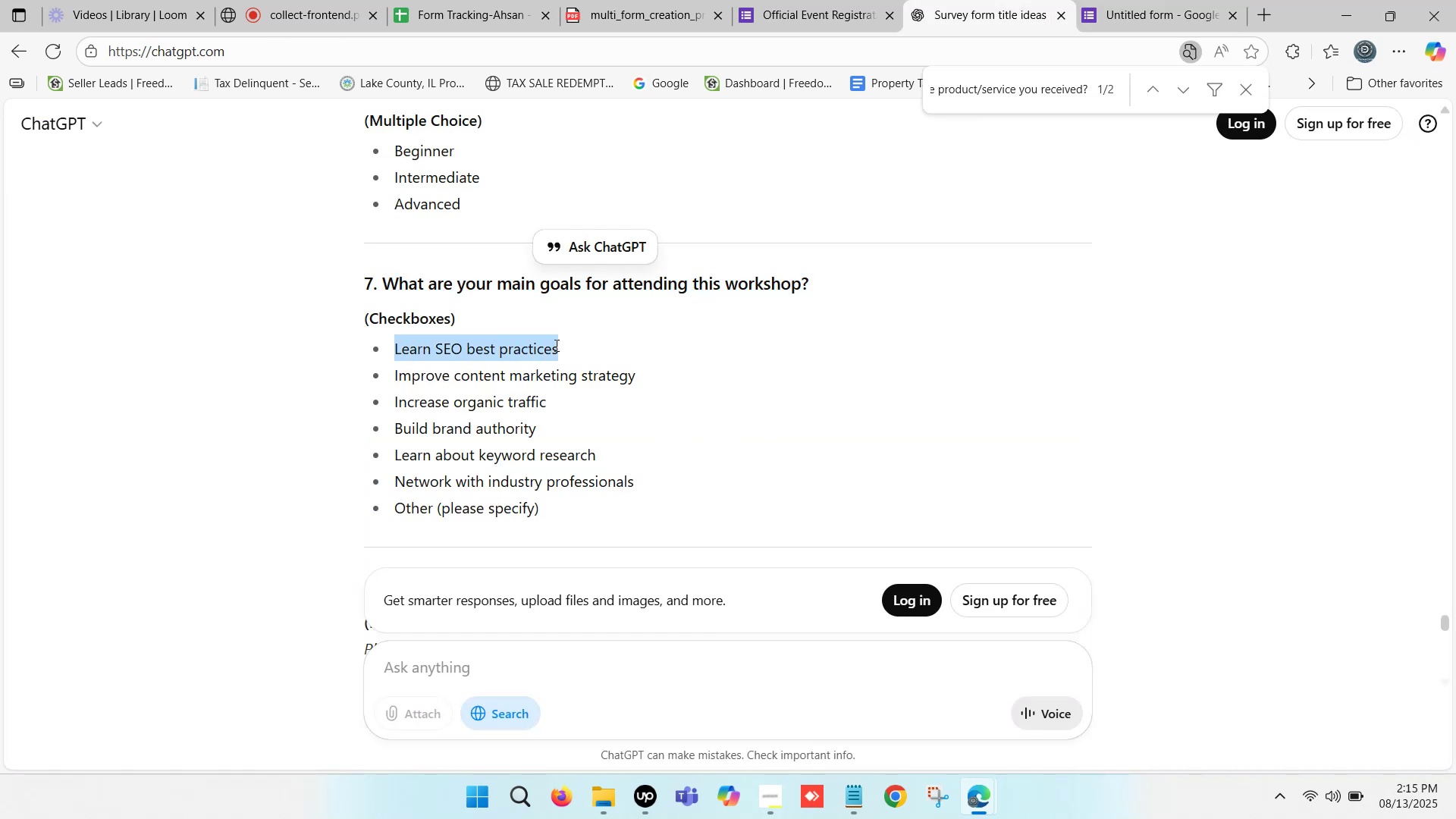 
key(Control+C)
 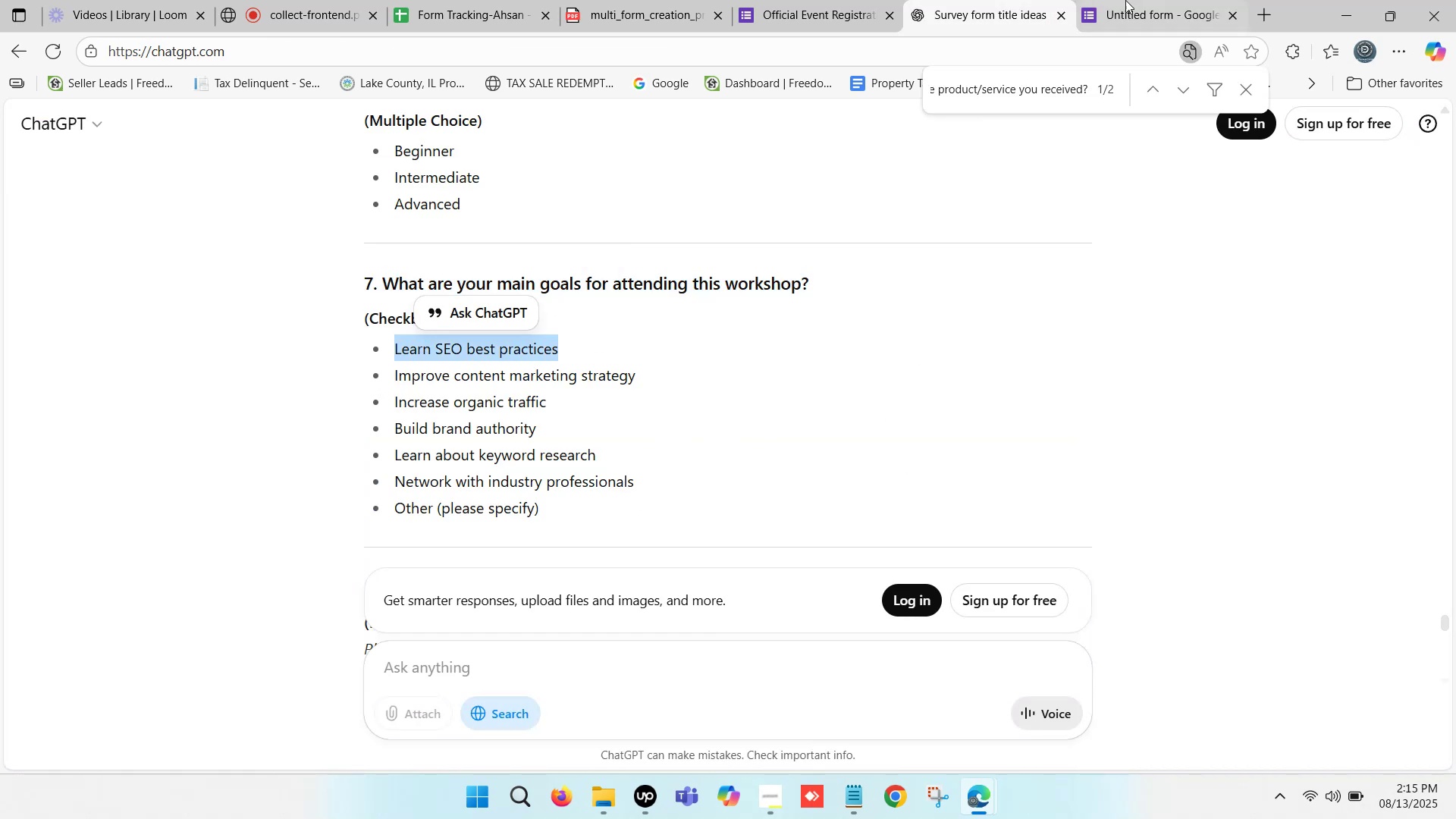 
left_click([1139, 0])
 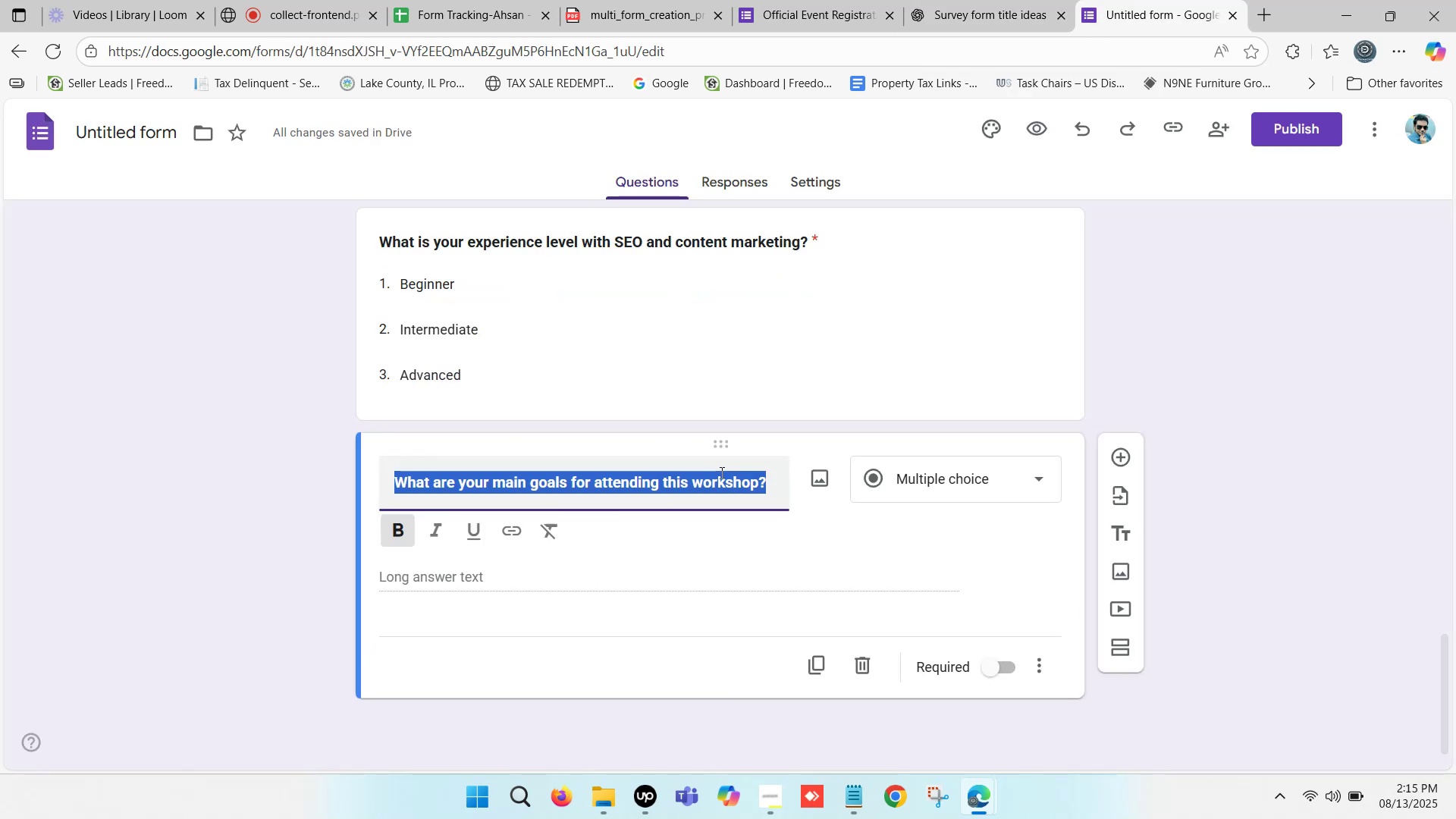 
scroll: coordinate [475, 566], scroll_direction: down, amount: 6.0
 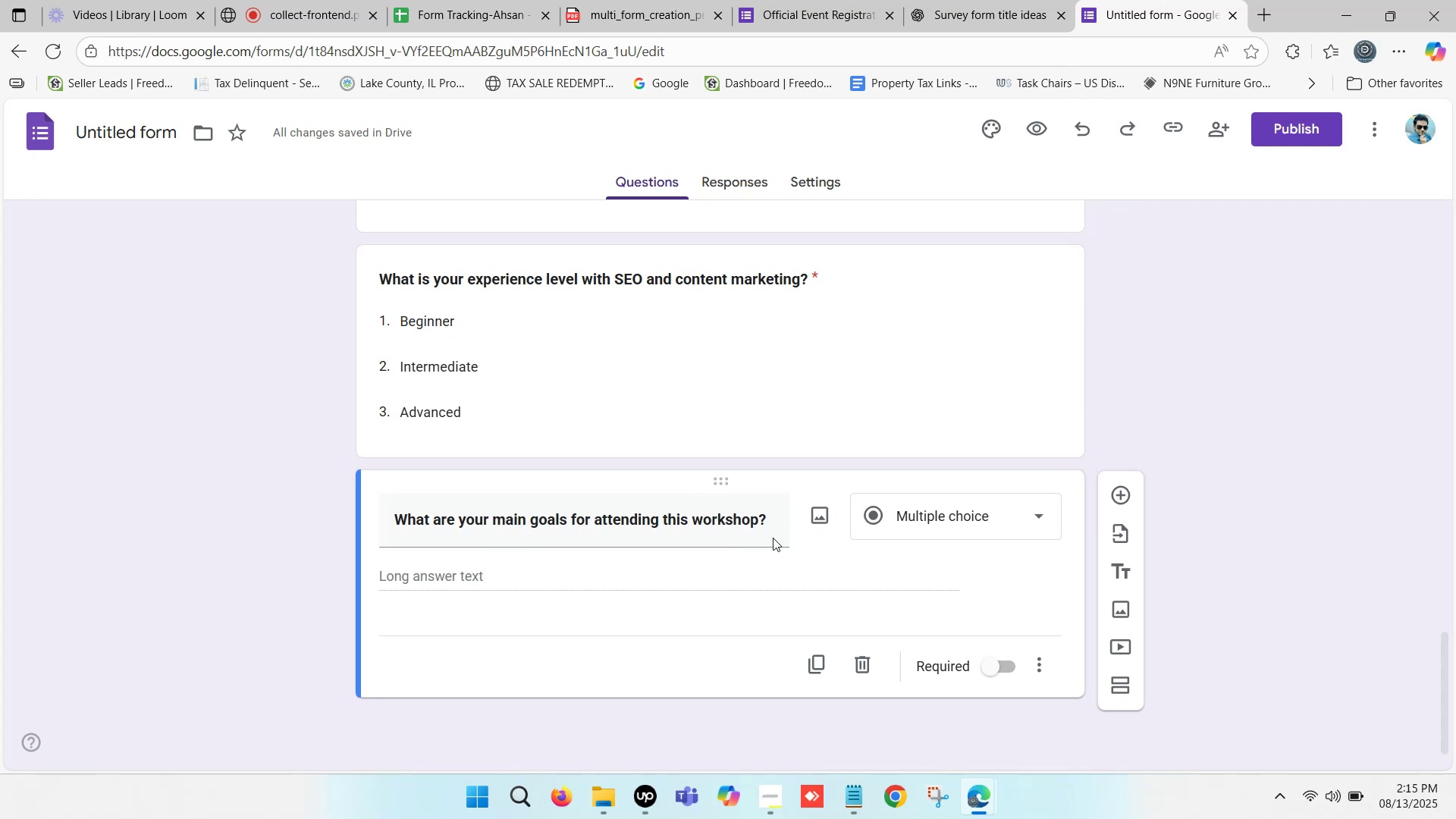 
left_click([949, 514])
 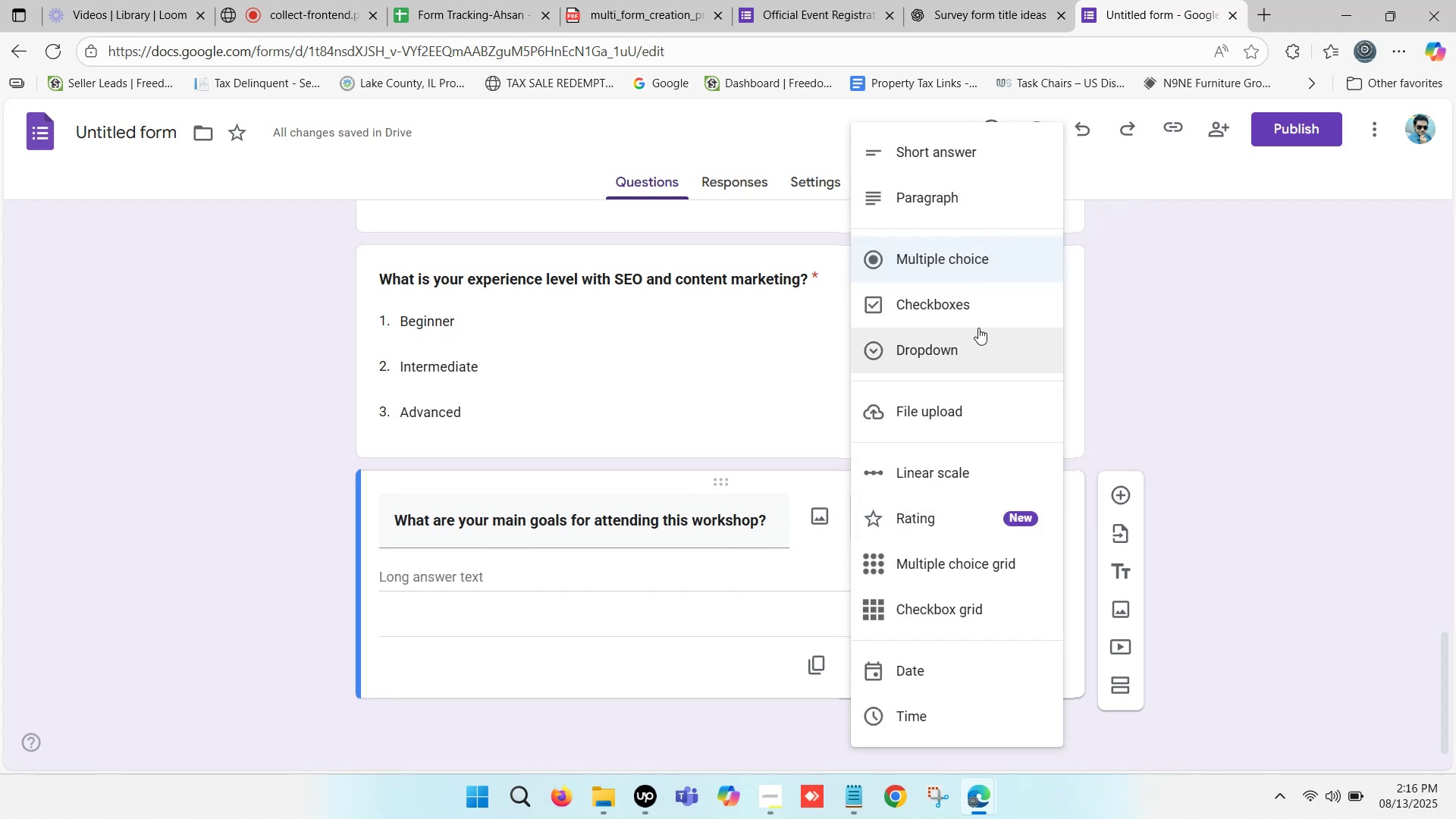 
left_click([968, 302])
 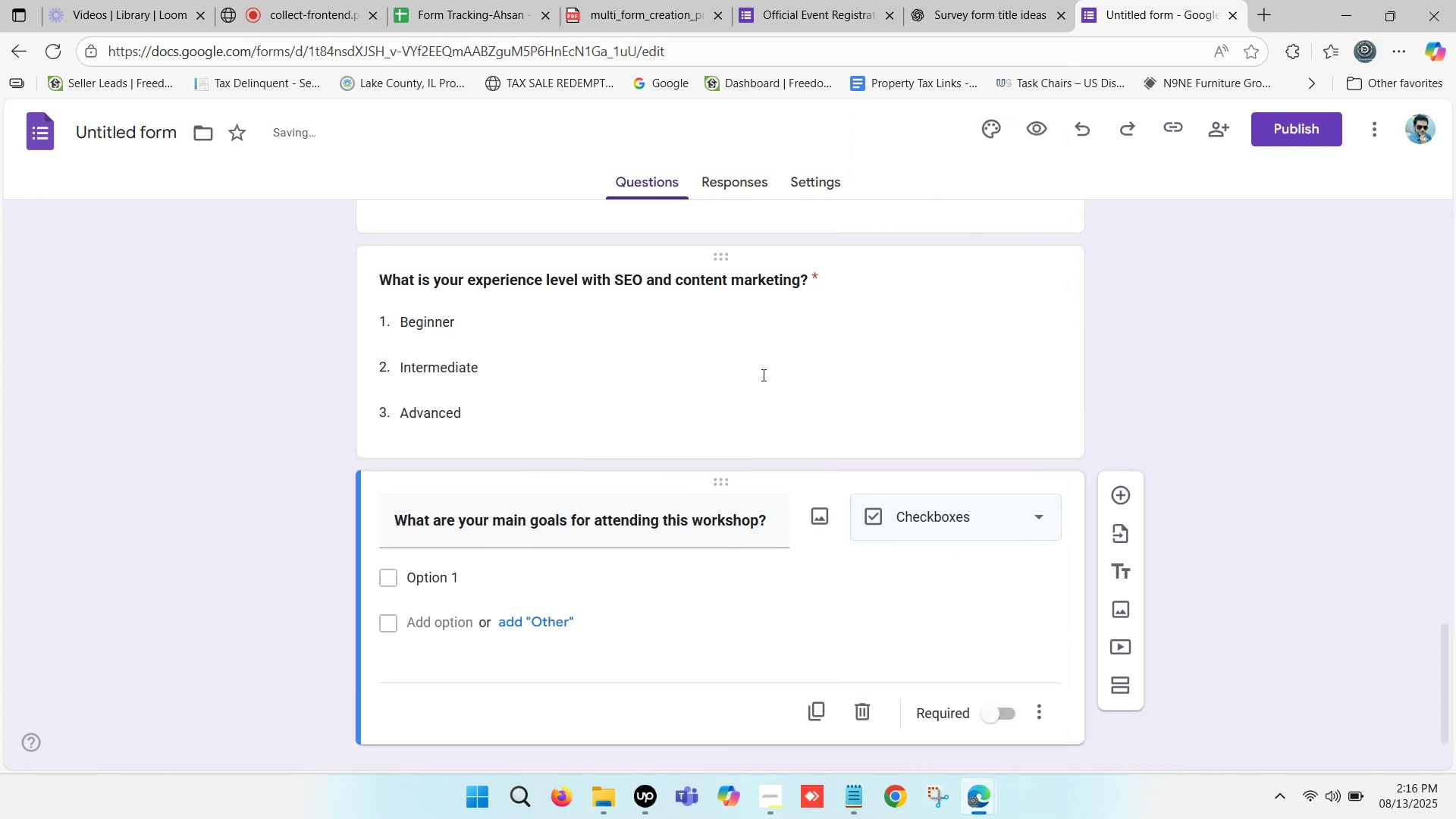 
scroll: coordinate [468, 466], scroll_direction: down, amount: 2.0
 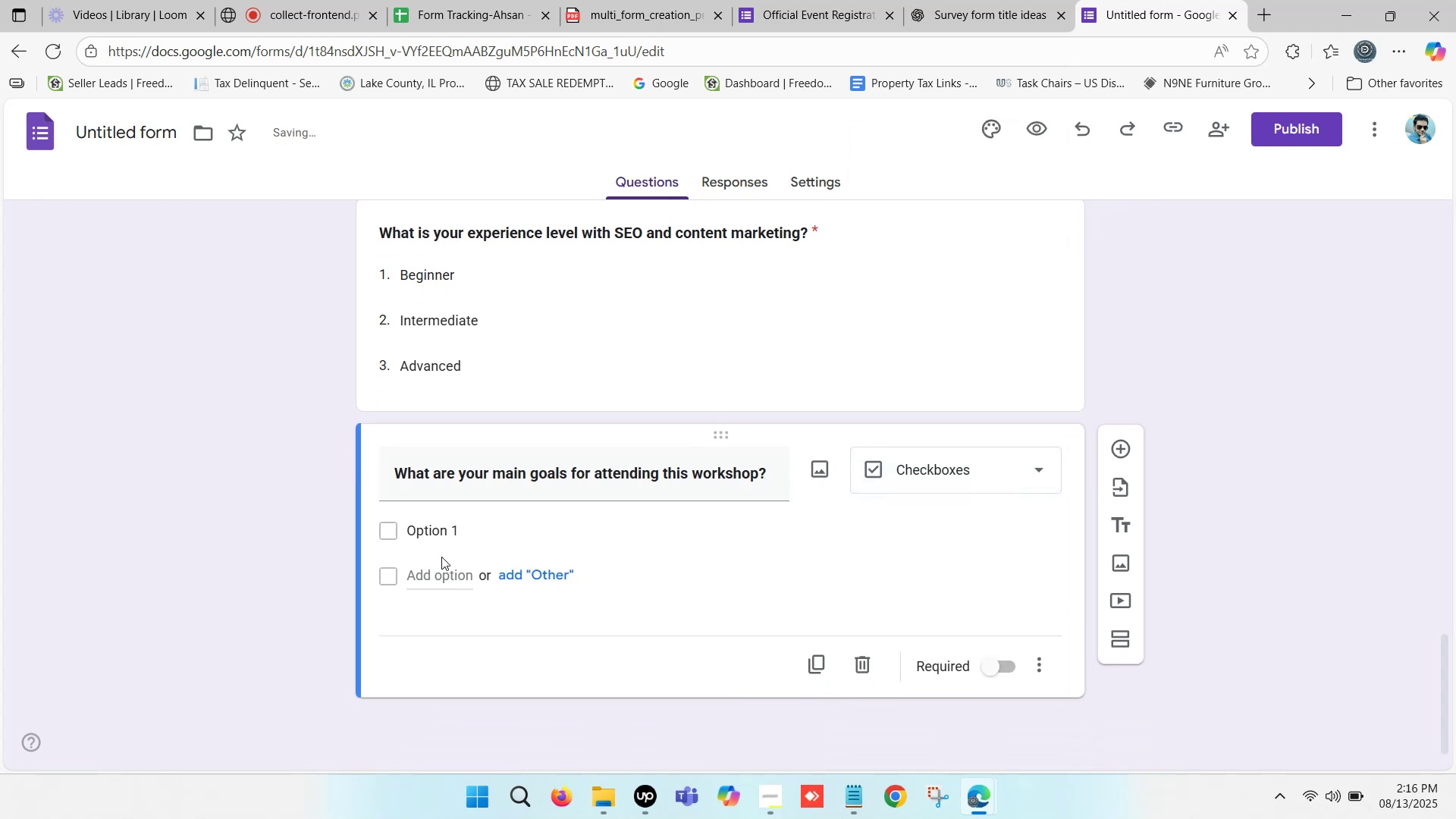 
left_click([441, 535])
 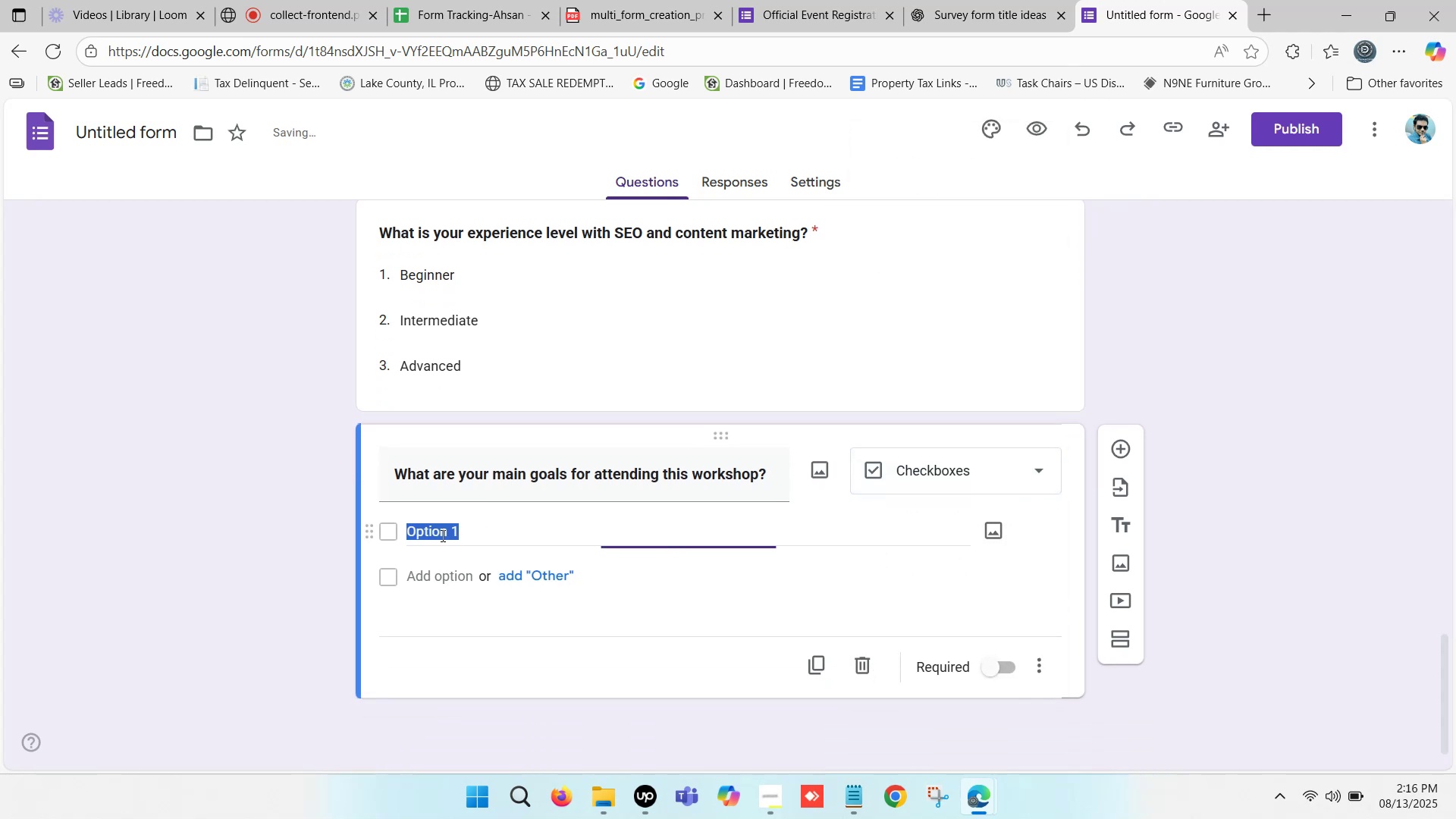 
key(Control+V)
 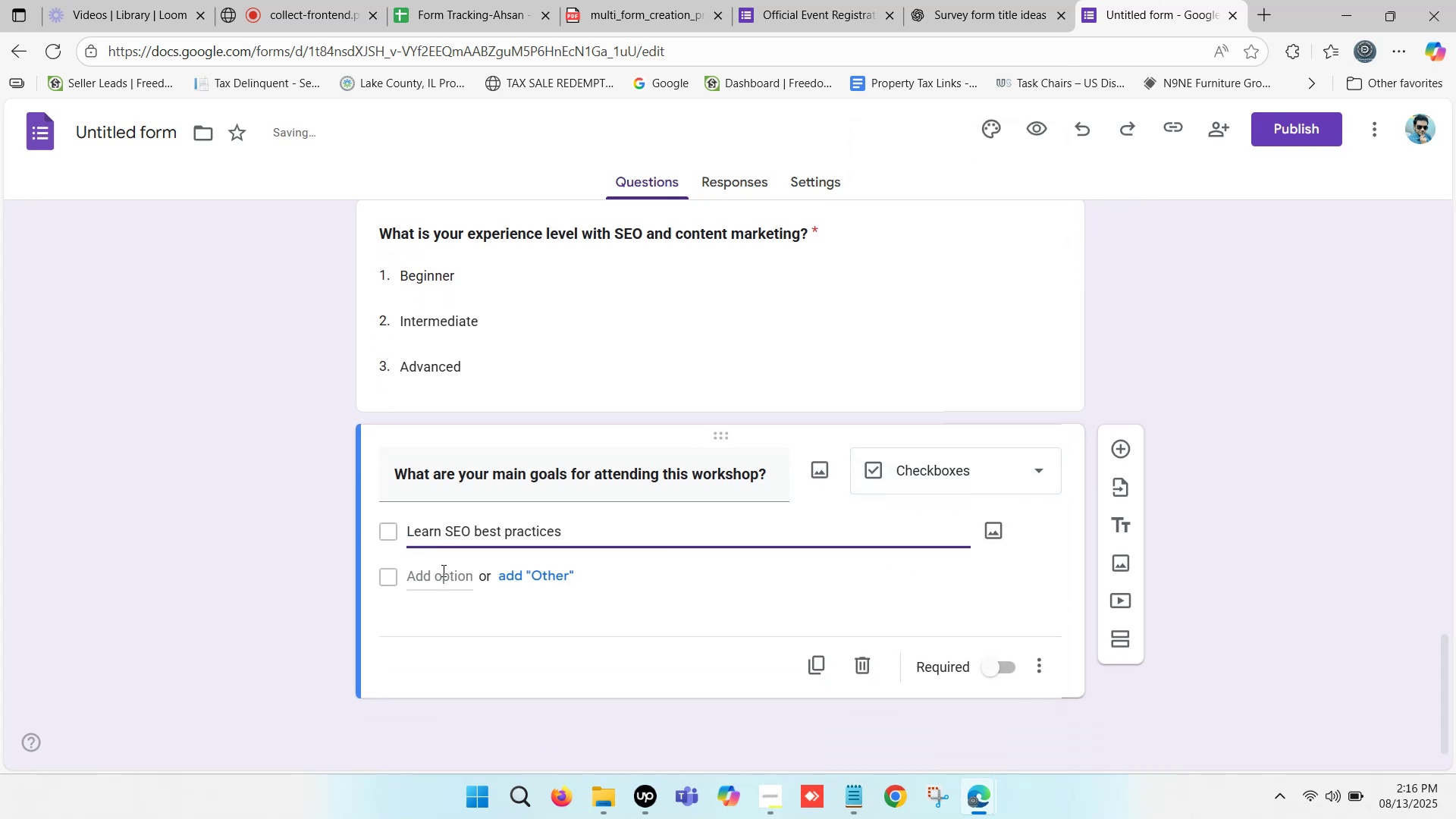 
left_click([441, 573])
 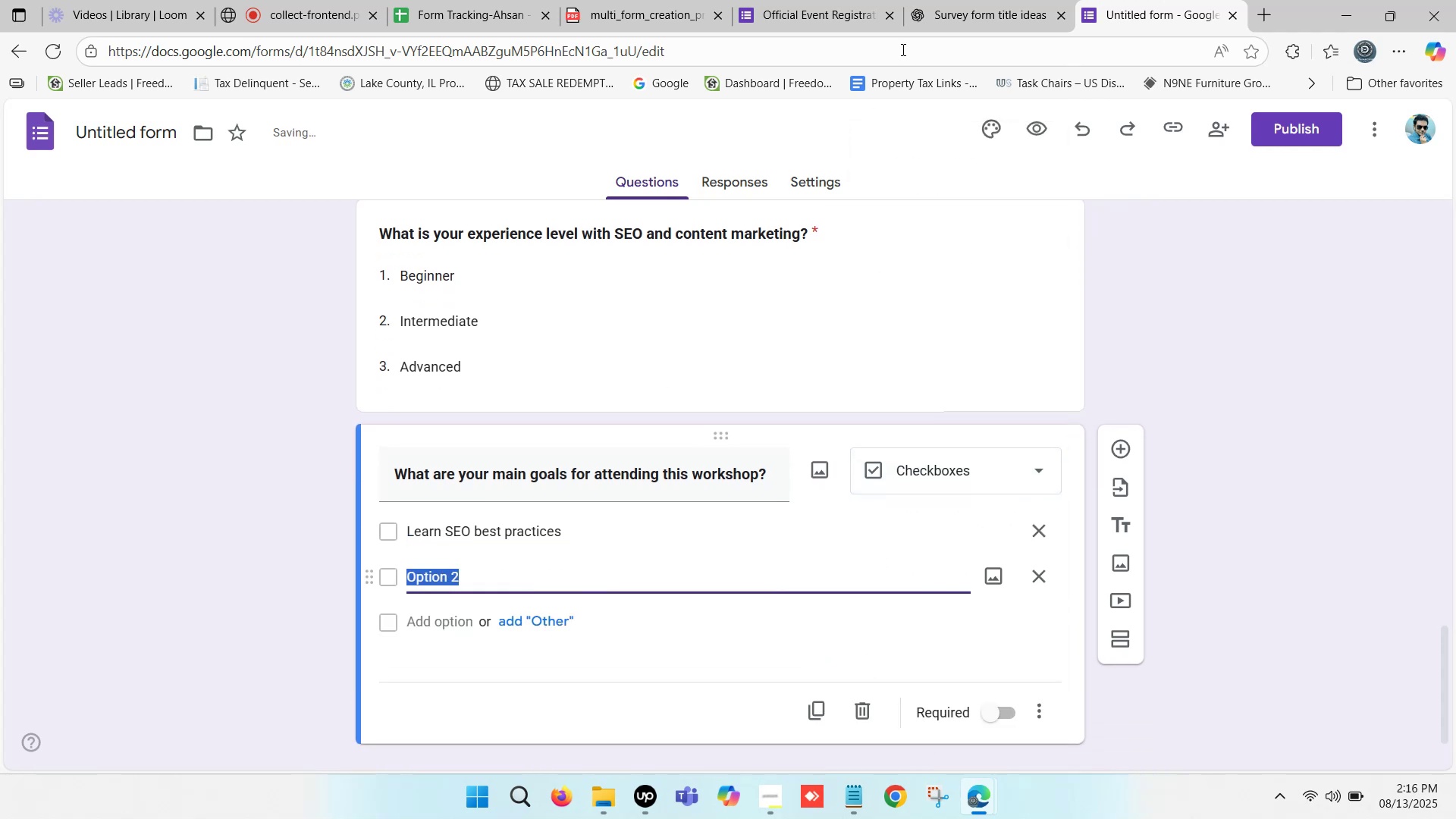 
left_click([942, 0])
 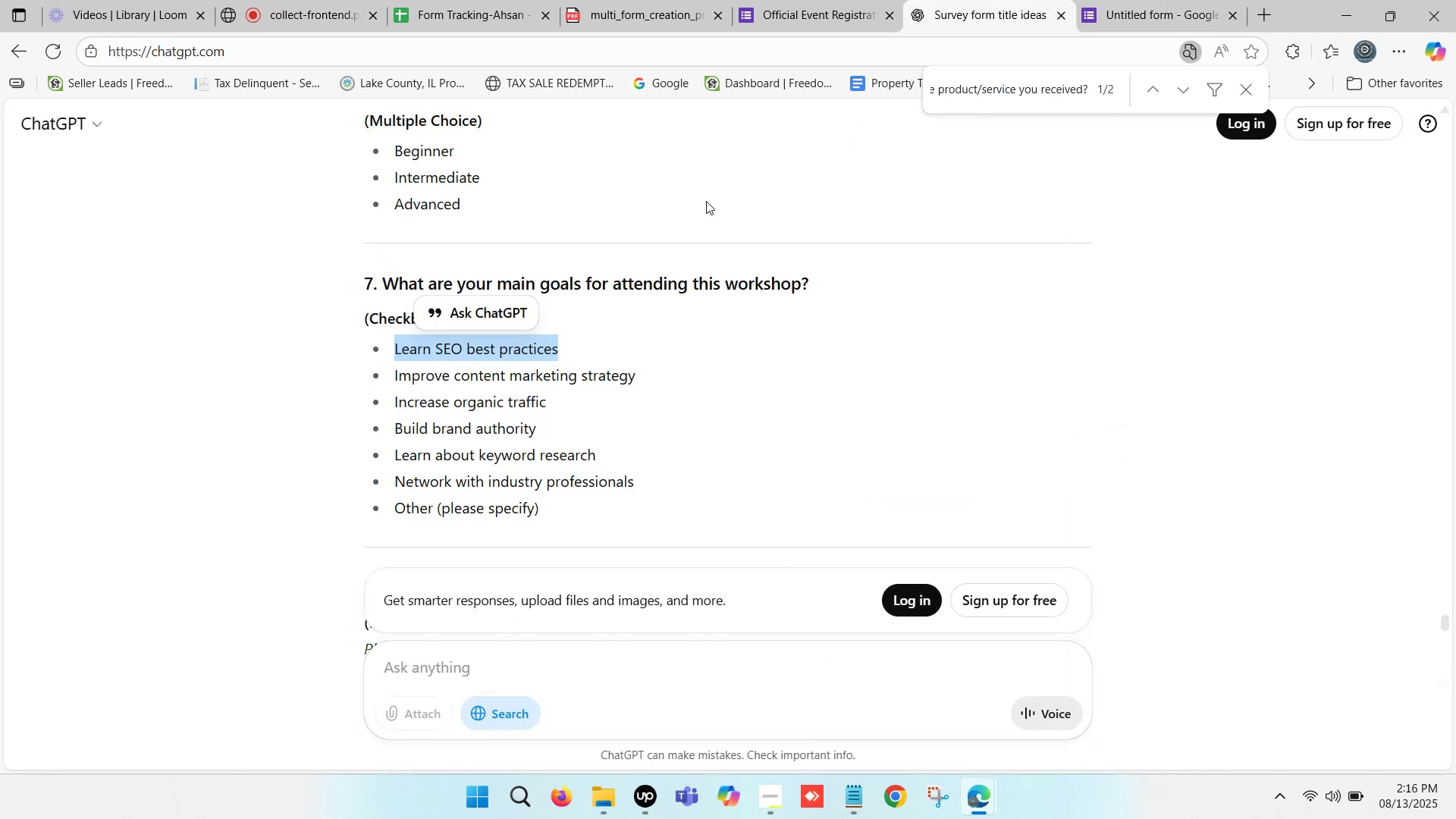 
scroll: coordinate [559, 314], scroll_direction: down, amount: 1.0
 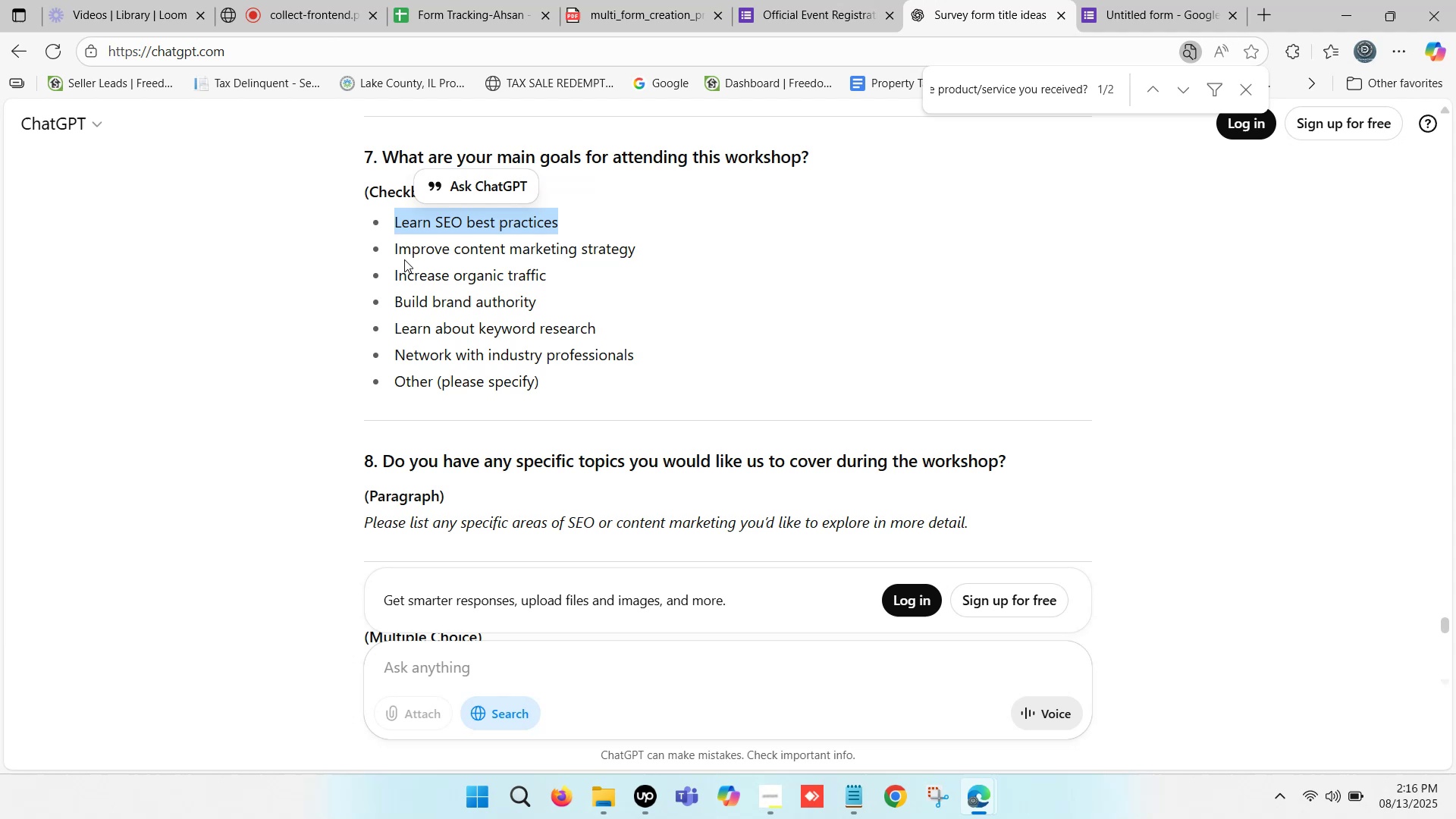 
left_click_drag(start_coordinate=[393, 251], to_coordinate=[634, 239])
 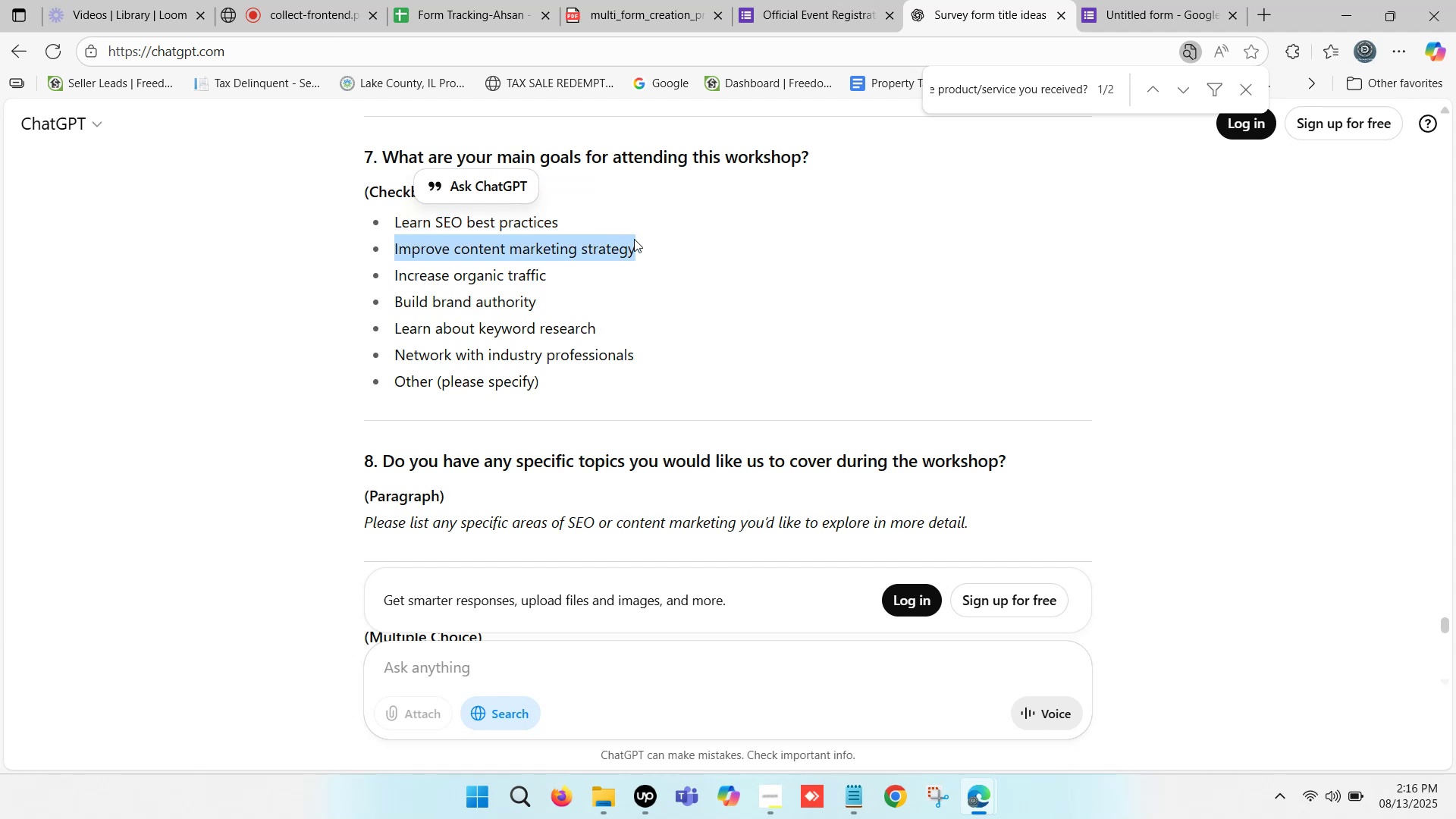 
key(Control+C)
 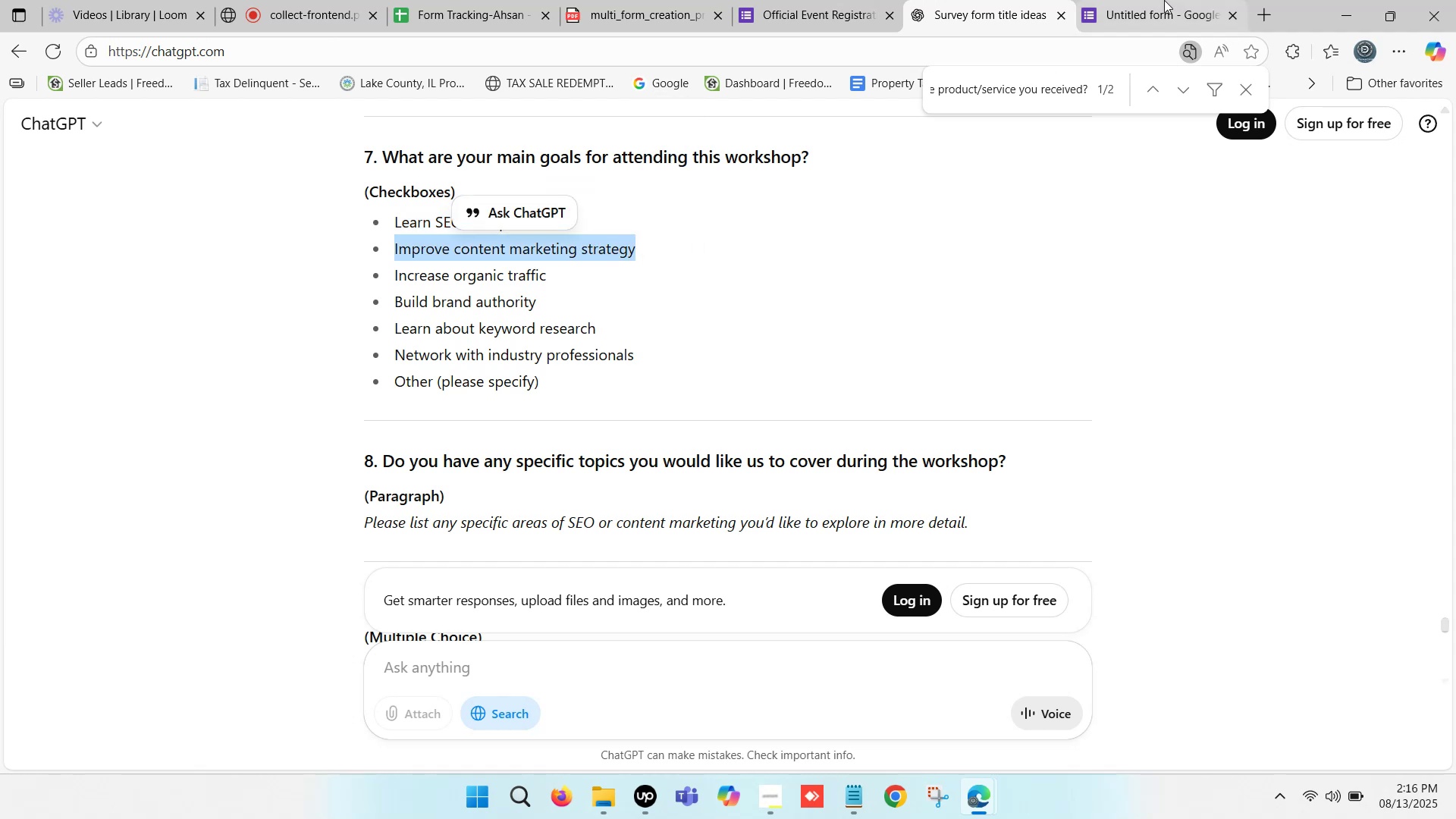 
left_click([1165, 0])
 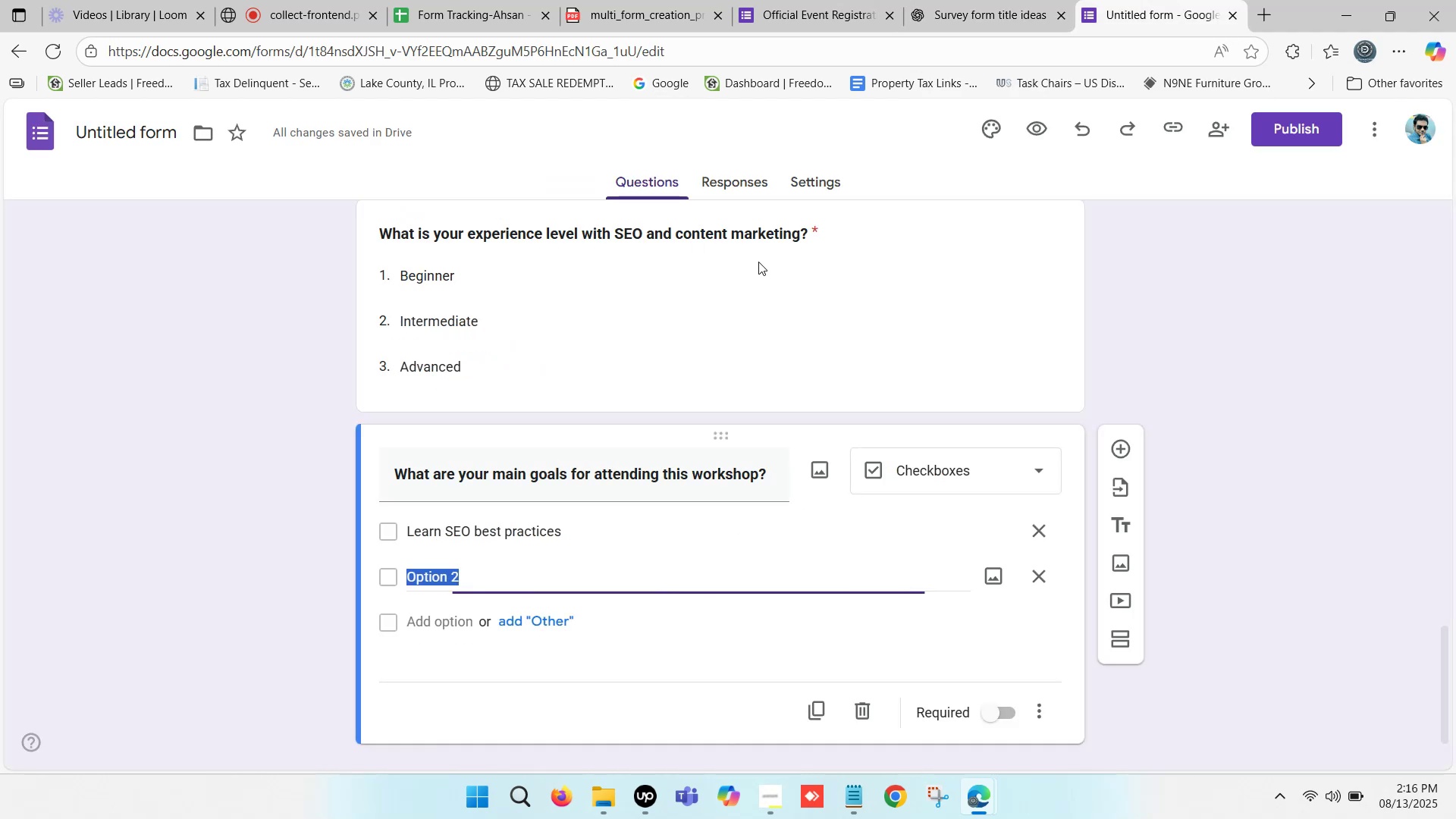 
key(Control+ControlLeft)
 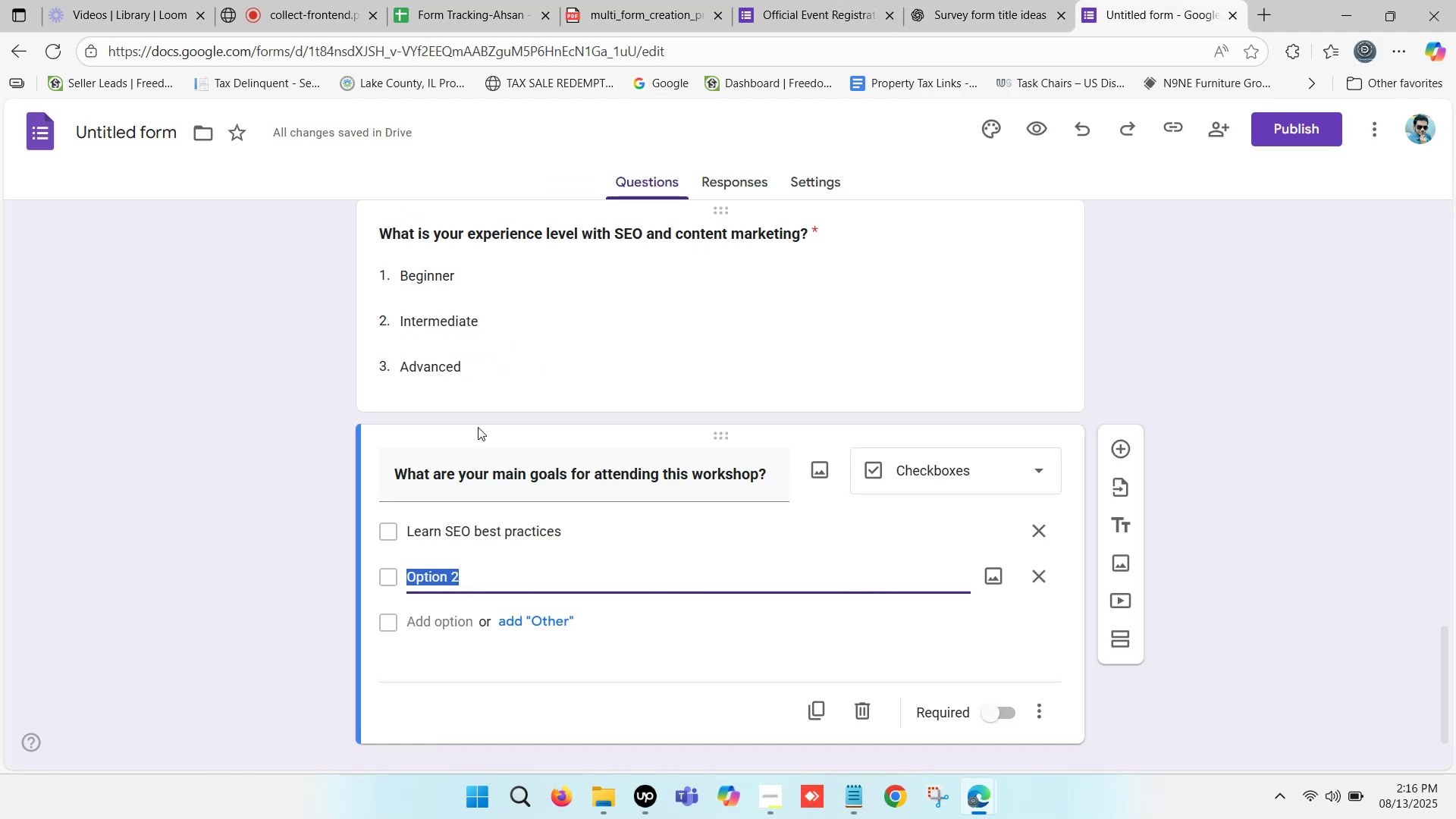 
key(Control+V)
 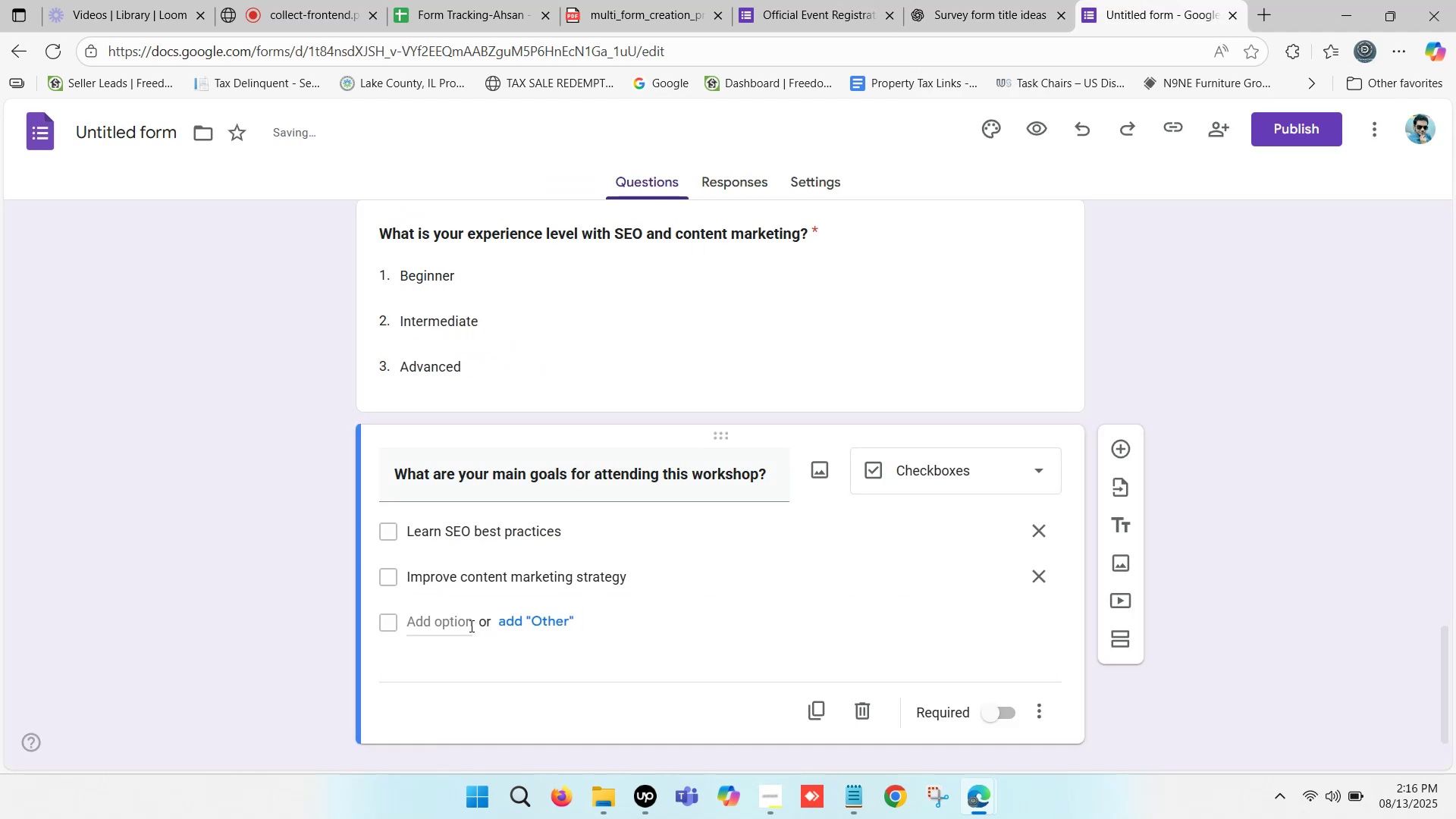 
left_click([428, 617])
 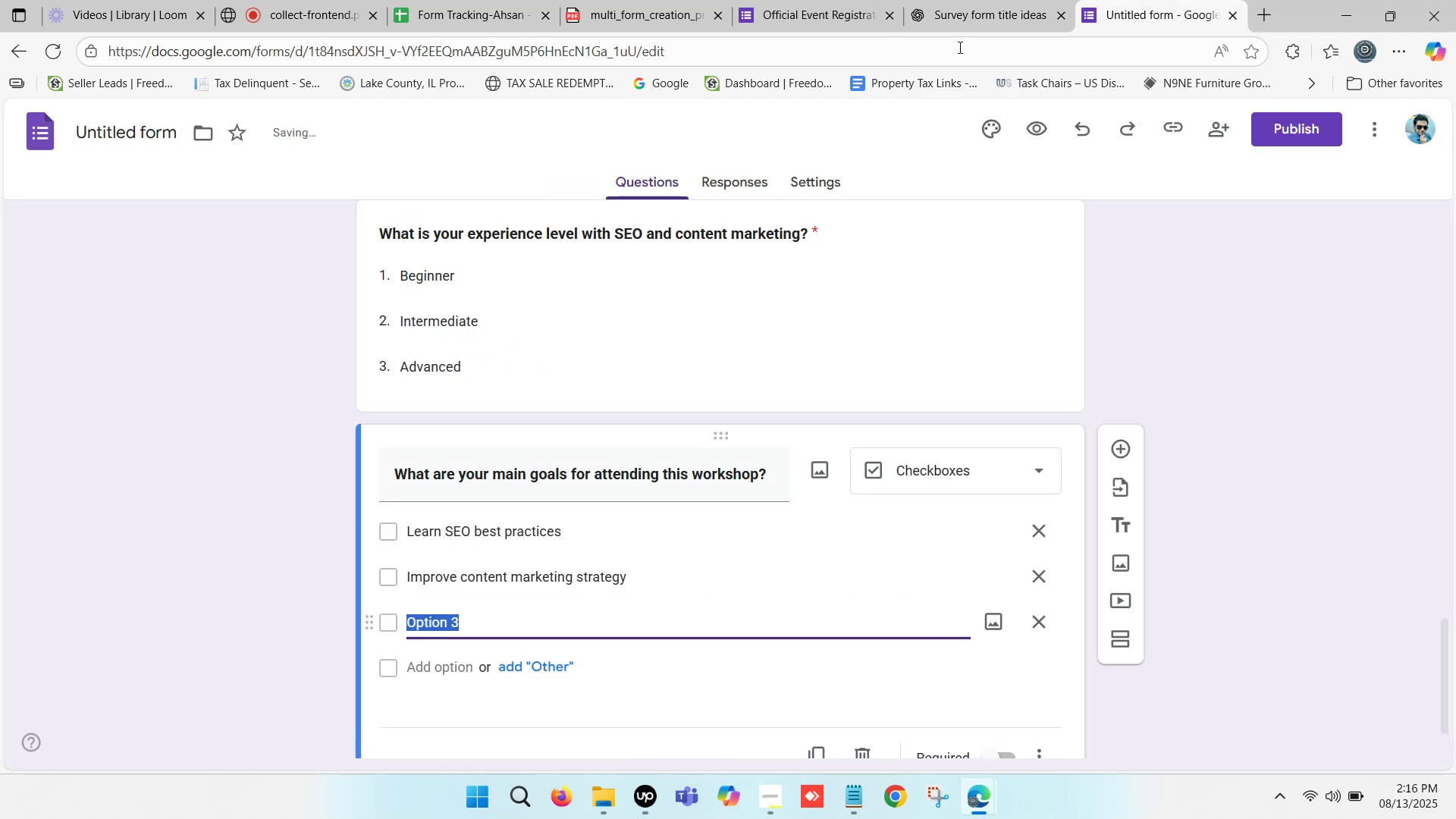 
left_click([999, 0])
 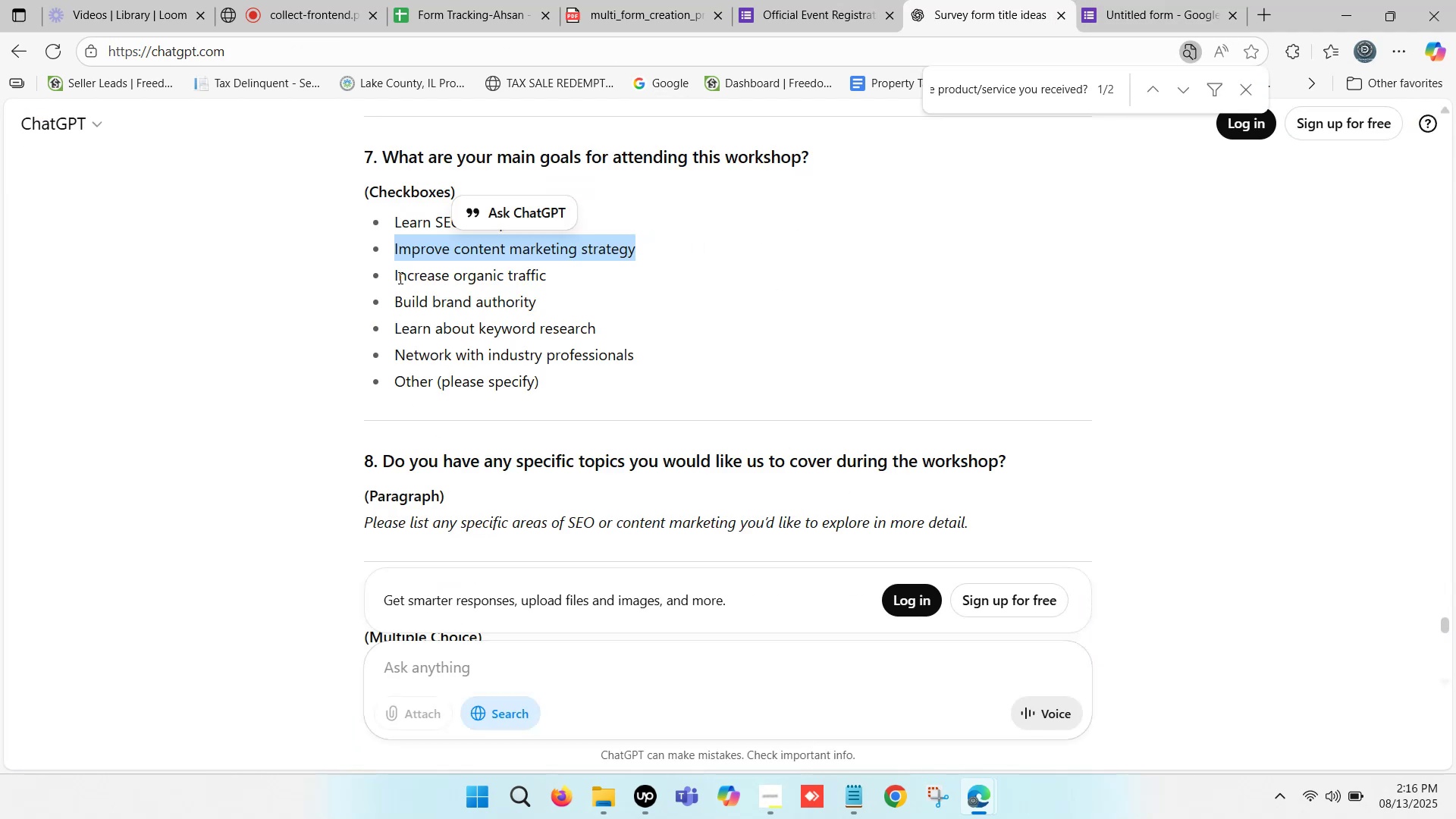 
left_click_drag(start_coordinate=[395, 274], to_coordinate=[546, 275])
 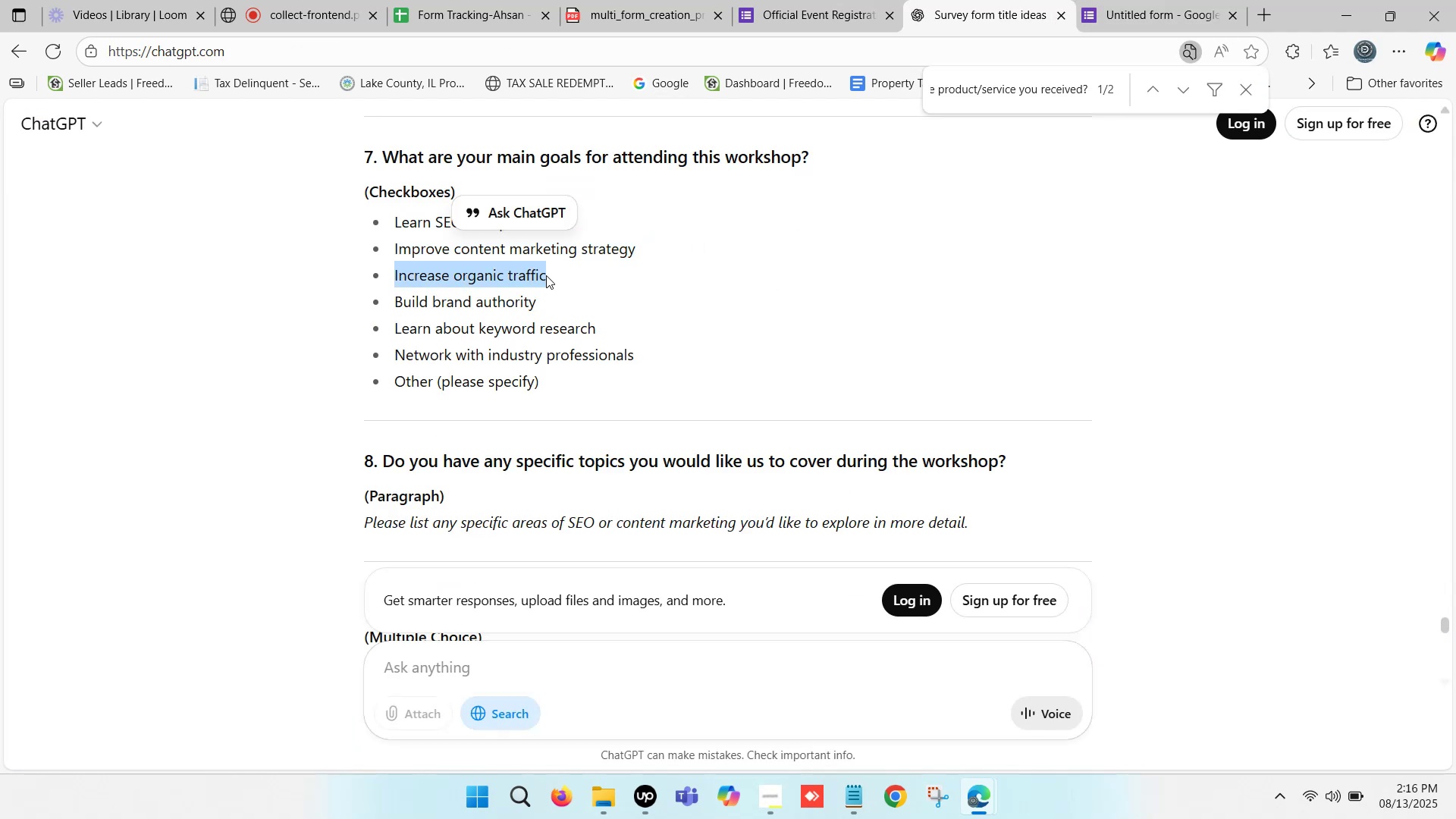 
key(Control+C)
 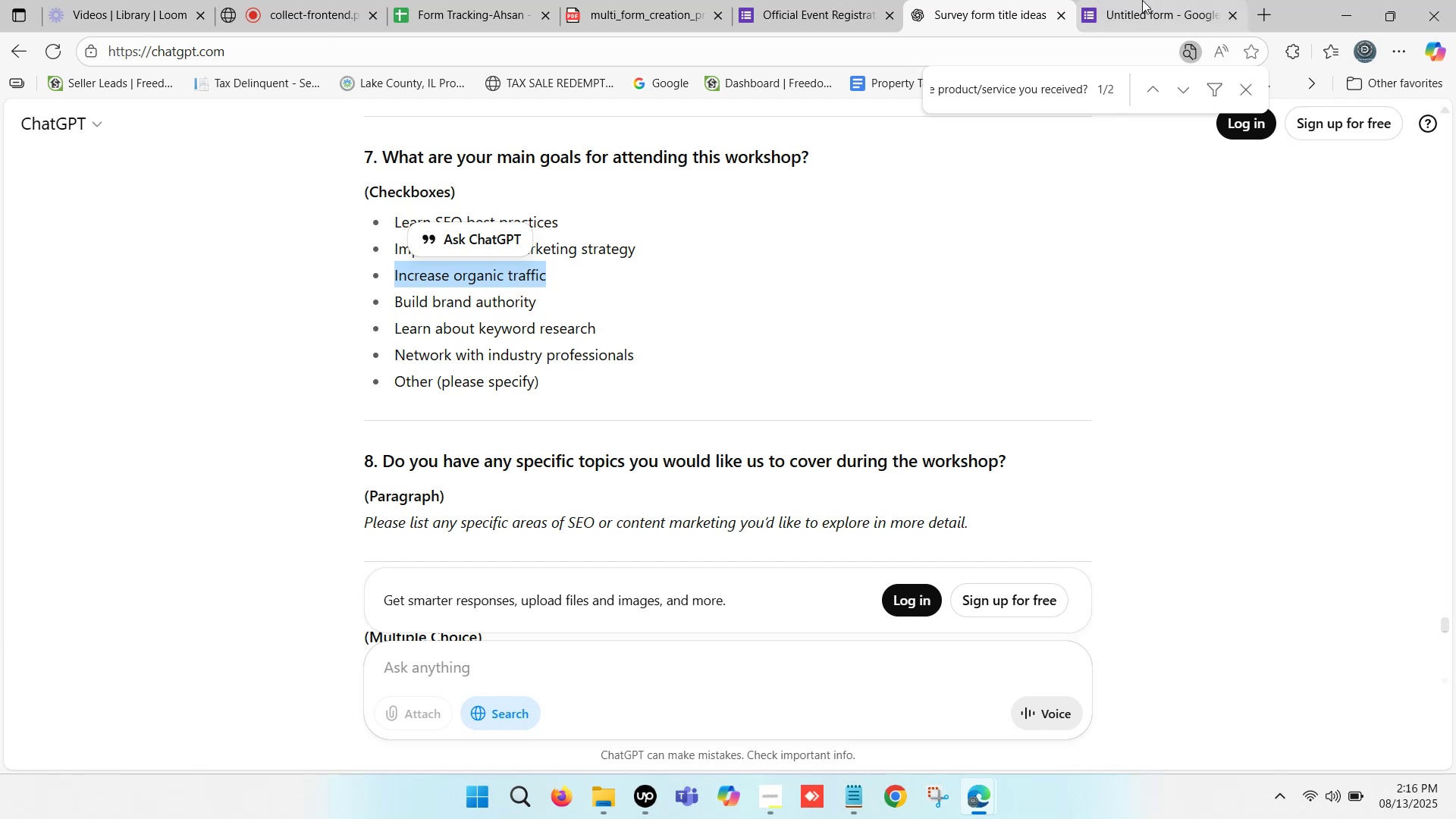 
left_click([1150, 0])
 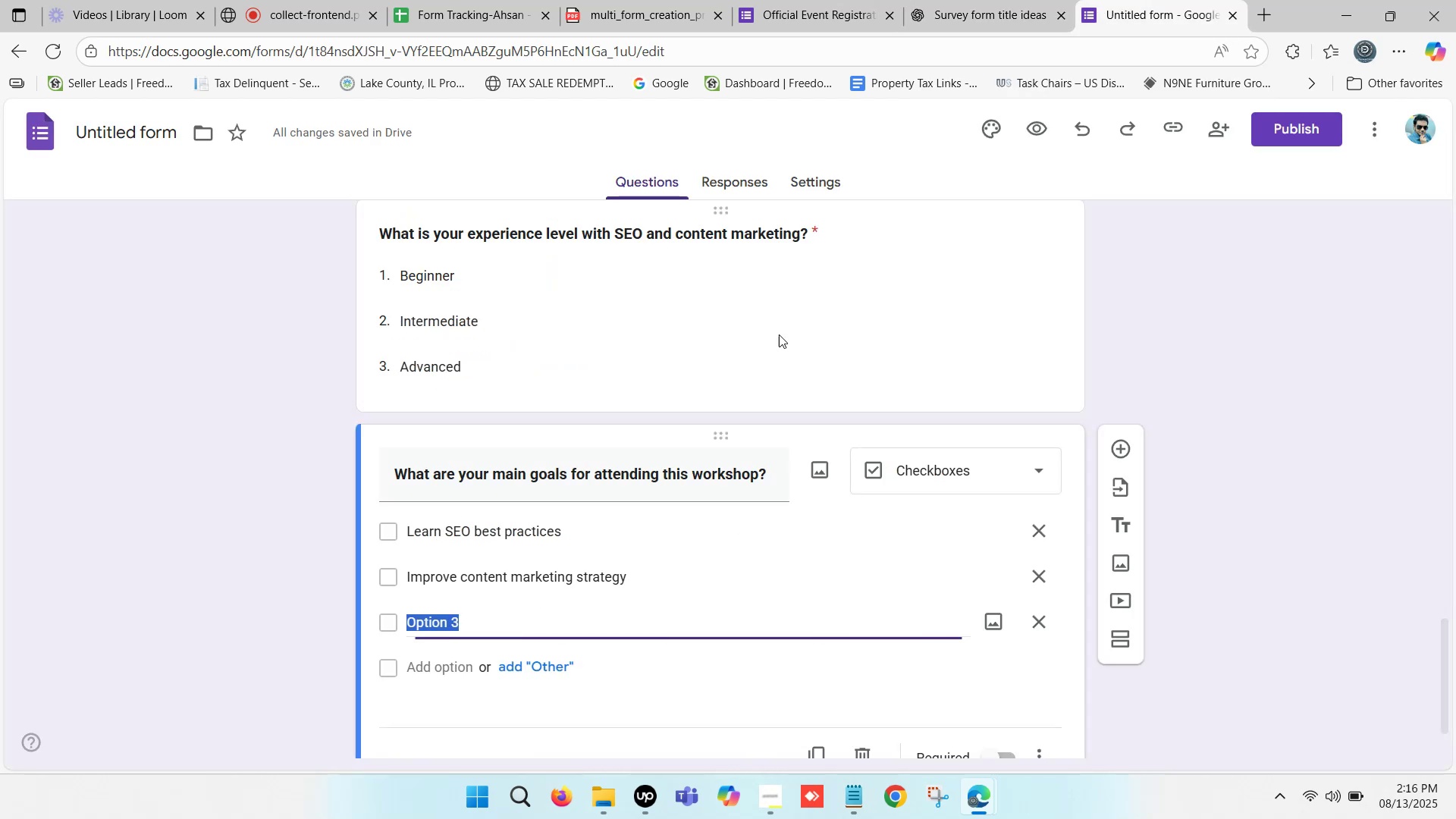 
key(Control+V)
 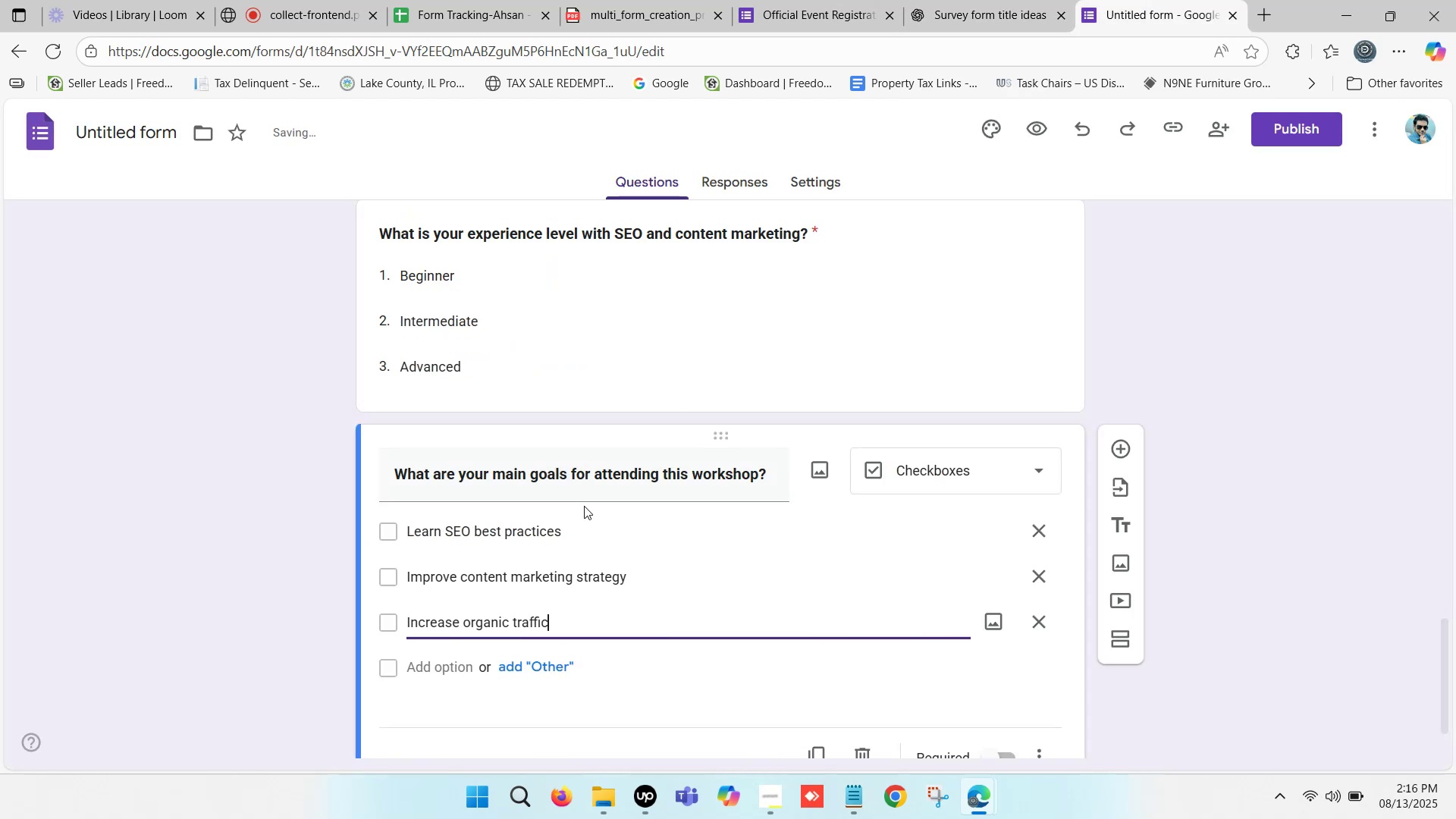 
scroll: coordinate [579, 402], scroll_direction: down, amount: 2.0
 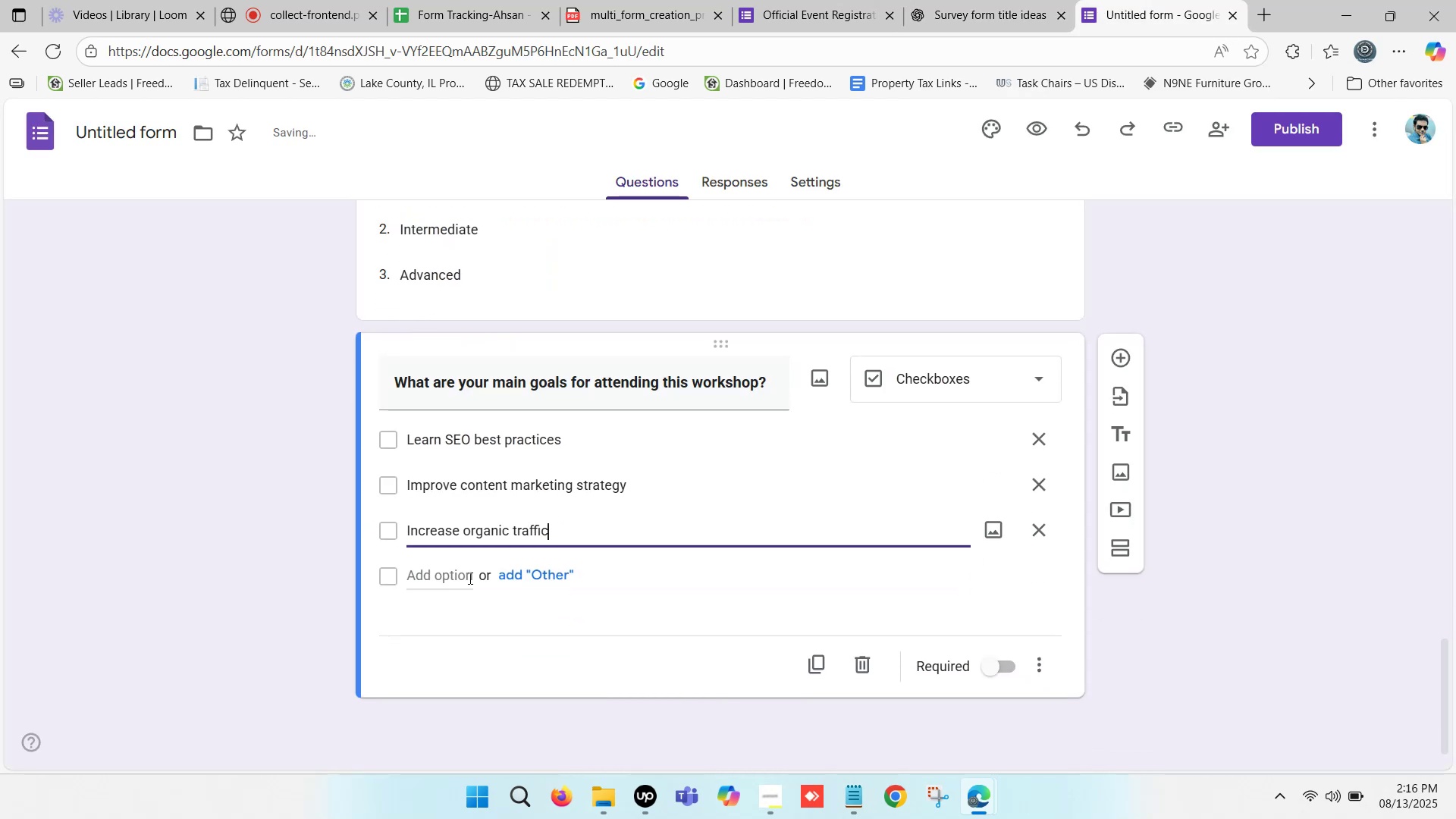 
left_click([453, 573])
 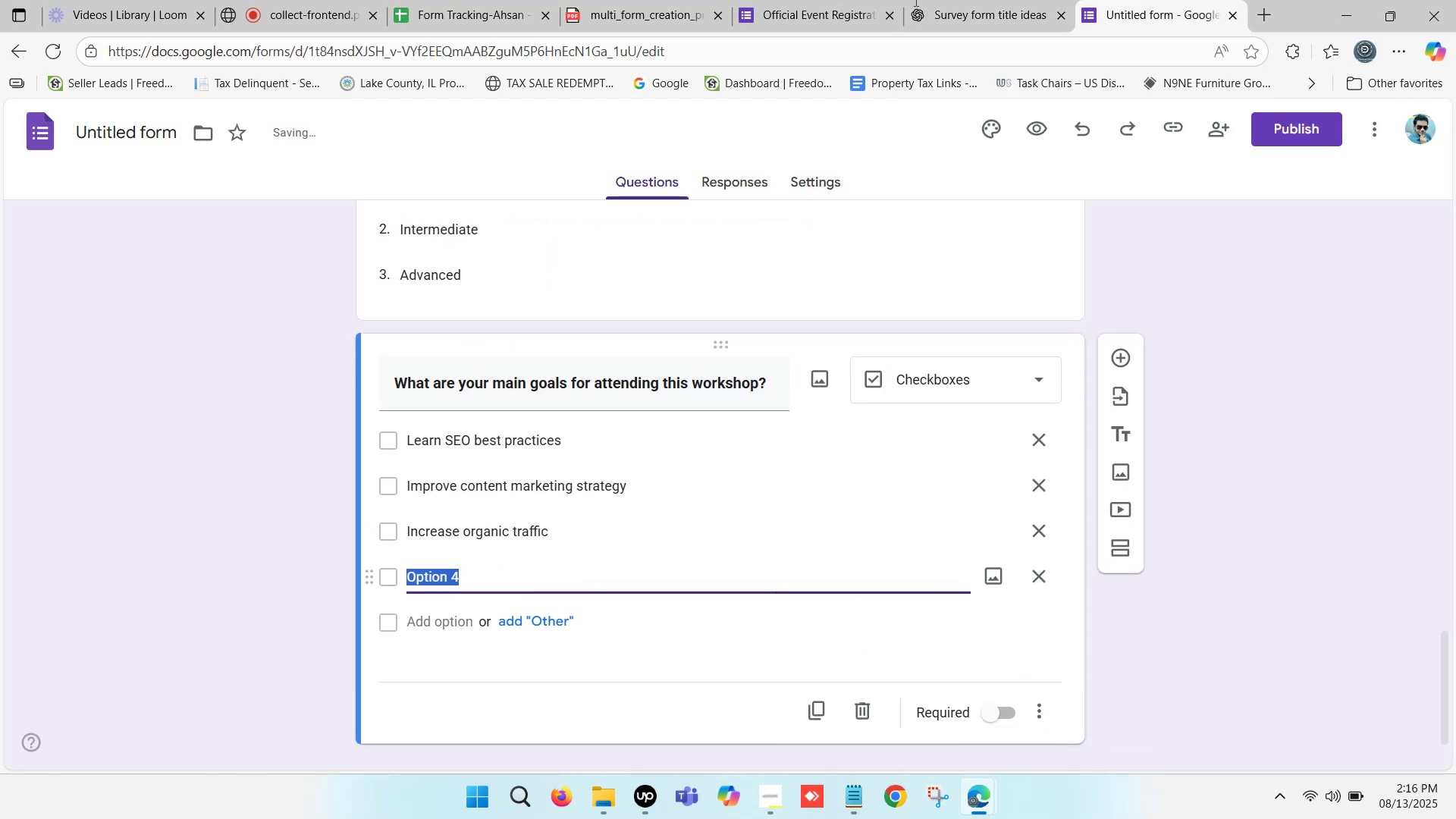 
left_click([965, 0])
 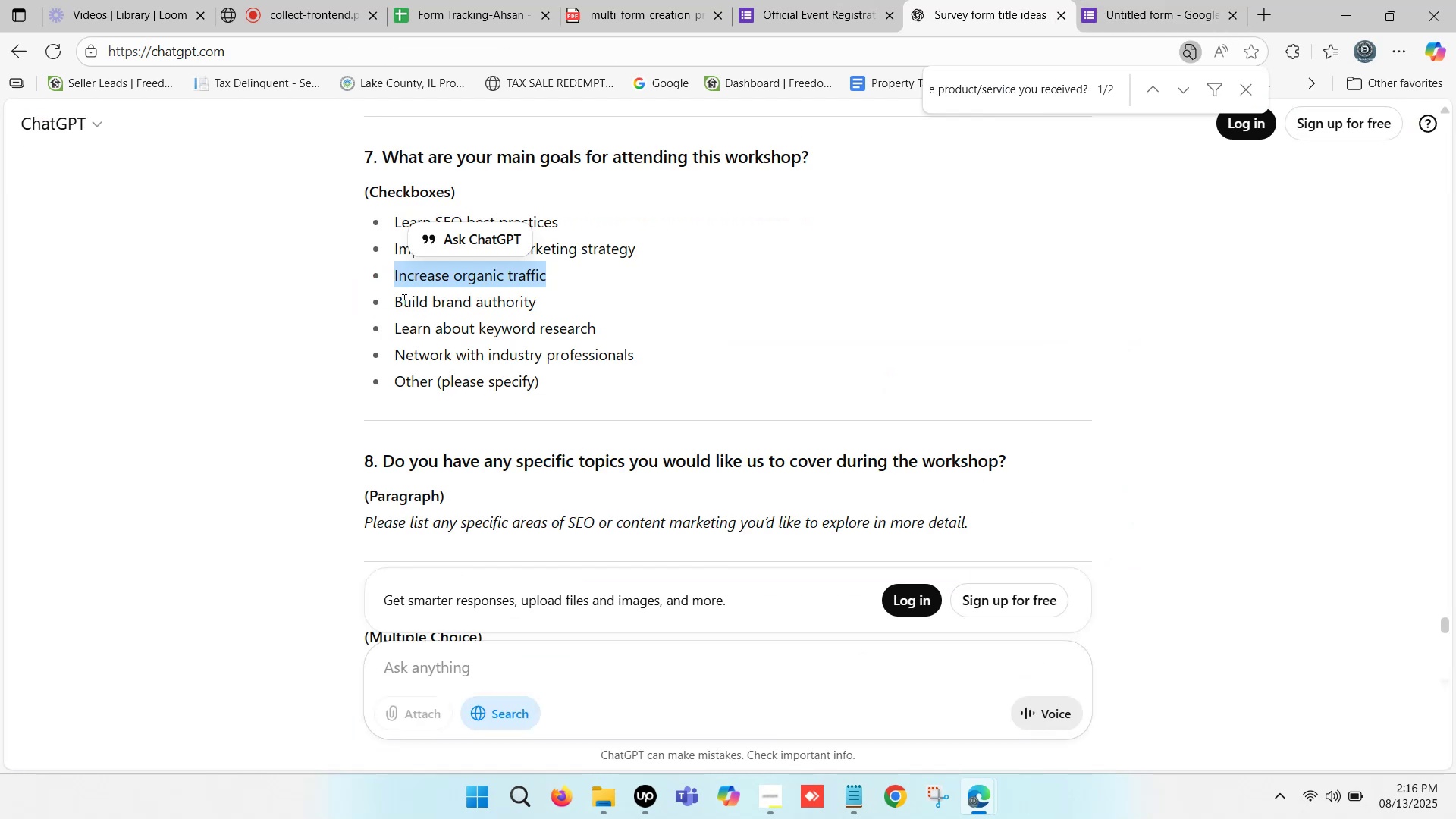 
left_click_drag(start_coordinate=[398, 297], to_coordinate=[534, 305])
 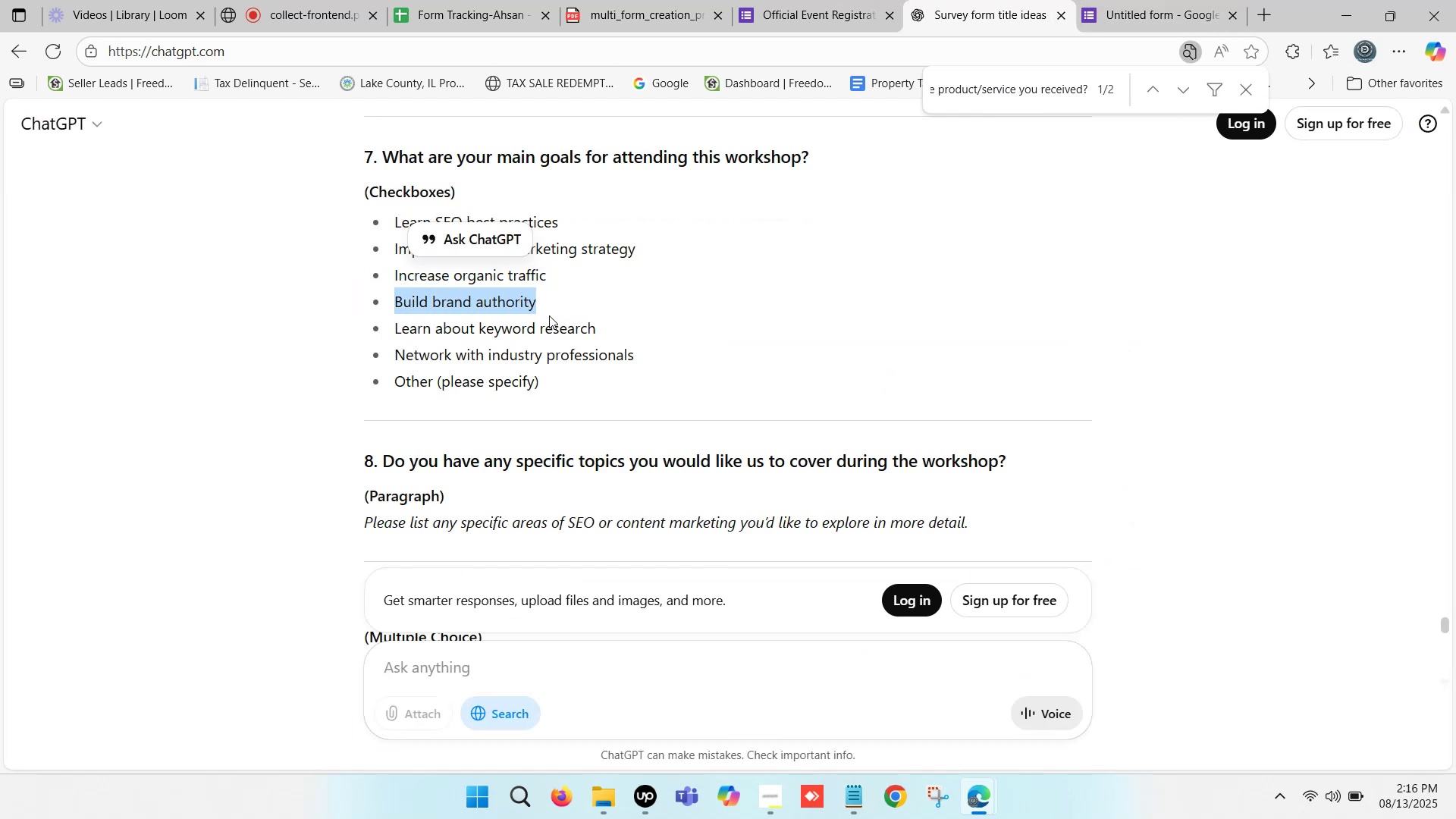 
key(Control+C)
 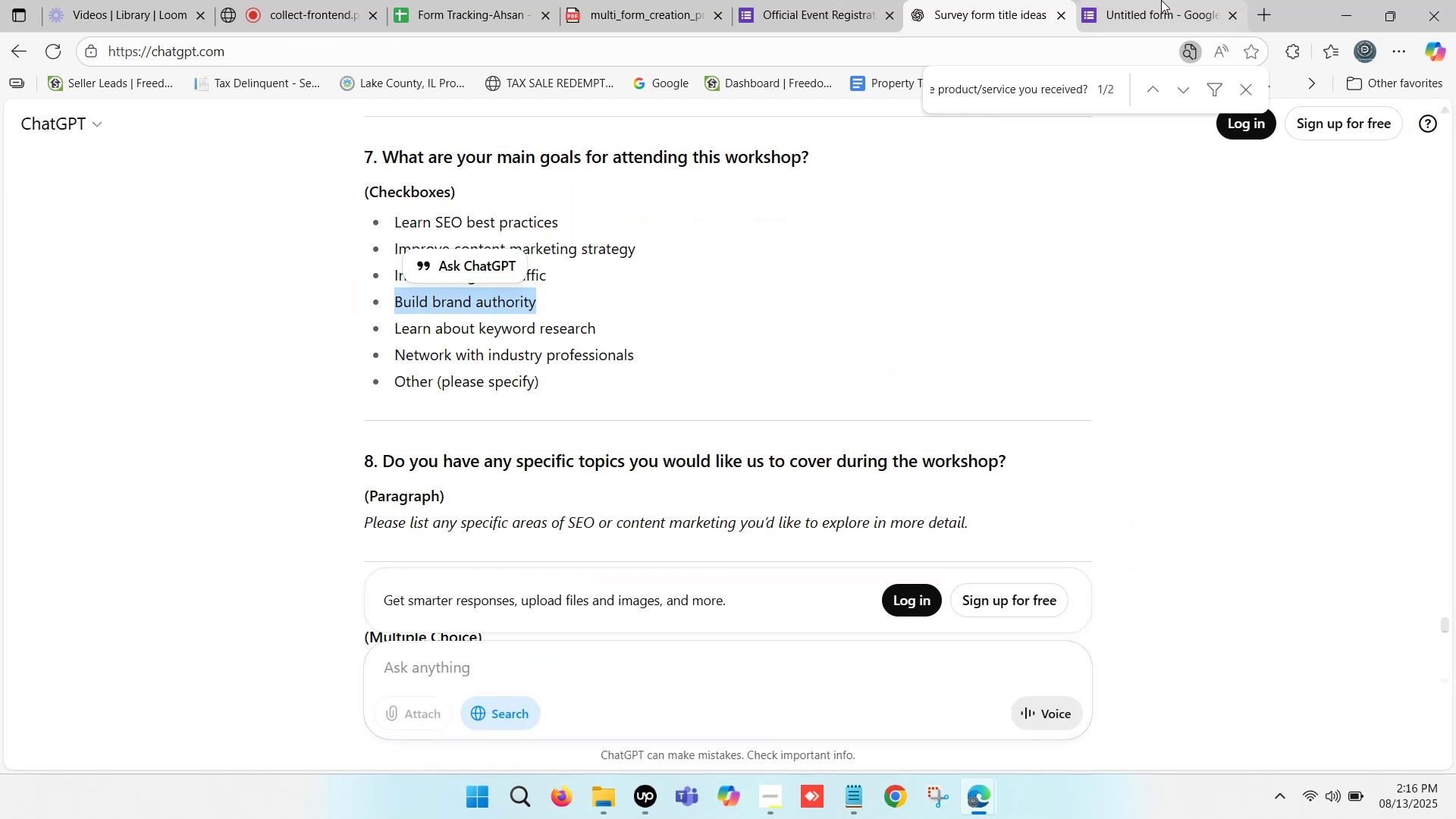 
left_click([1165, 0])
 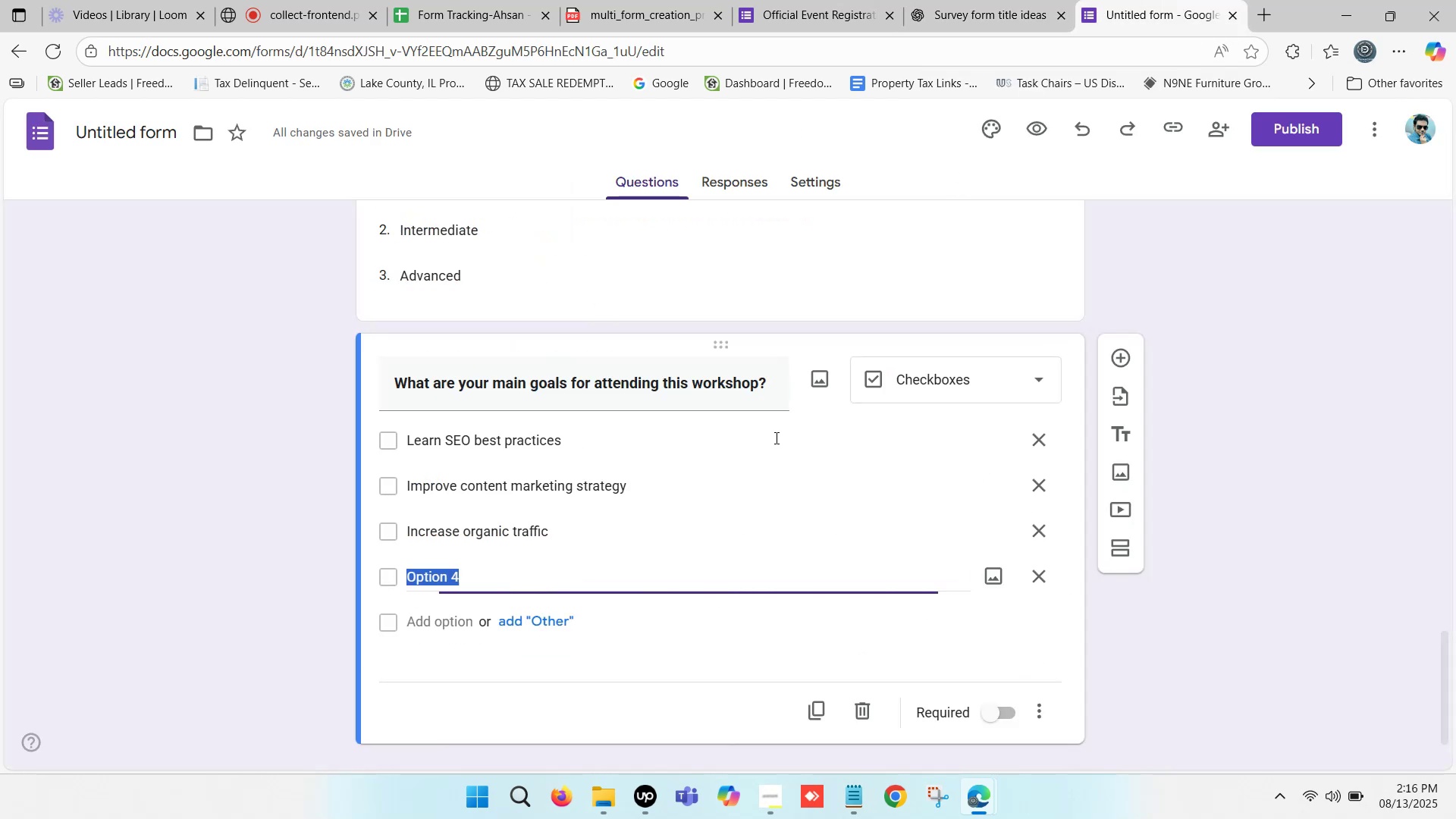 
key(Control+ControlLeft)
 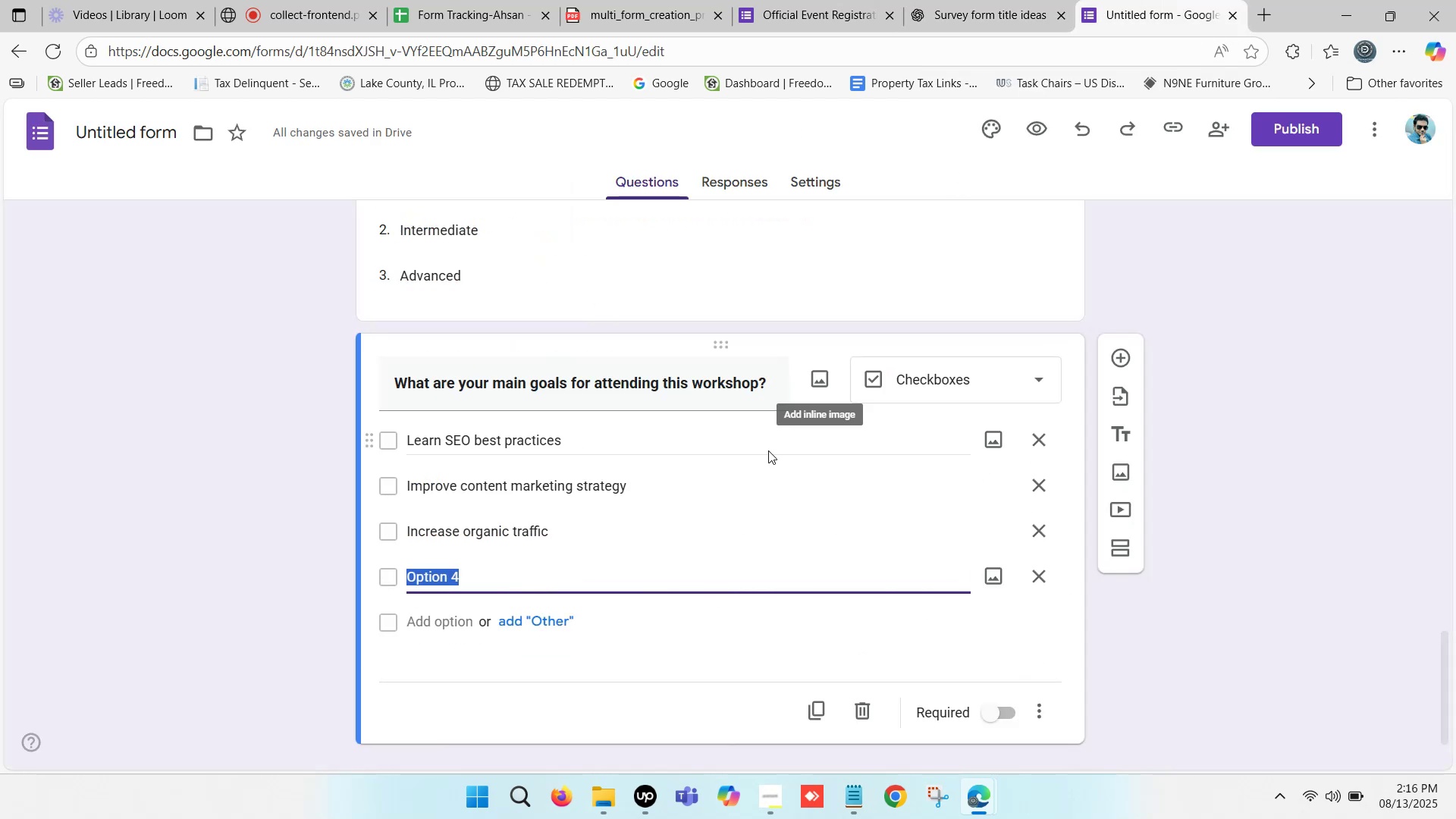 
key(Control+V)
 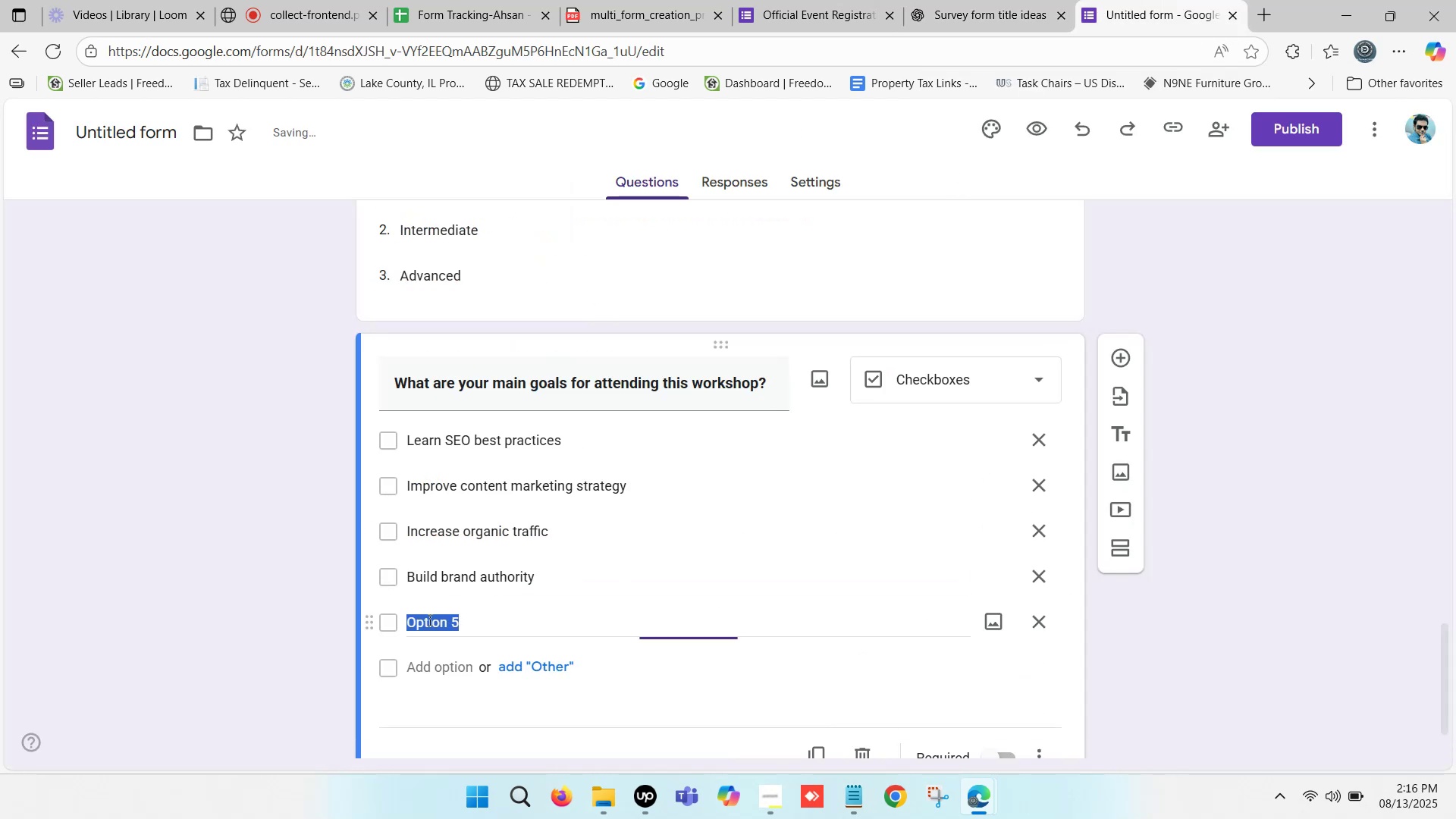 
left_click([975, 0])
 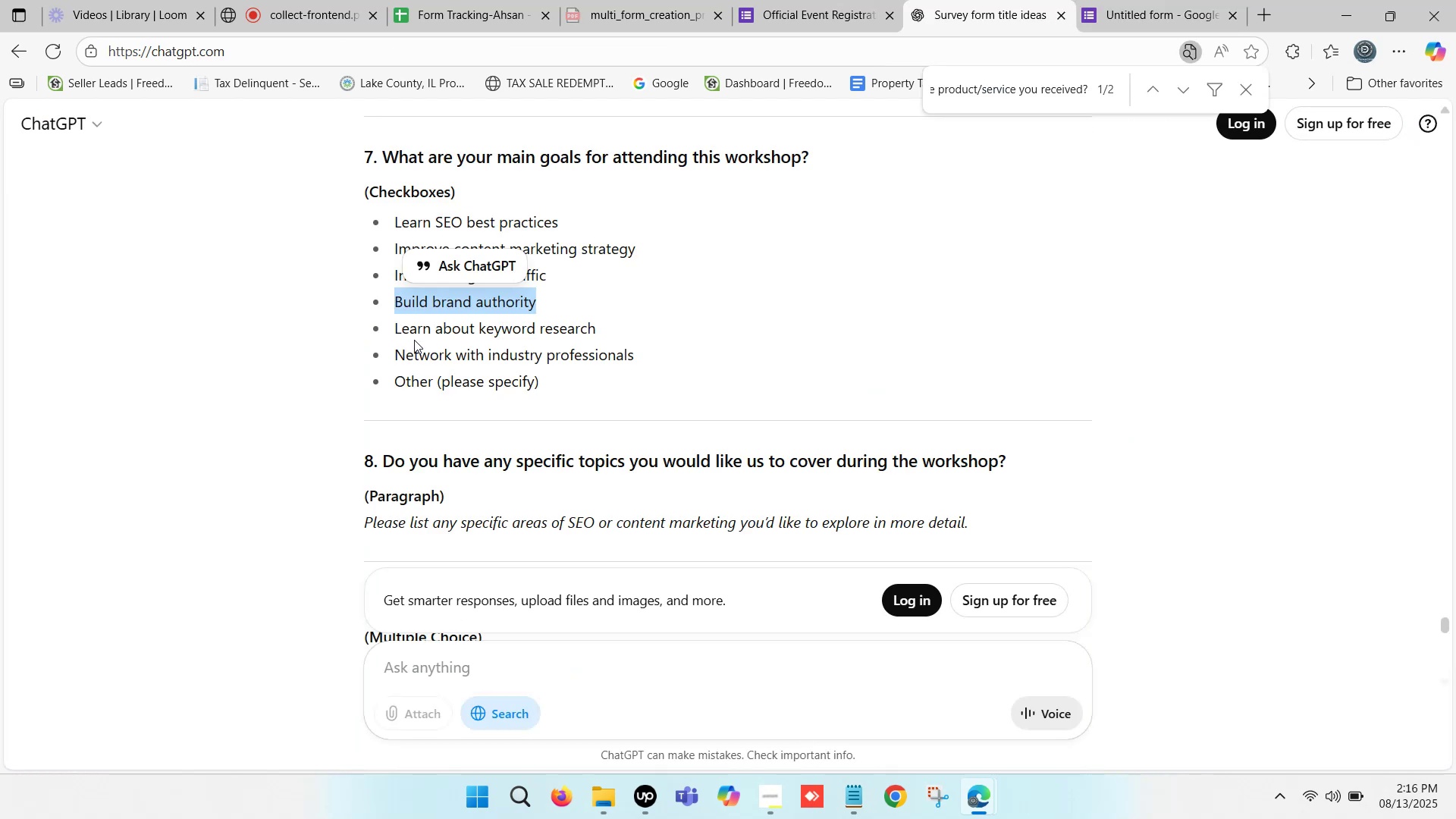 
left_click_drag(start_coordinate=[395, 330], to_coordinate=[596, 326])
 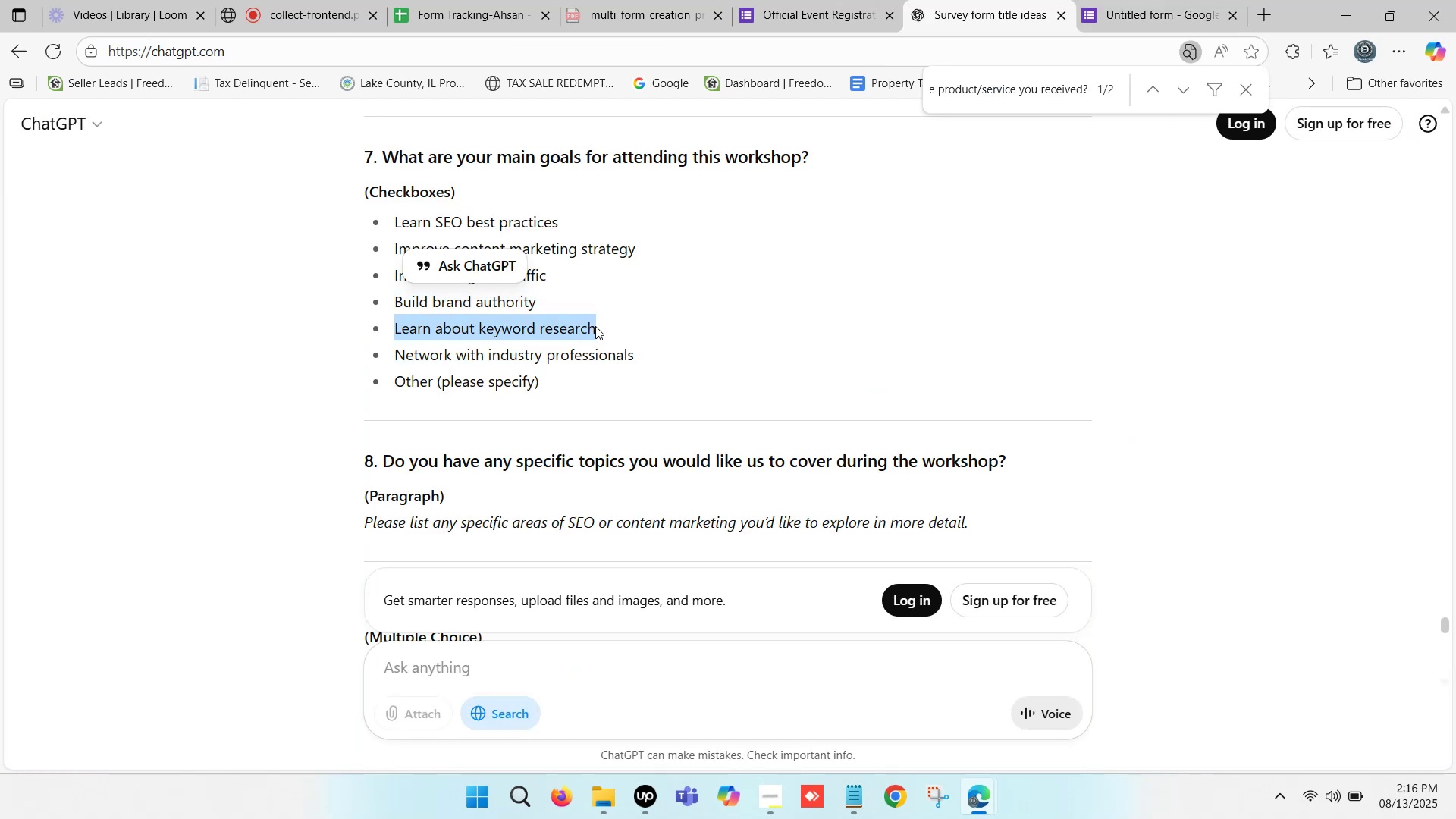 
key(Control+C)
 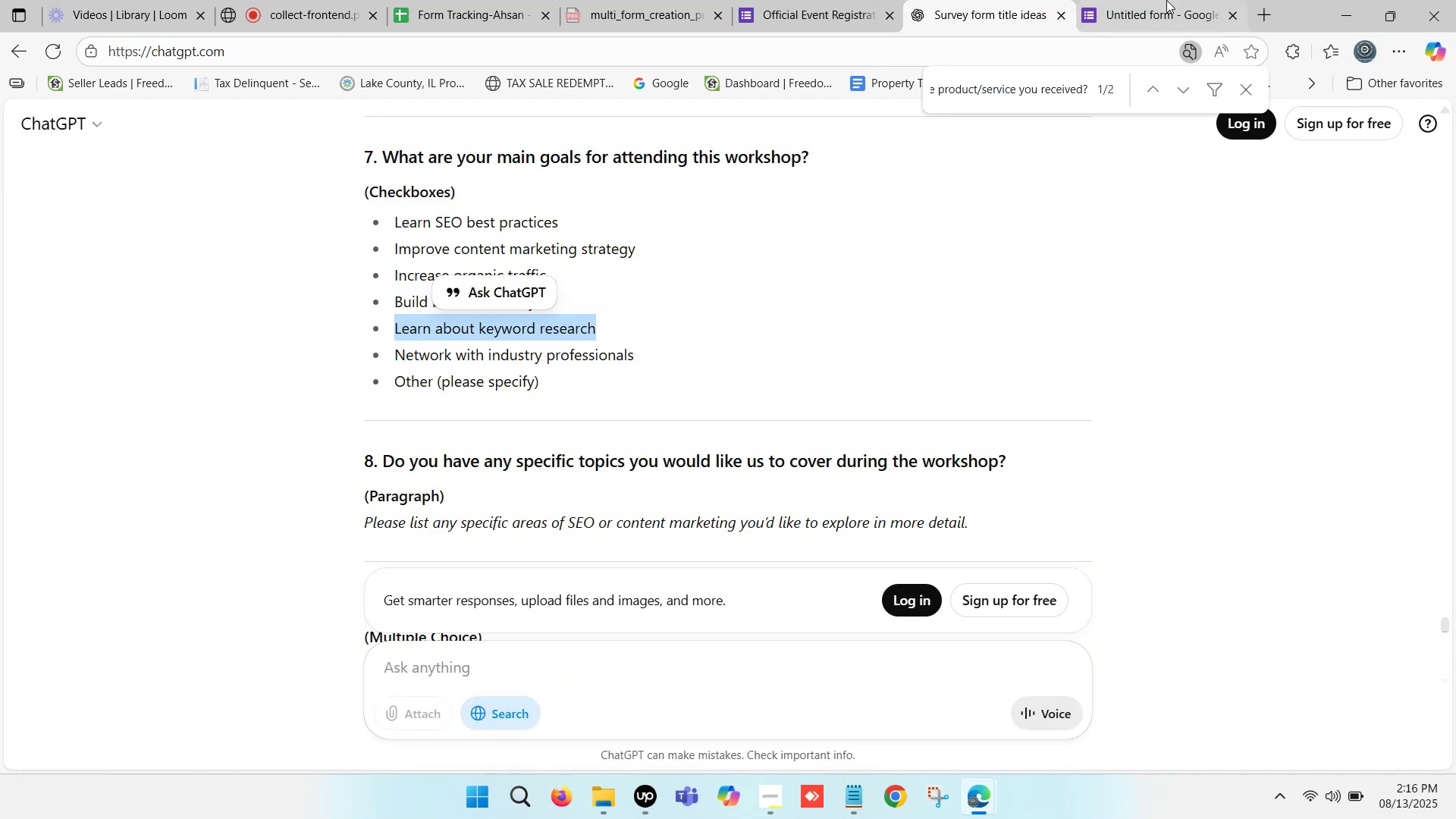 
left_click([1174, 0])
 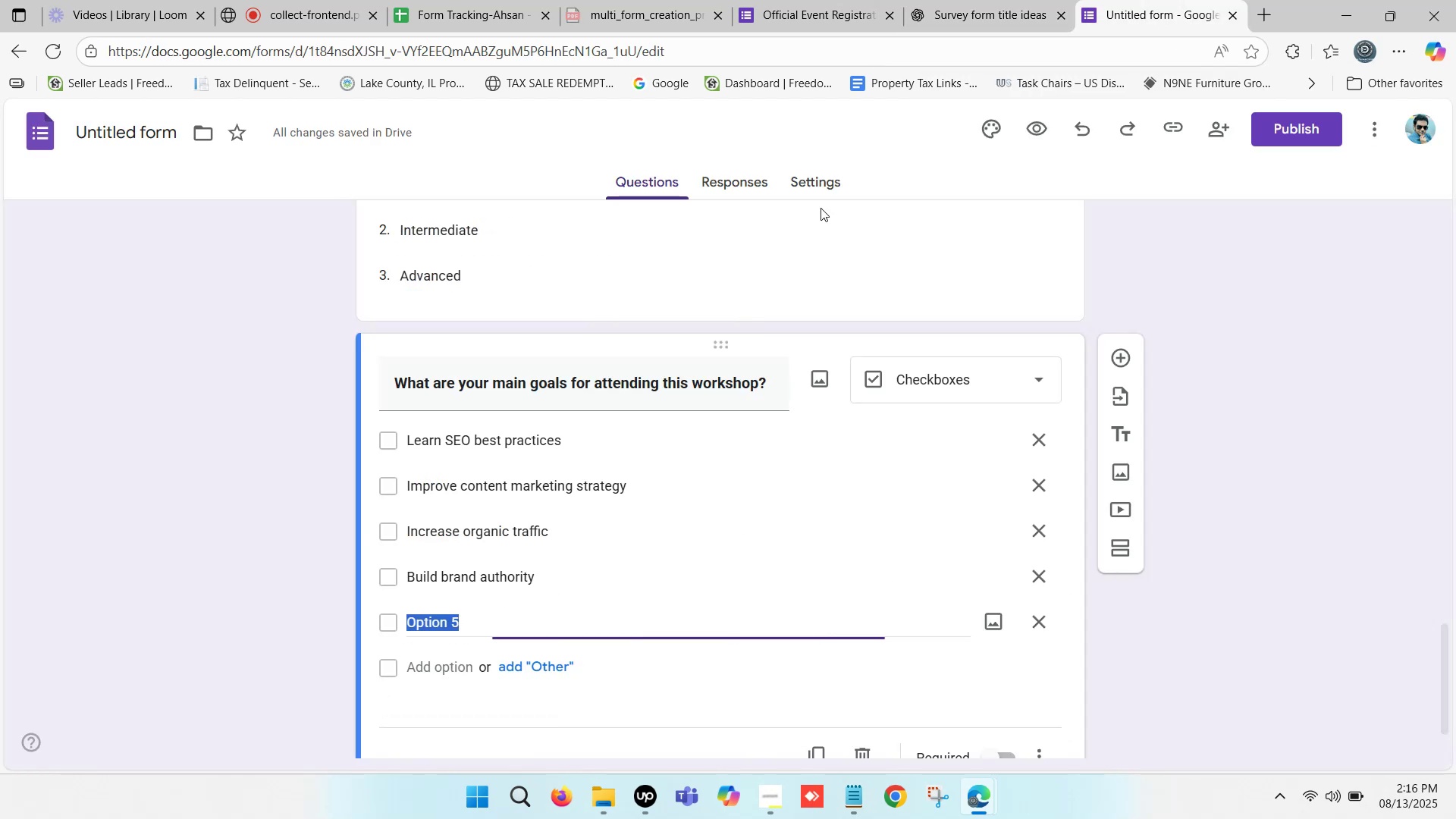 
key(Control+V)
 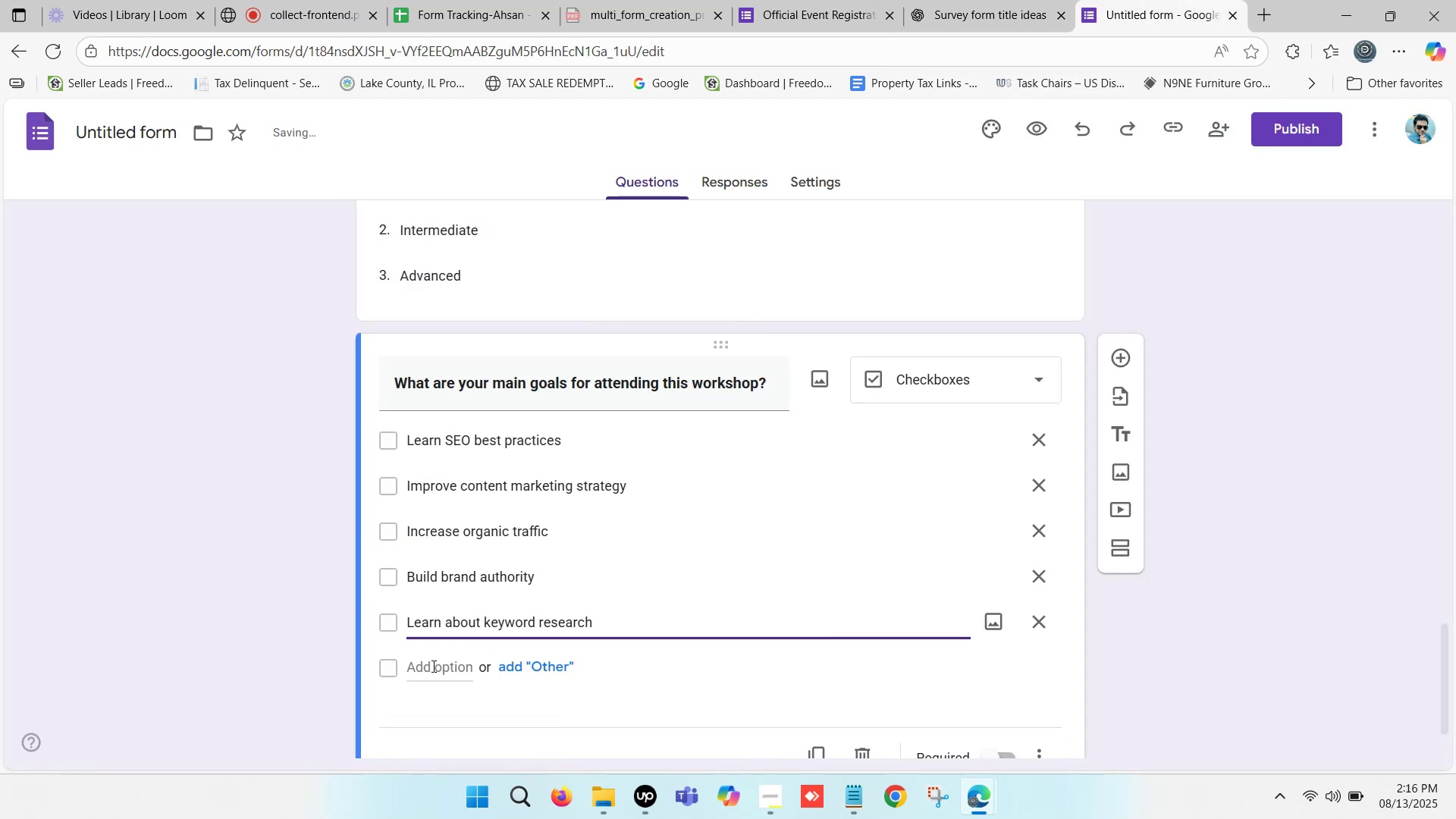 
left_click([419, 669])
 